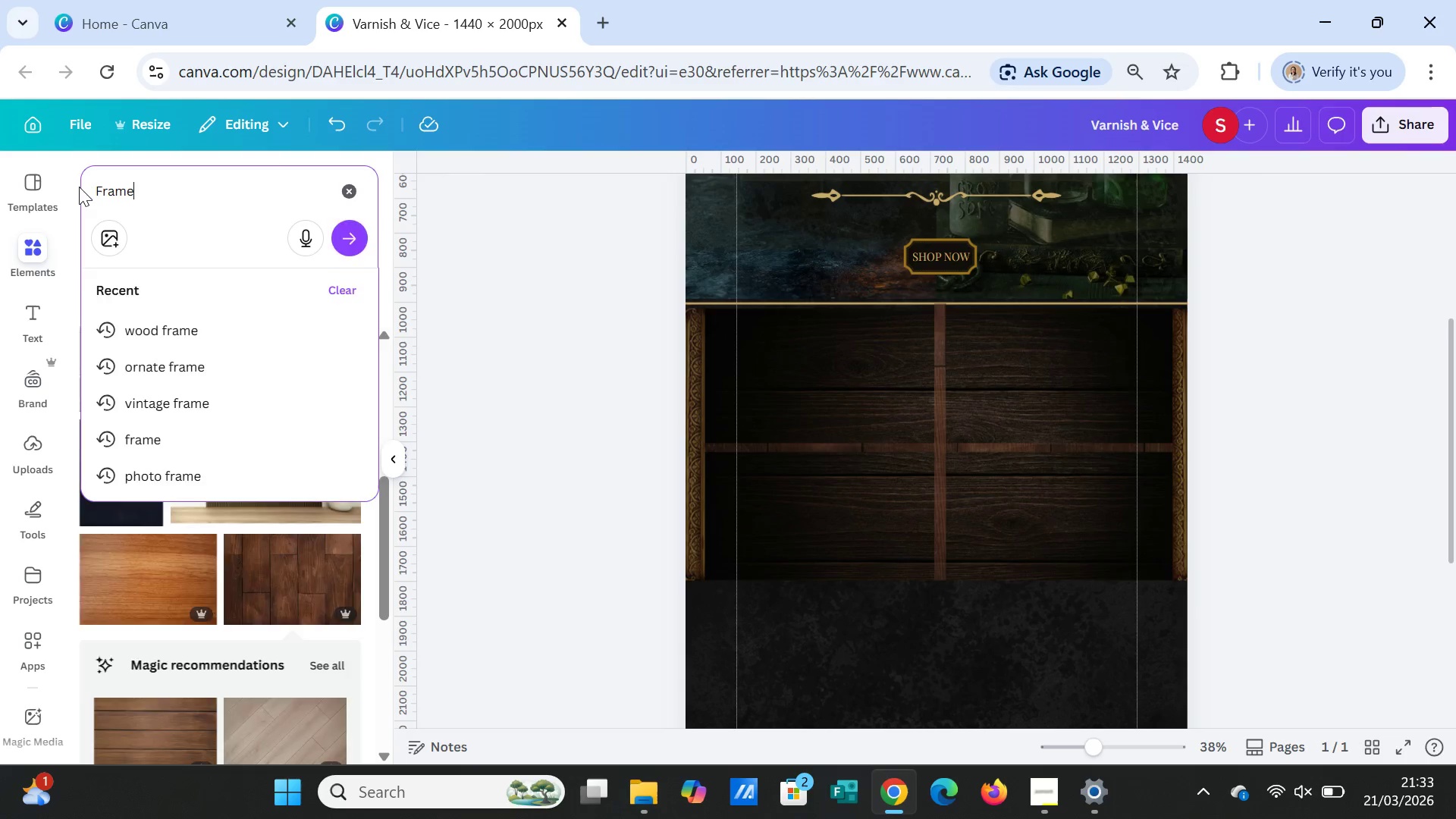 
key(Enter)
 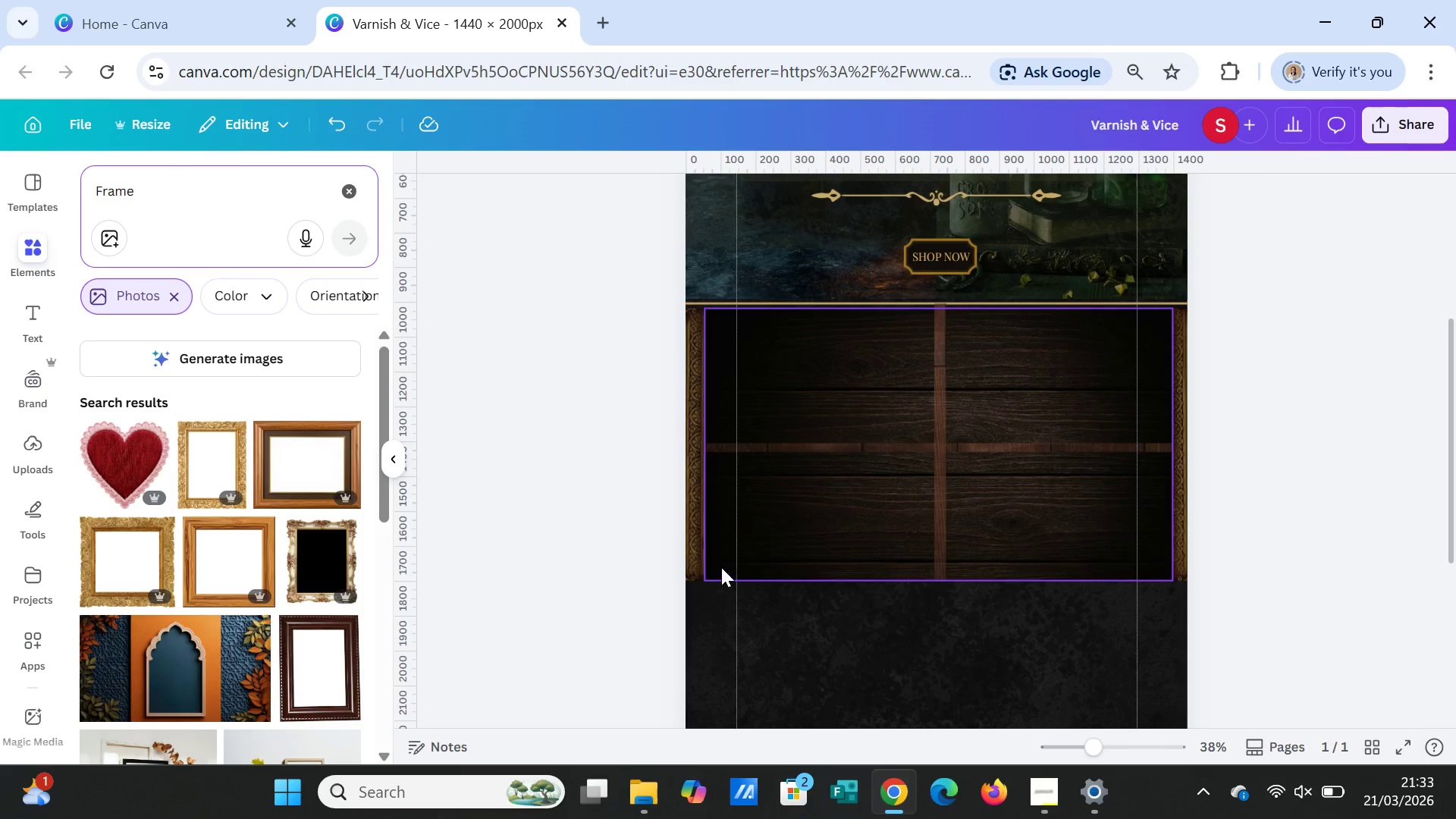 
left_click([696, 560])
 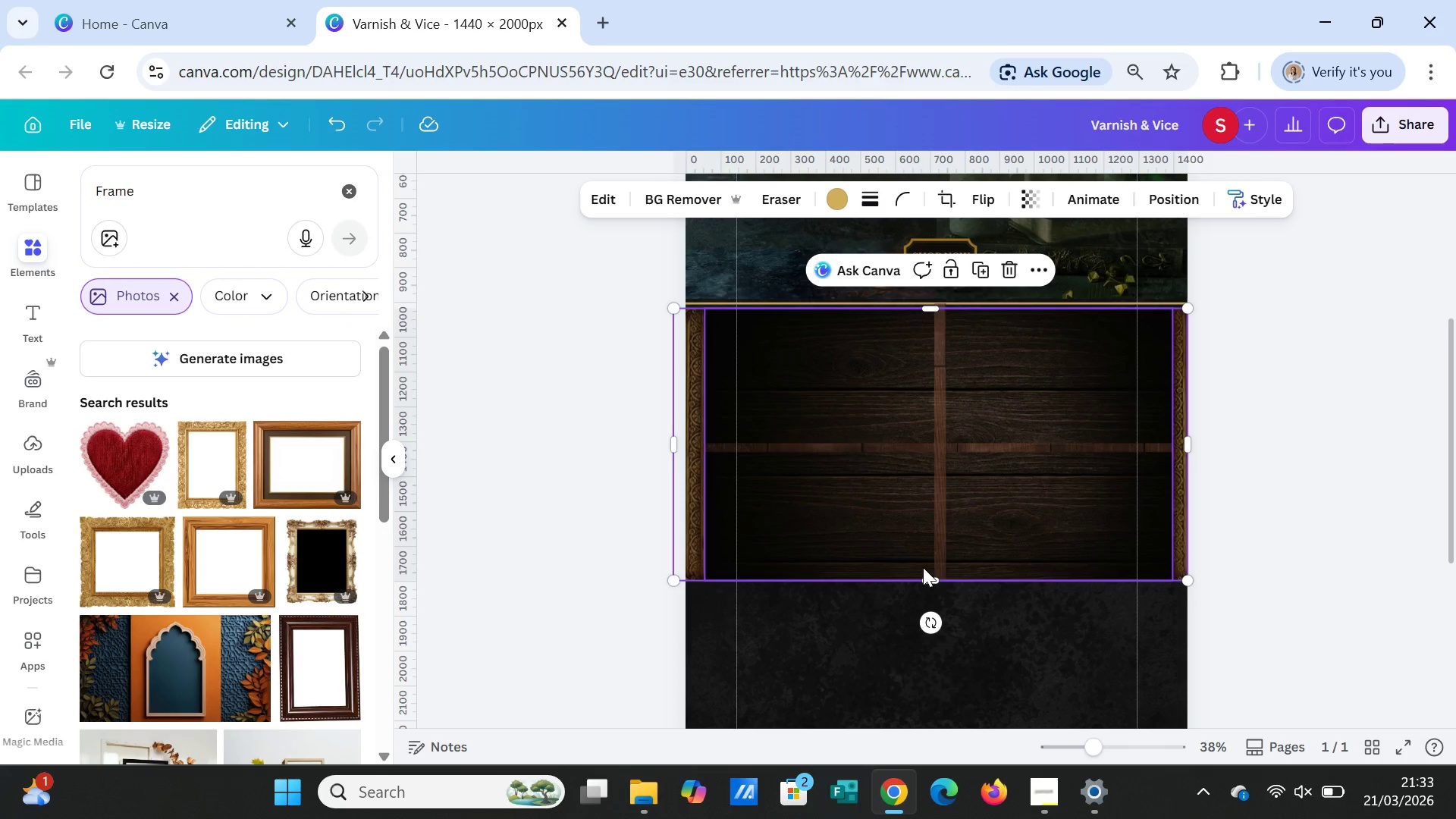 
left_click_drag(start_coordinate=[930, 575], to_coordinate=[938, 620])
 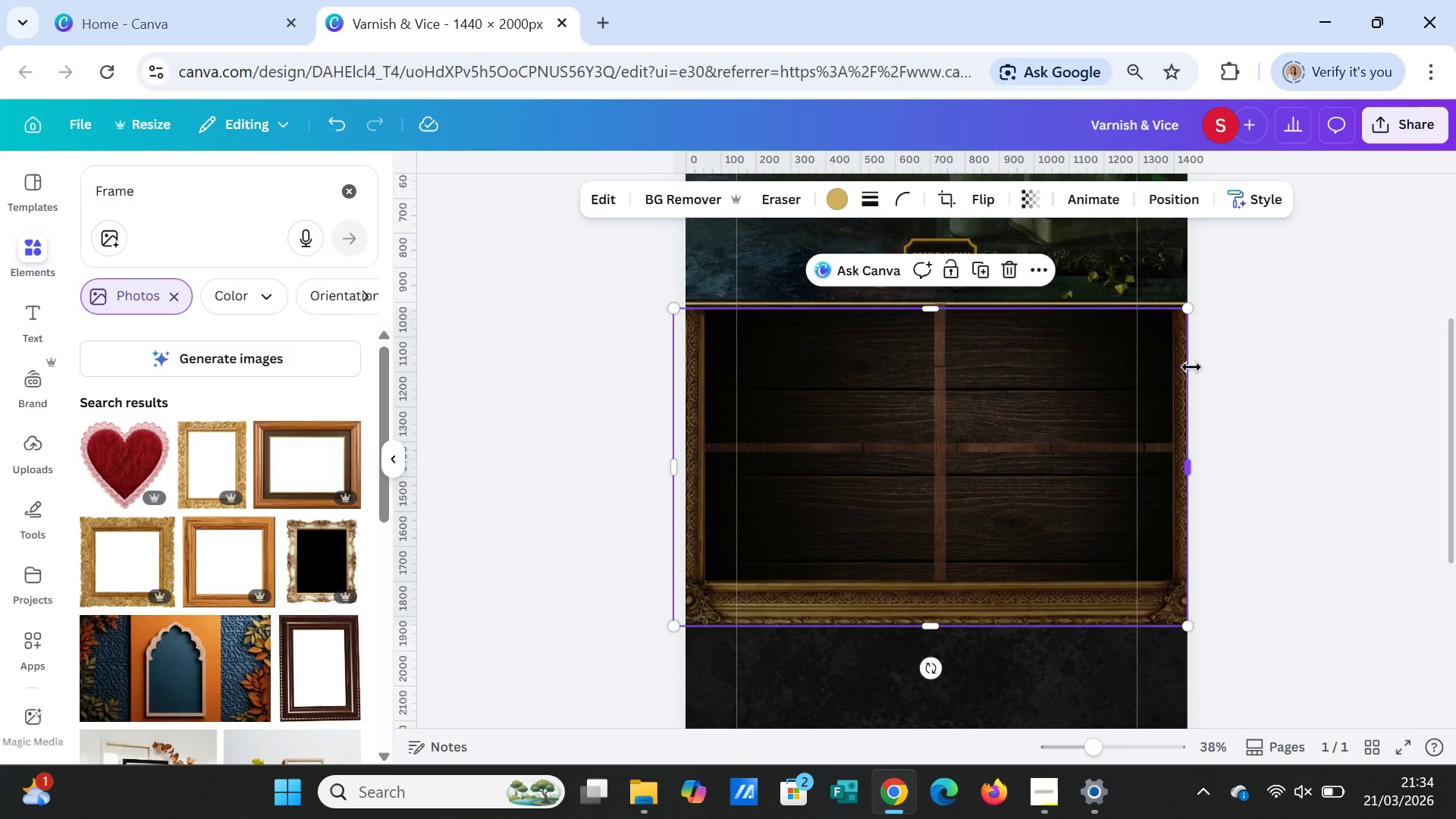 
left_click_drag(start_coordinate=[1185, 309], to_coordinate=[1181, 312])
 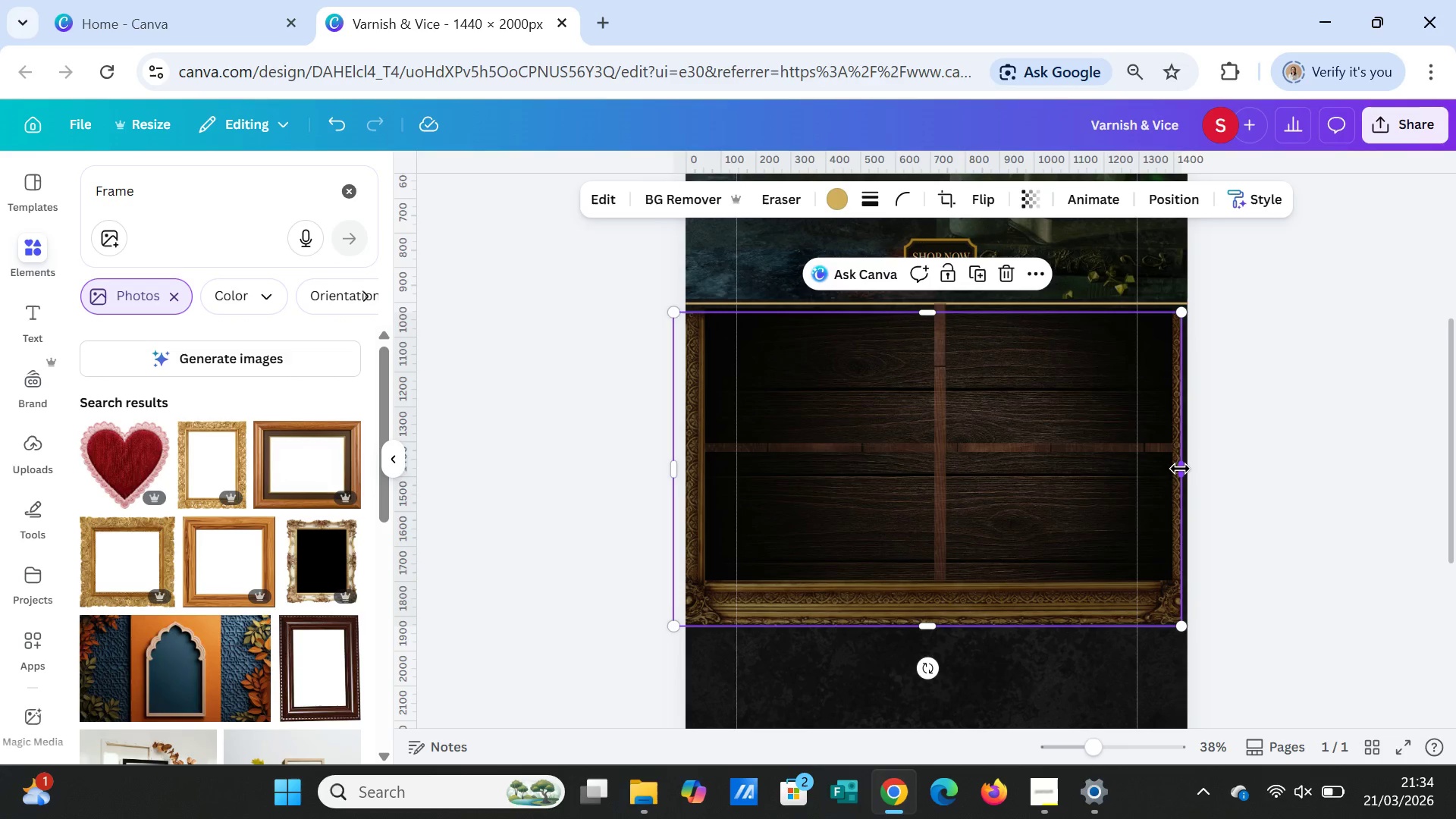 
left_click_drag(start_coordinate=[1181, 468], to_coordinate=[1187, 469])
 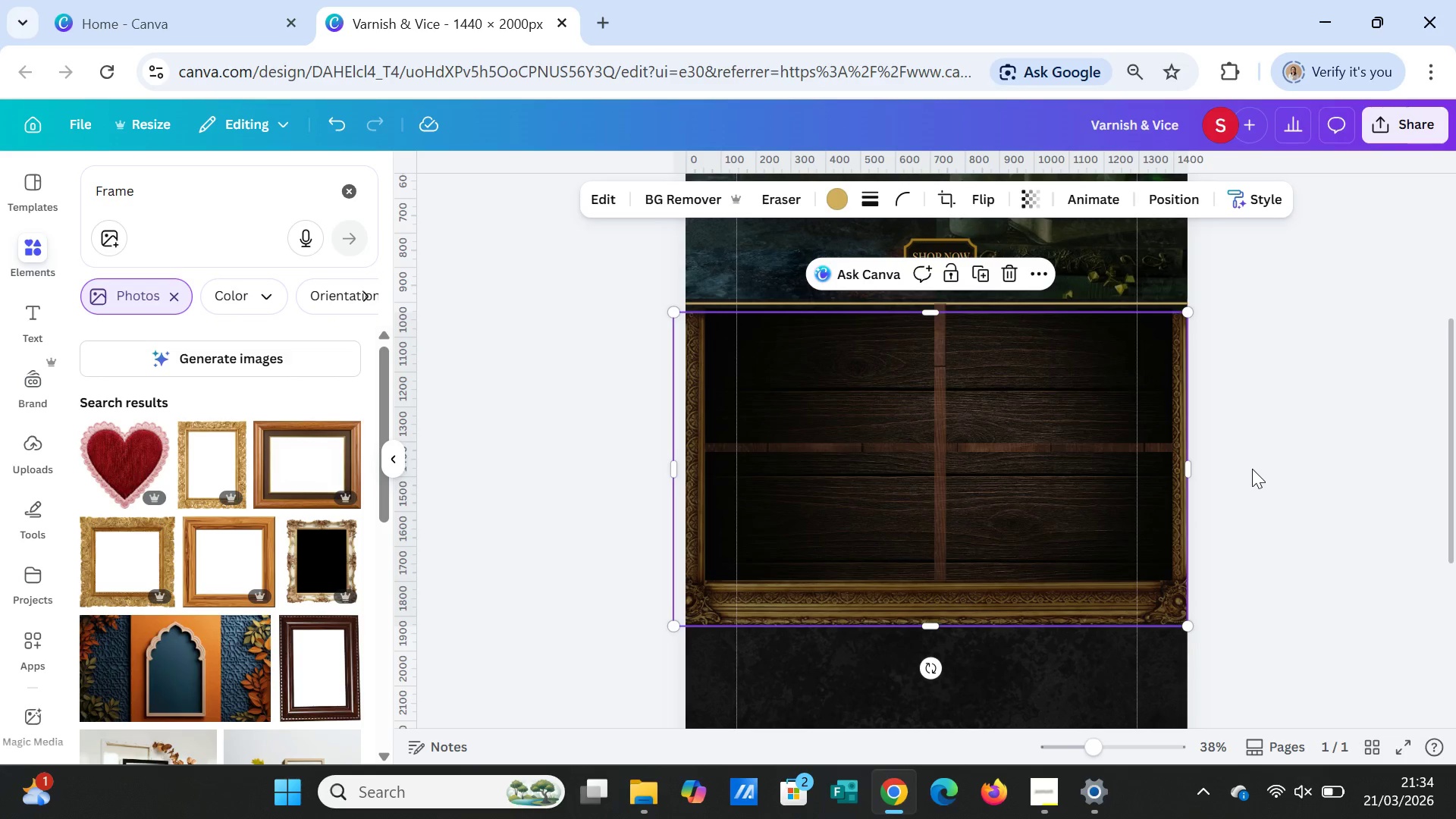 
left_click([1249, 497])
 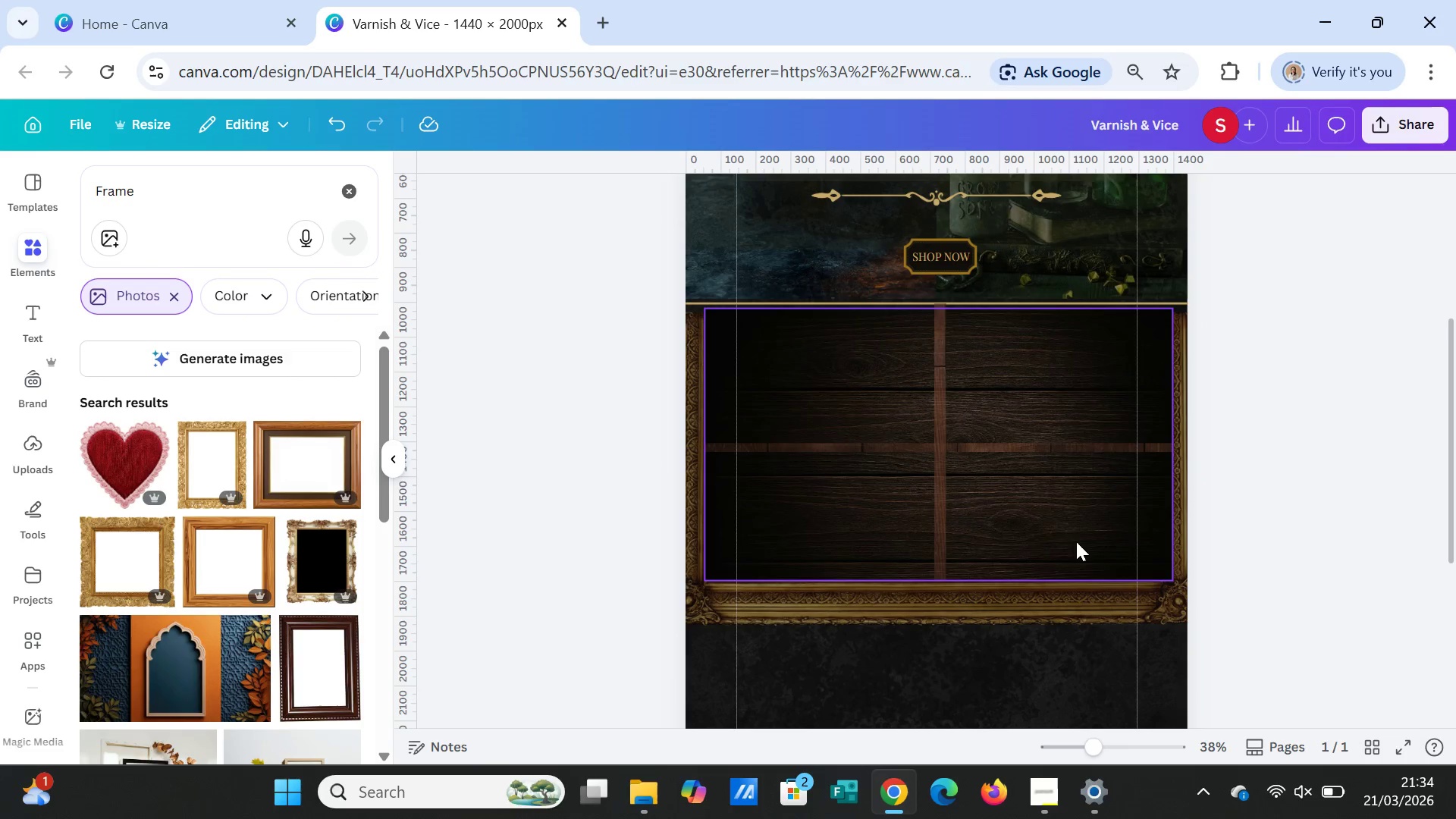 
left_click([989, 542])
 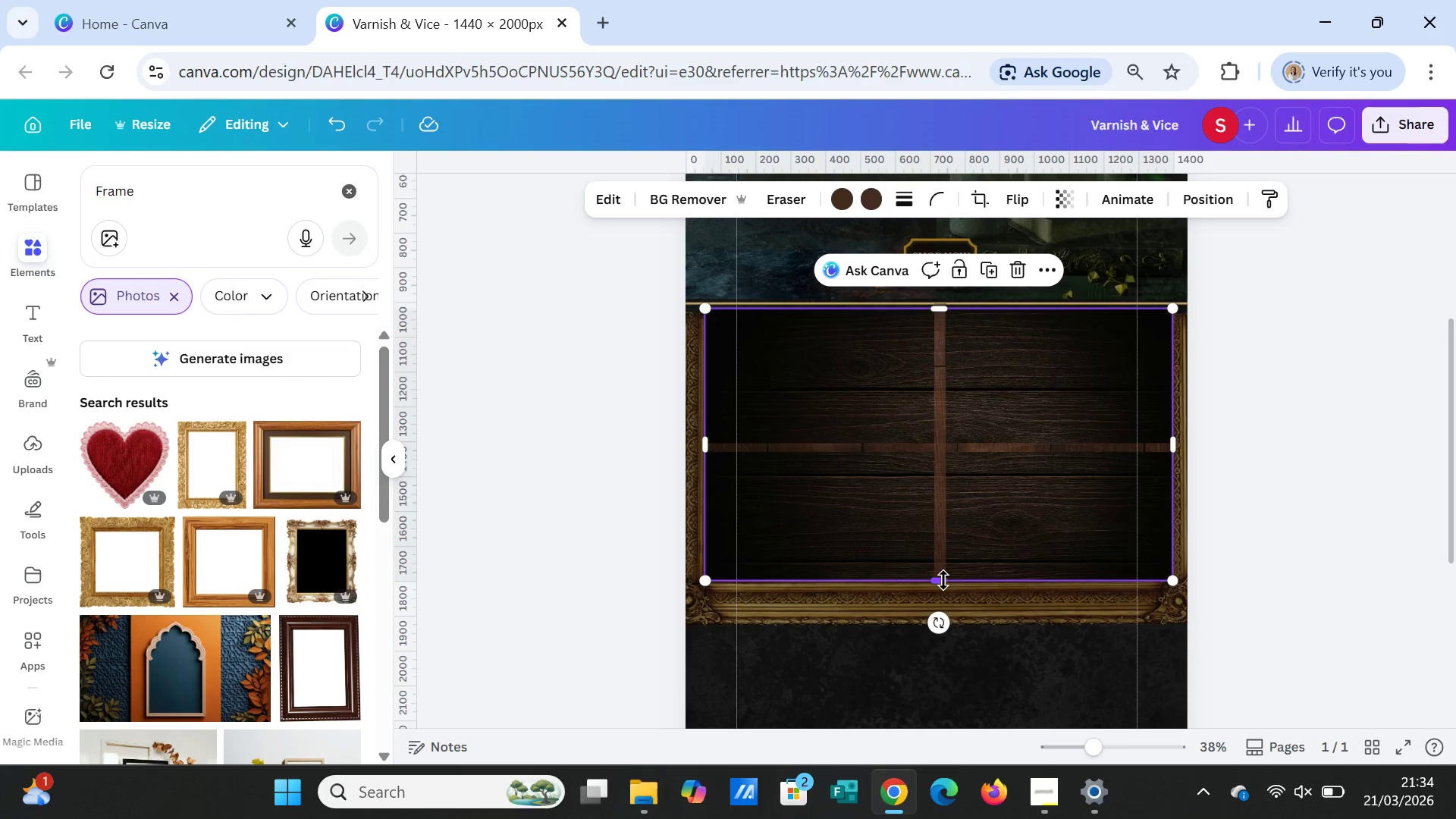 
left_click_drag(start_coordinate=[943, 580], to_coordinate=[946, 620])
 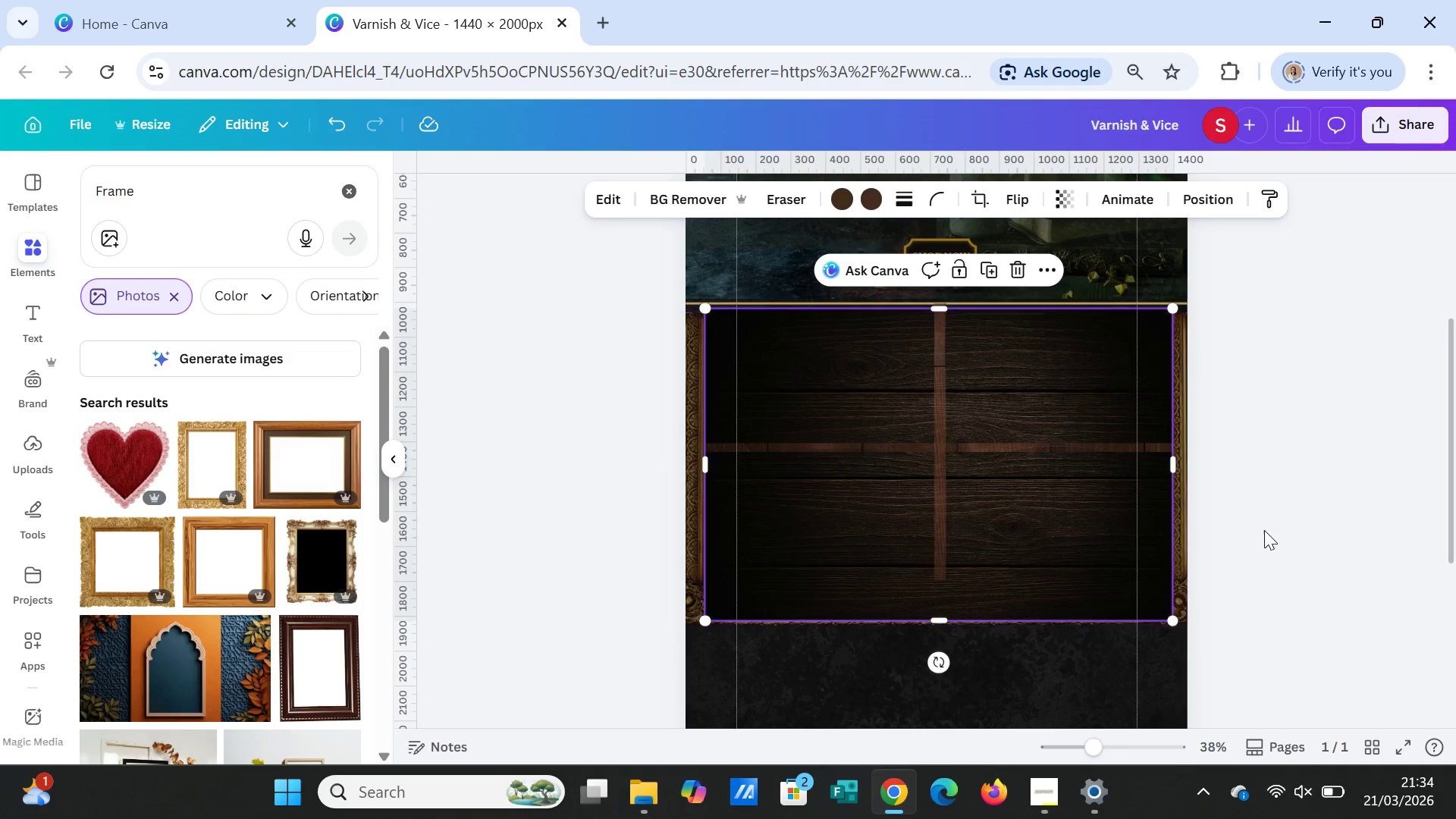 
left_click([1266, 527])
 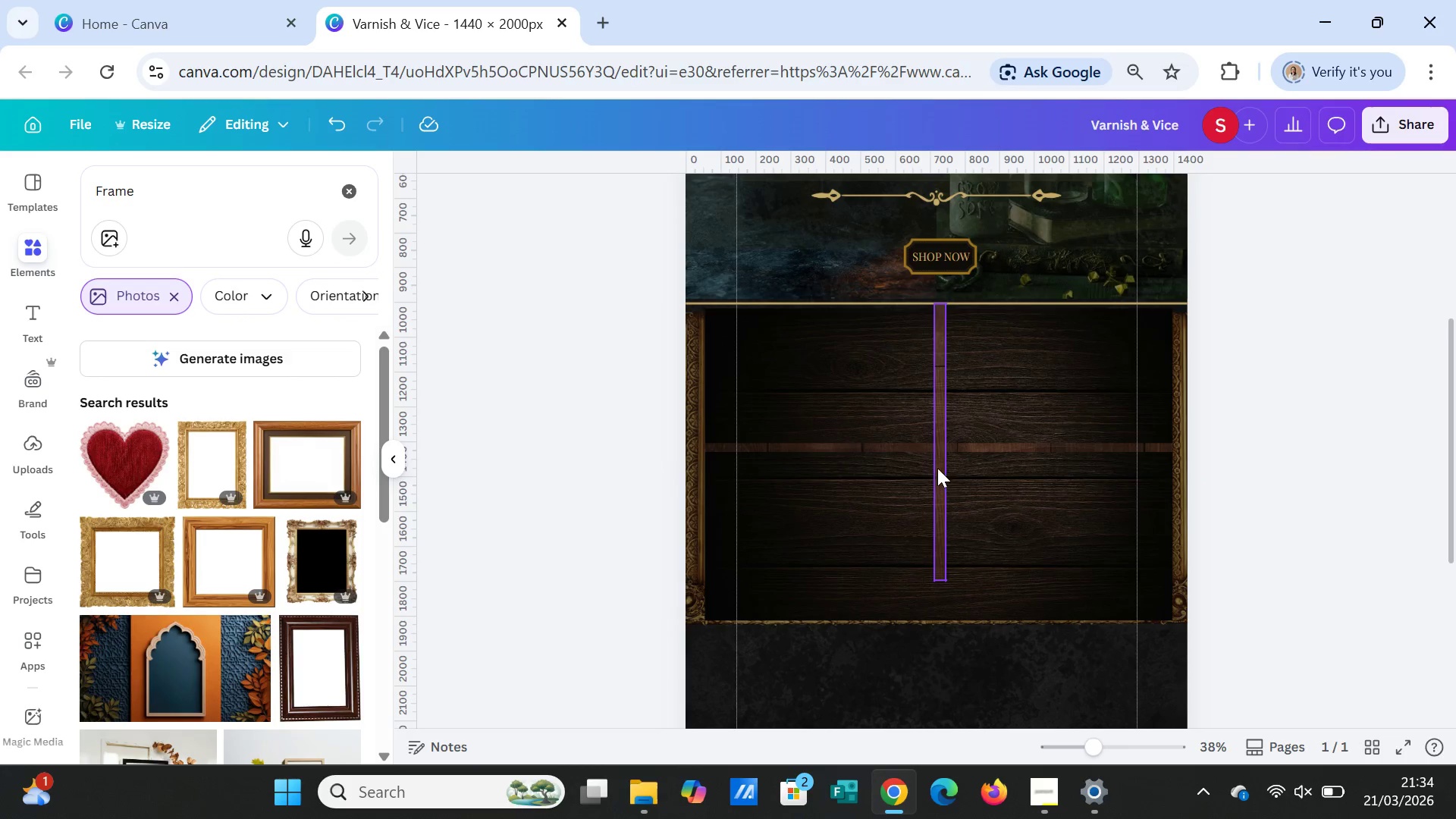 
left_click([937, 467])
 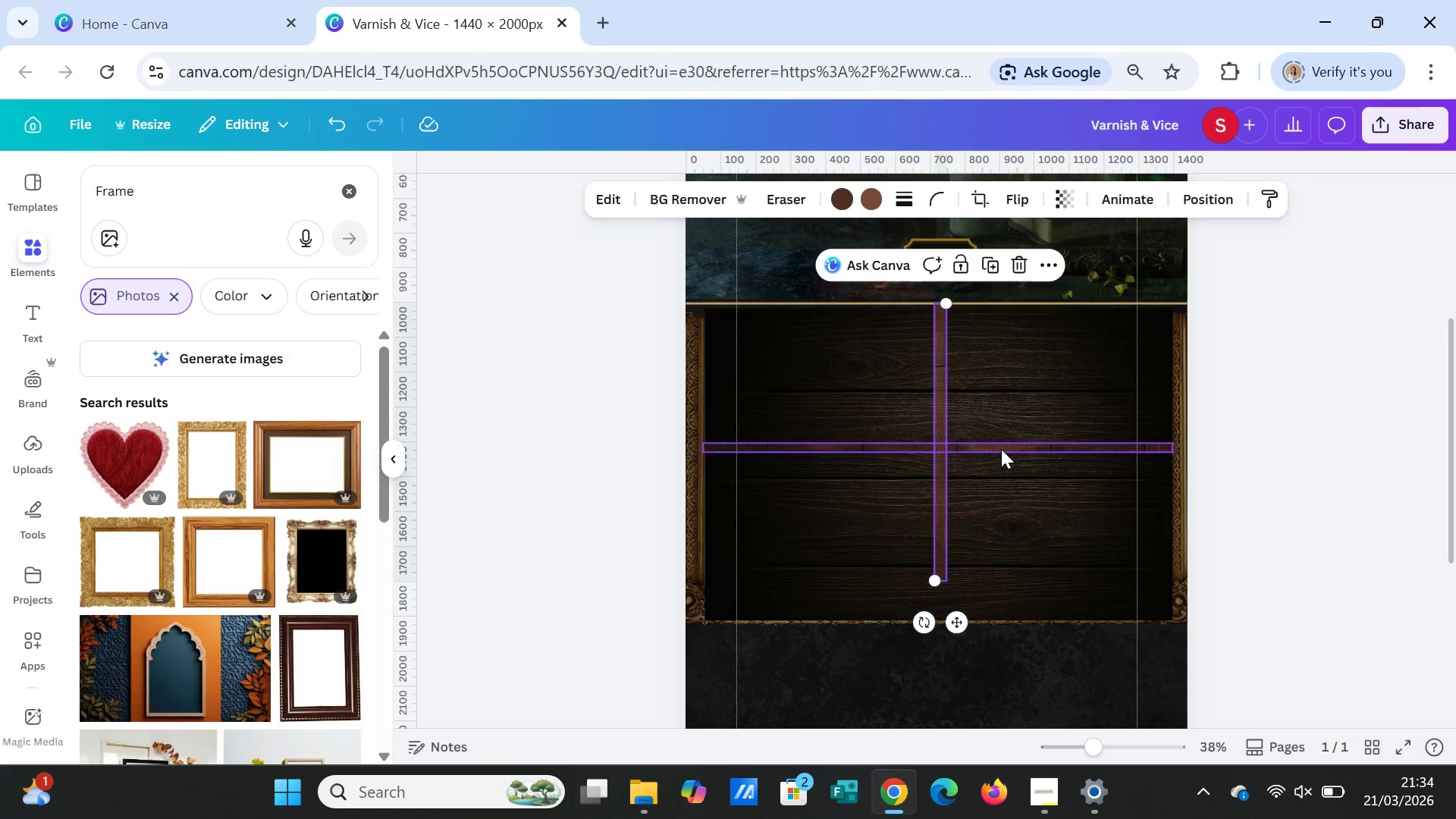 
left_click_drag(start_coordinate=[1001, 445], to_coordinate=[1006, 460])
 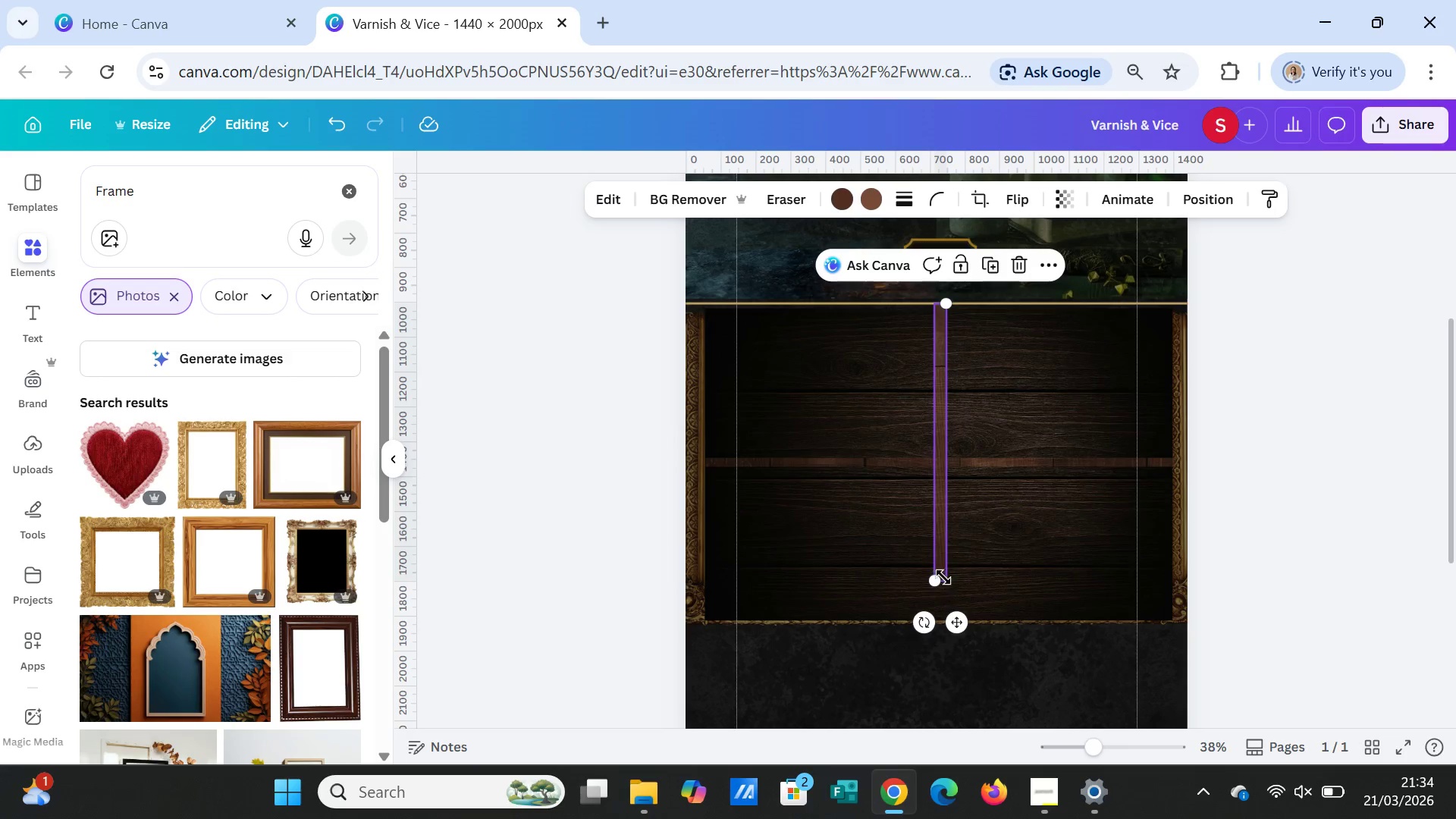 
left_click_drag(start_coordinate=[940, 580], to_coordinate=[937, 622])
 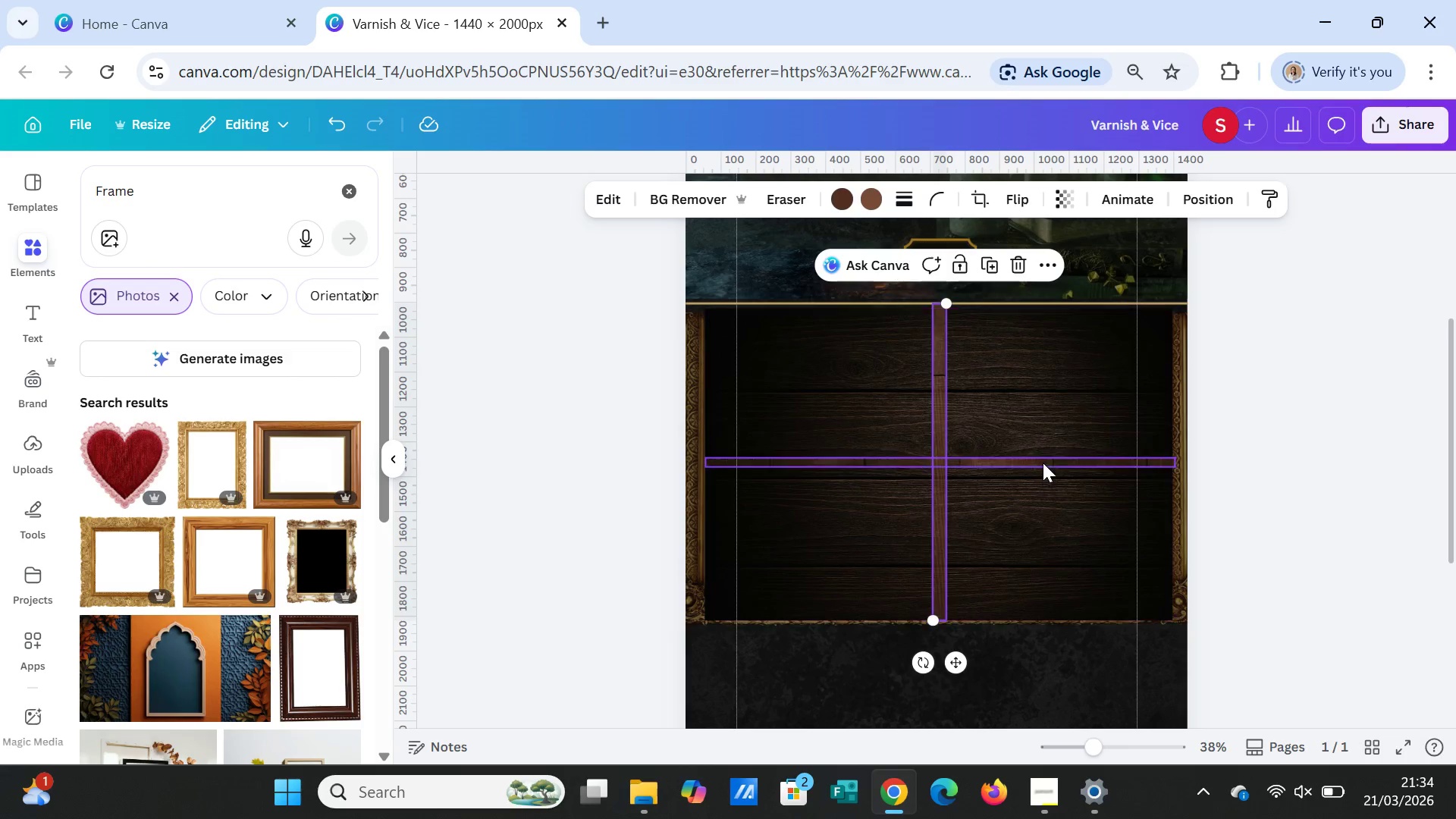 
left_click([1043, 463])
 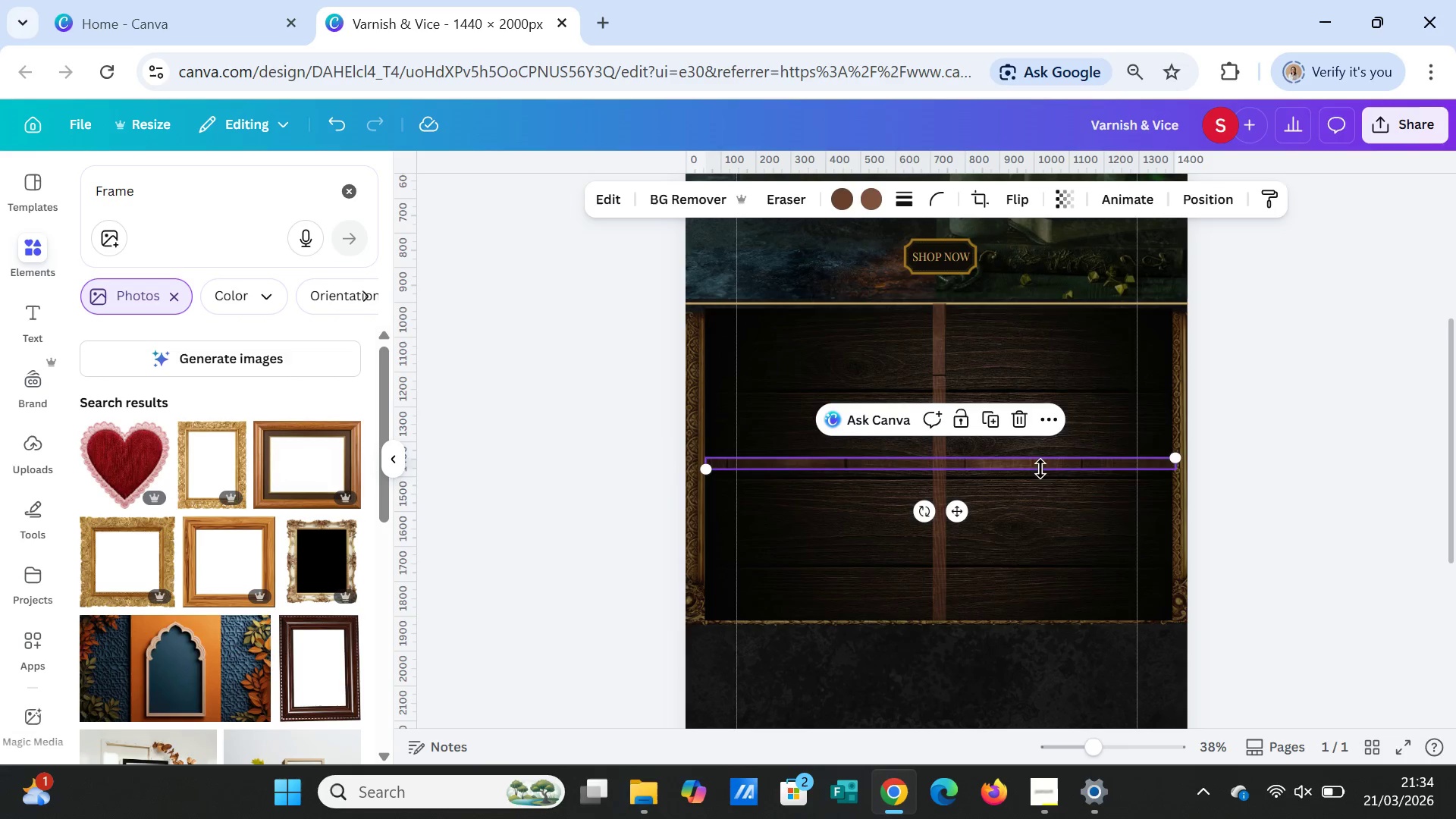 
left_click([1078, 508])
 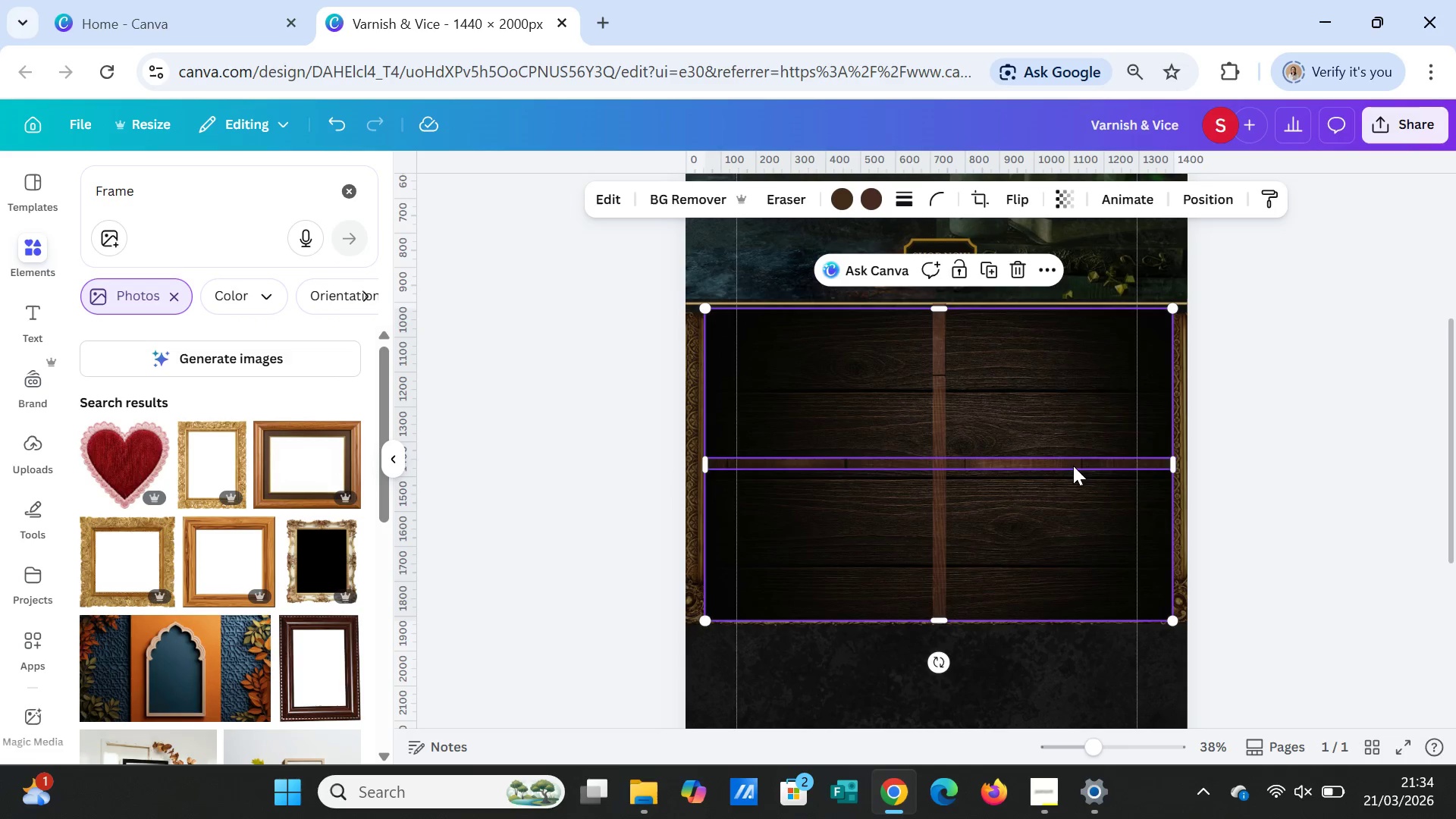 
left_click([1073, 465])
 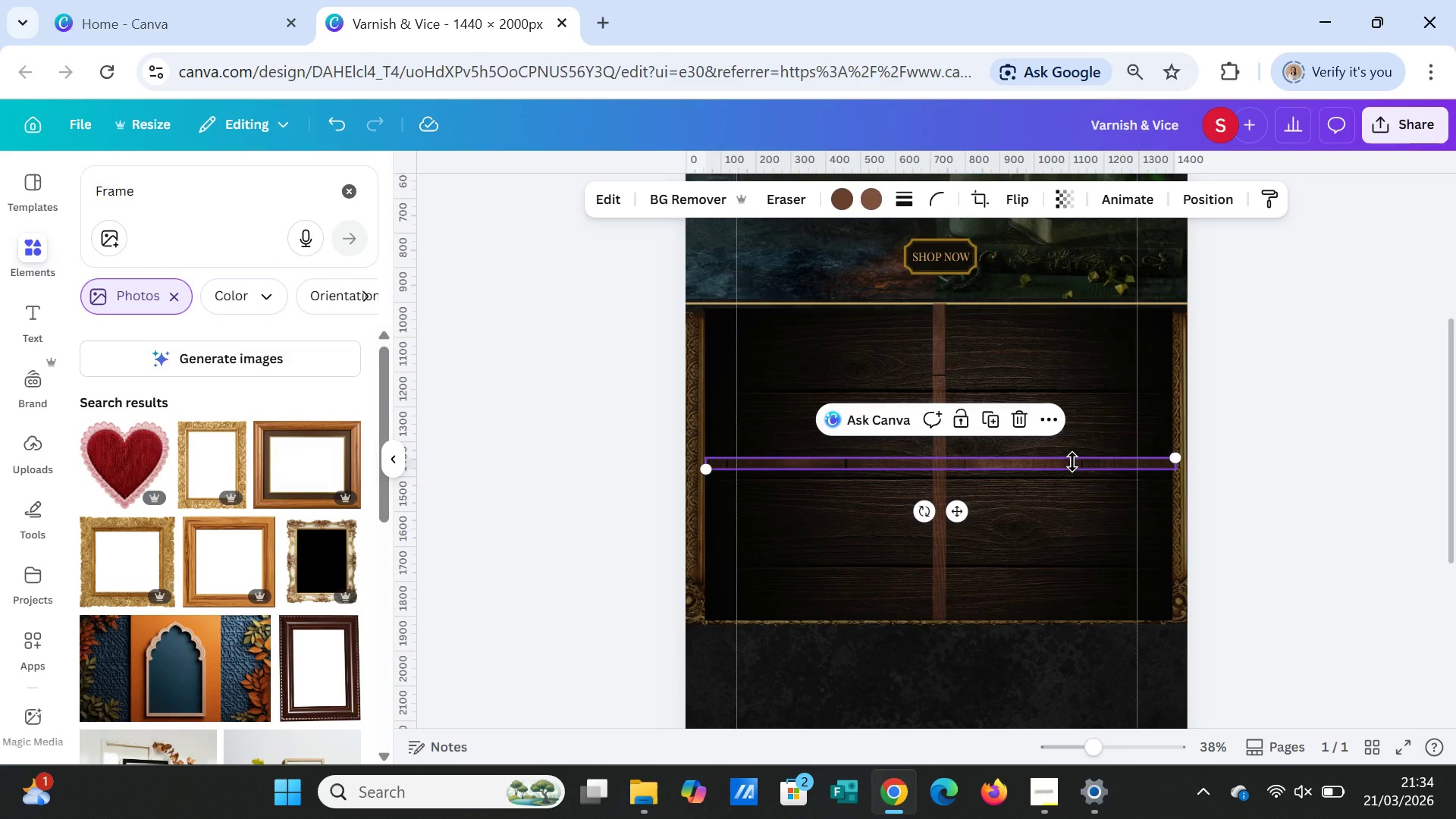 
left_click([1072, 462])
 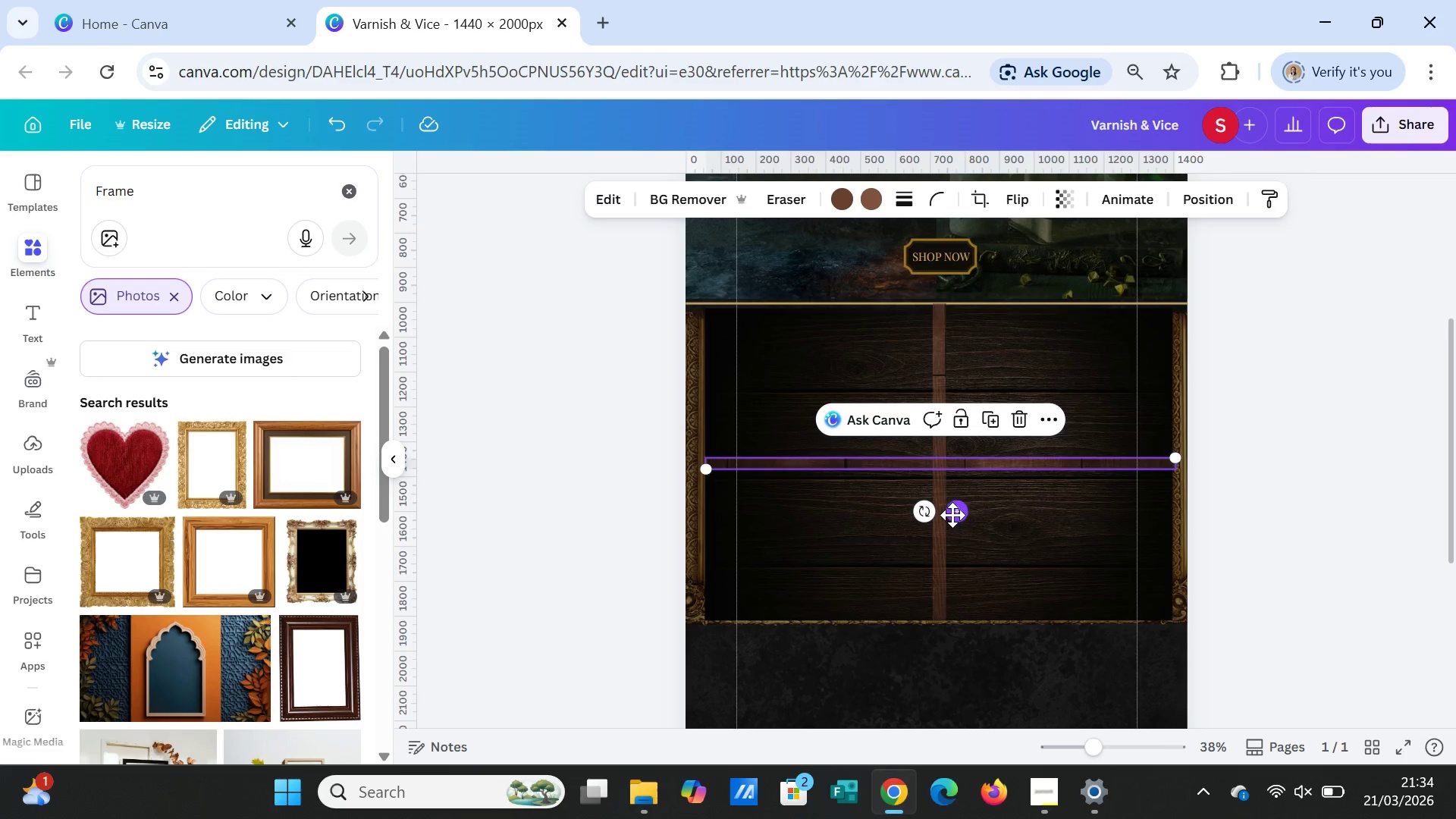 
left_click_drag(start_coordinate=[952, 516], to_coordinate=[949, 532])
 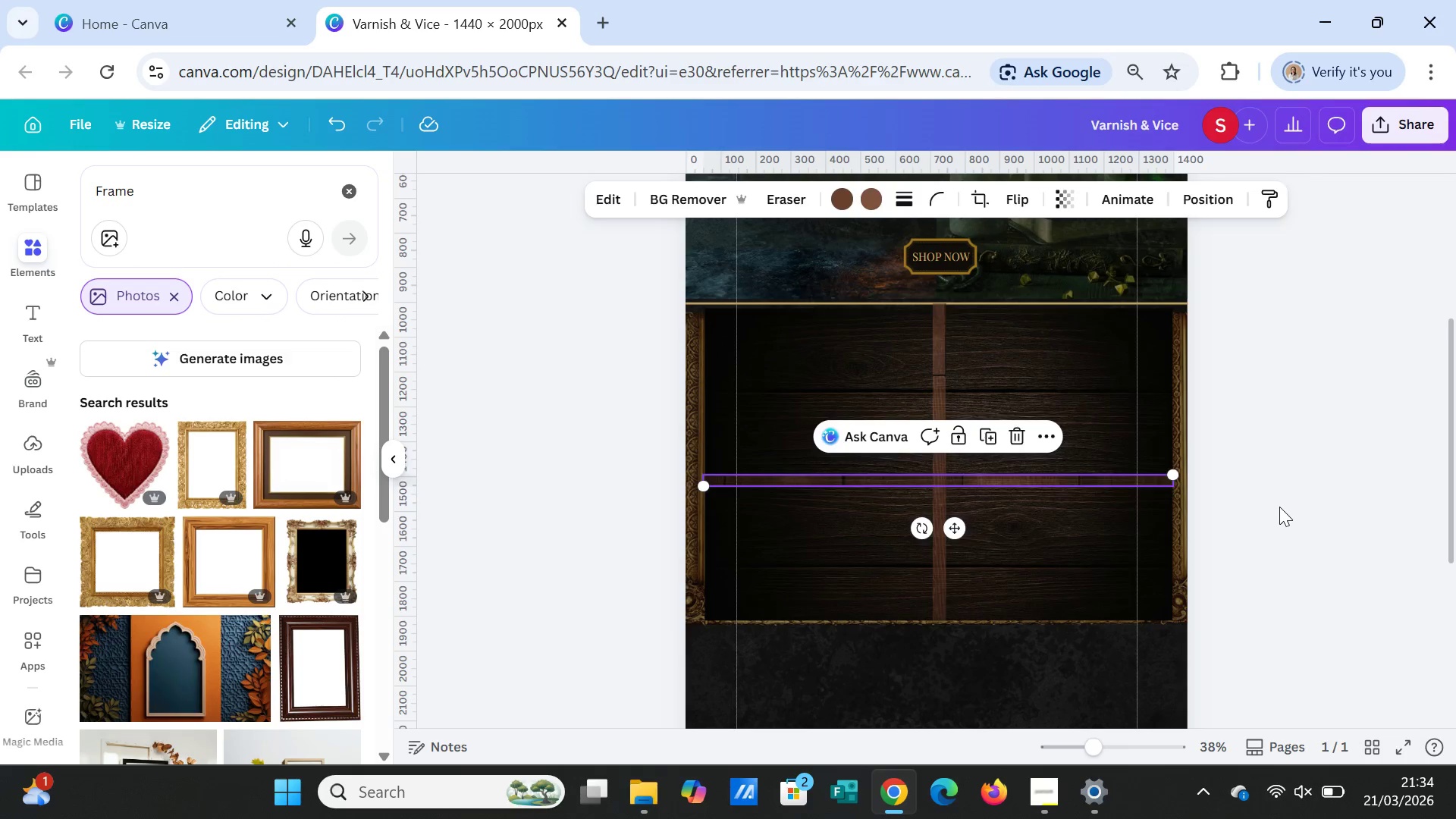 
left_click([1279, 507])
 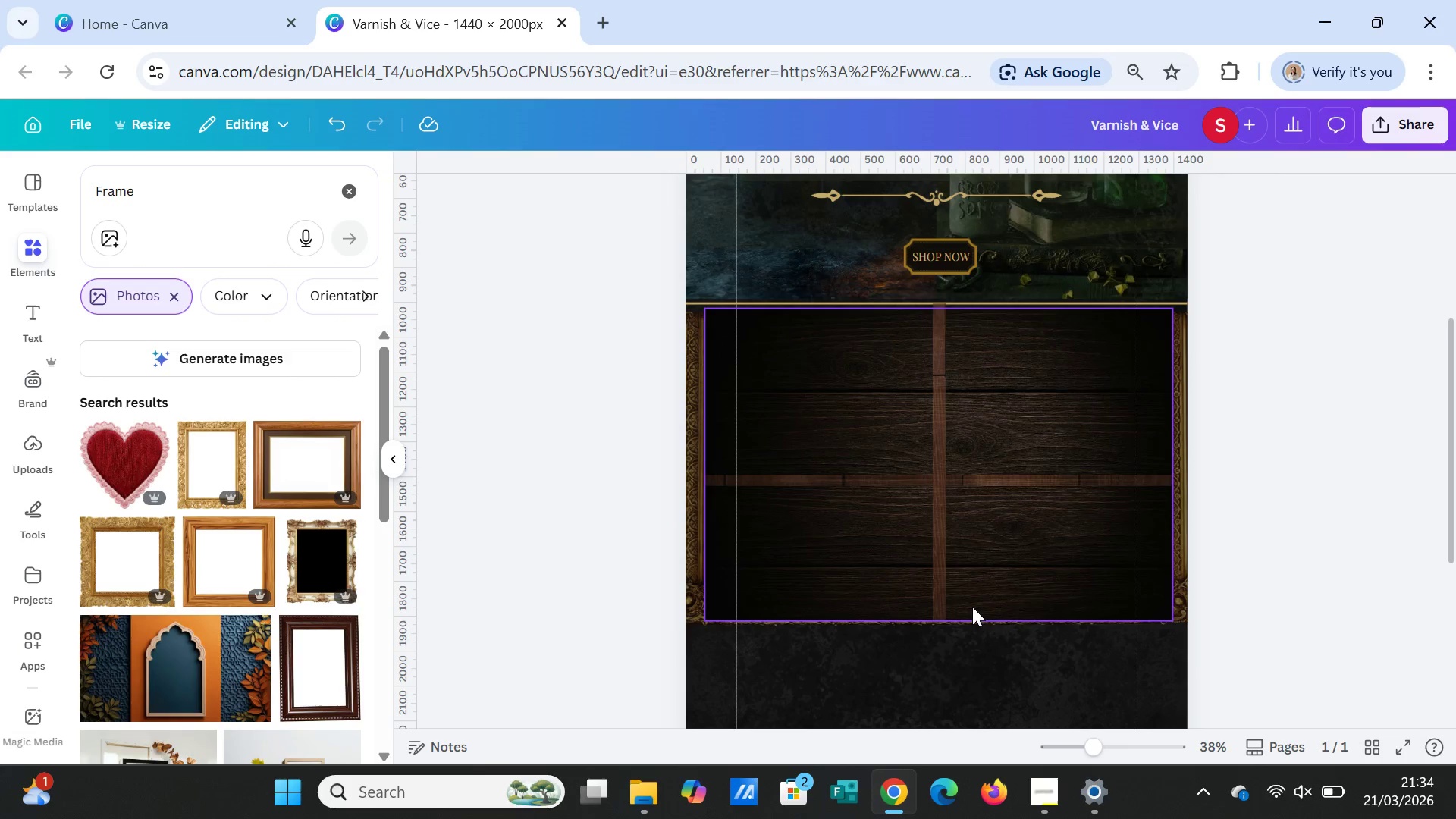 
left_click([970, 604])
 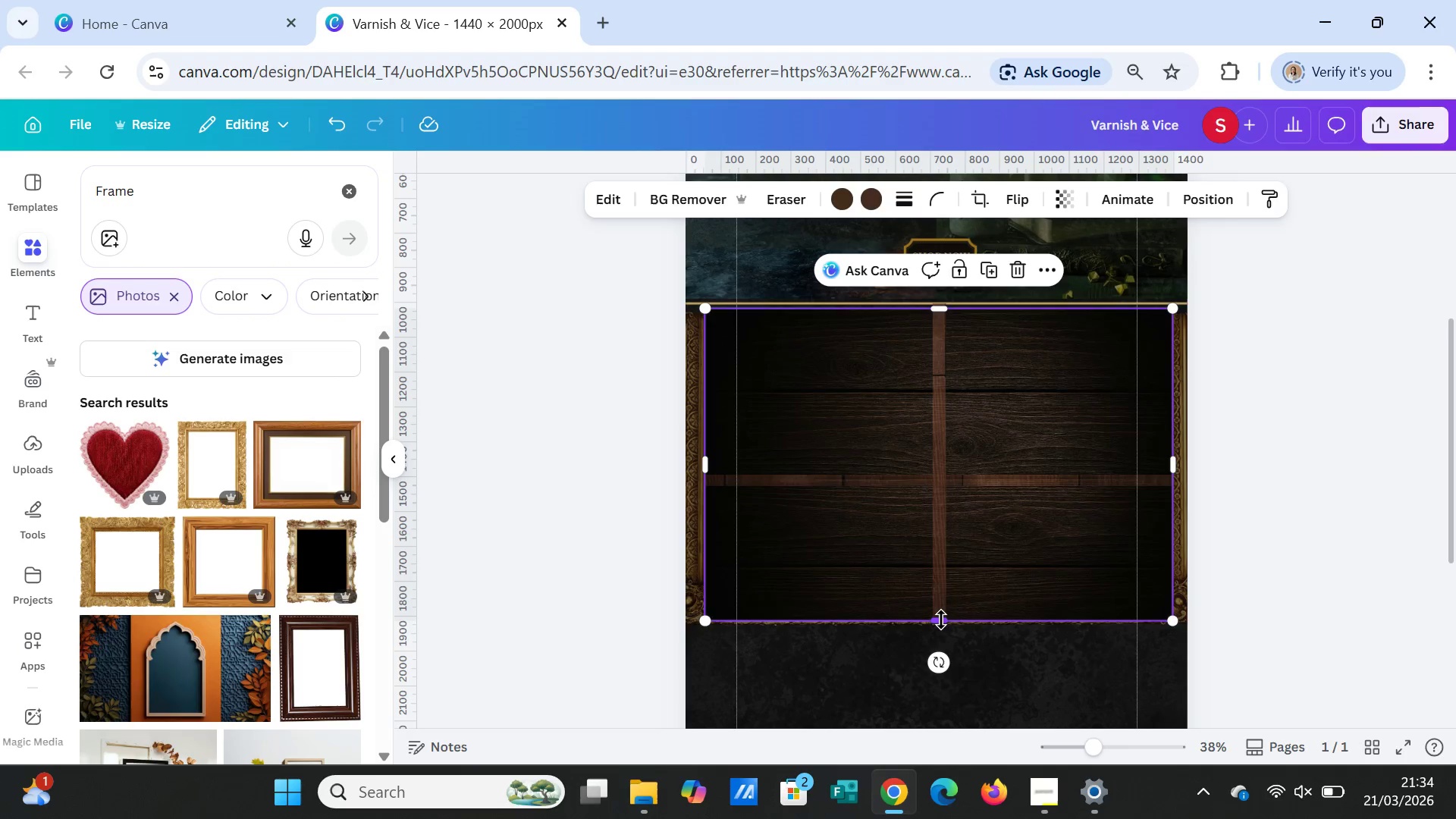 
left_click_drag(start_coordinate=[941, 620], to_coordinate=[943, 626])
 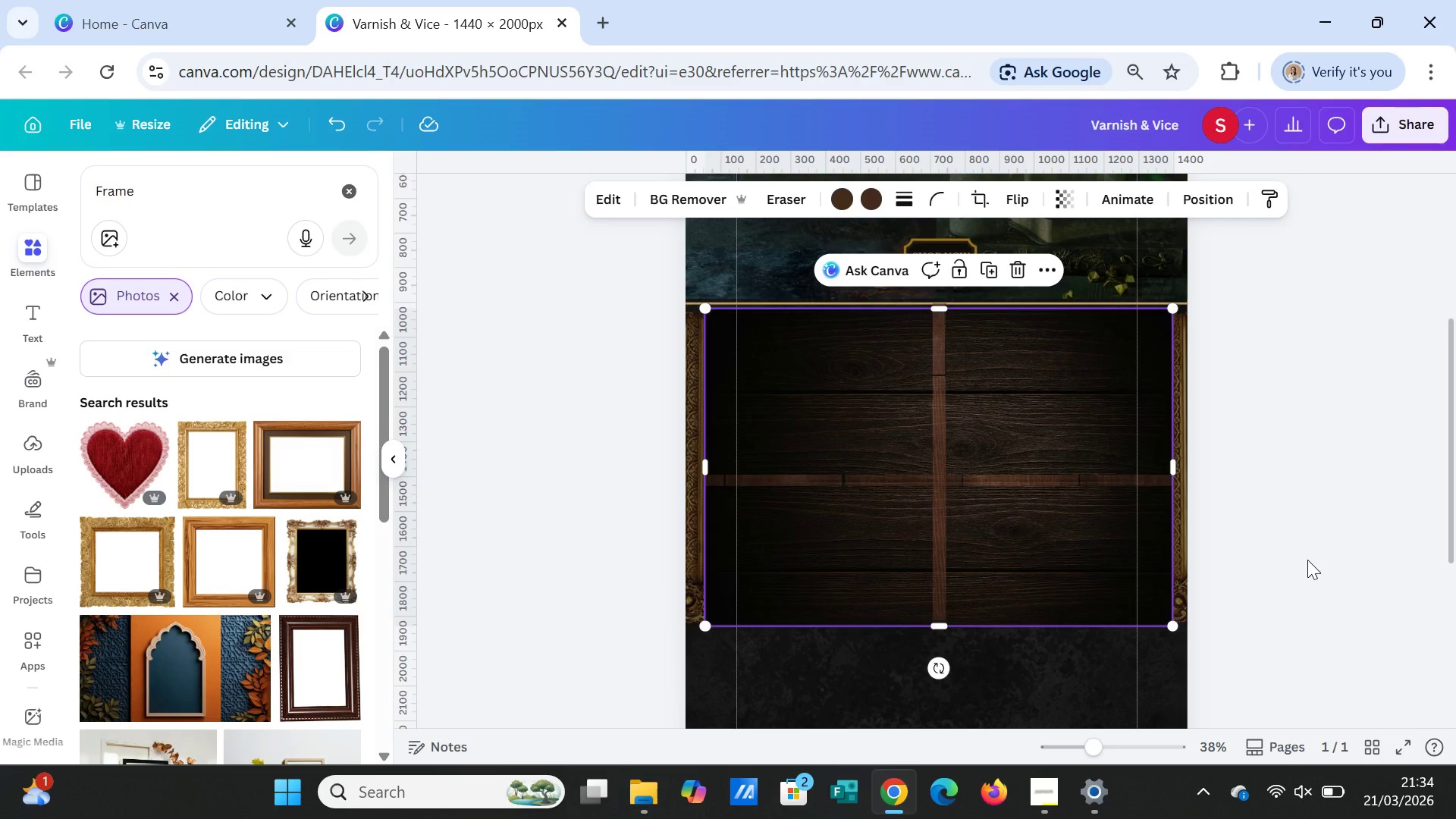 
left_click([1307, 560])
 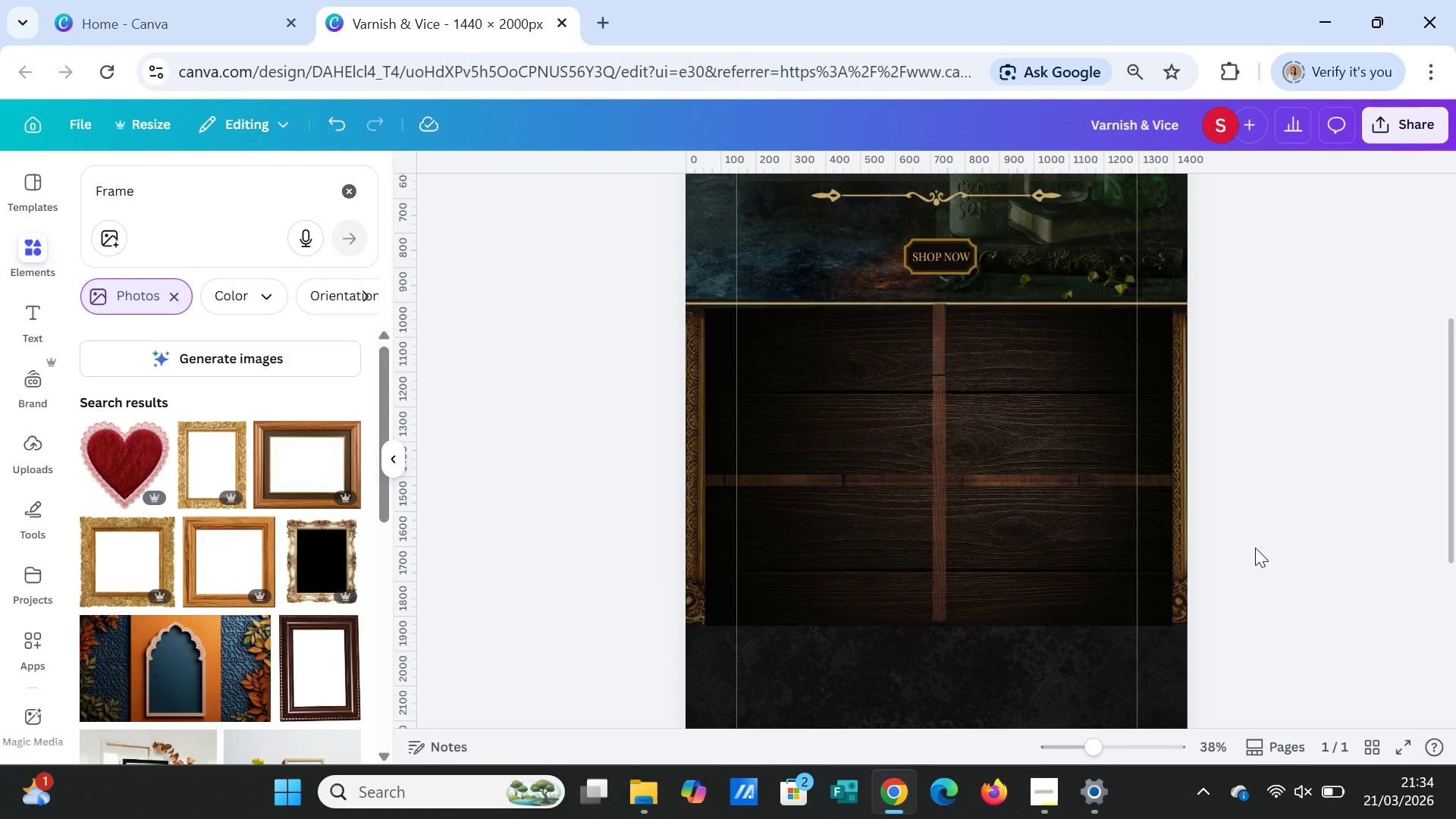 
left_click([1255, 548])
 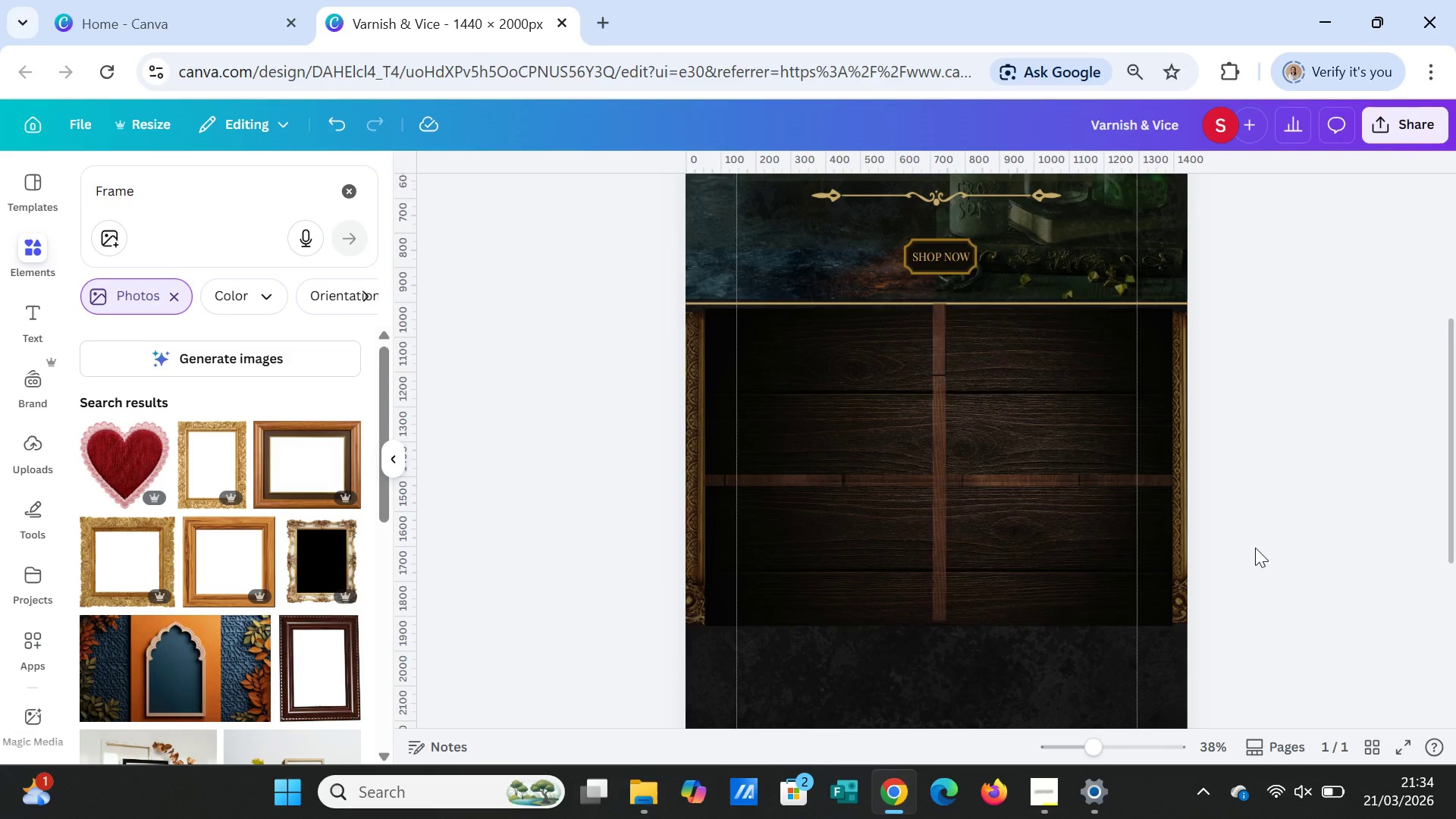 
left_click([1255, 548])
 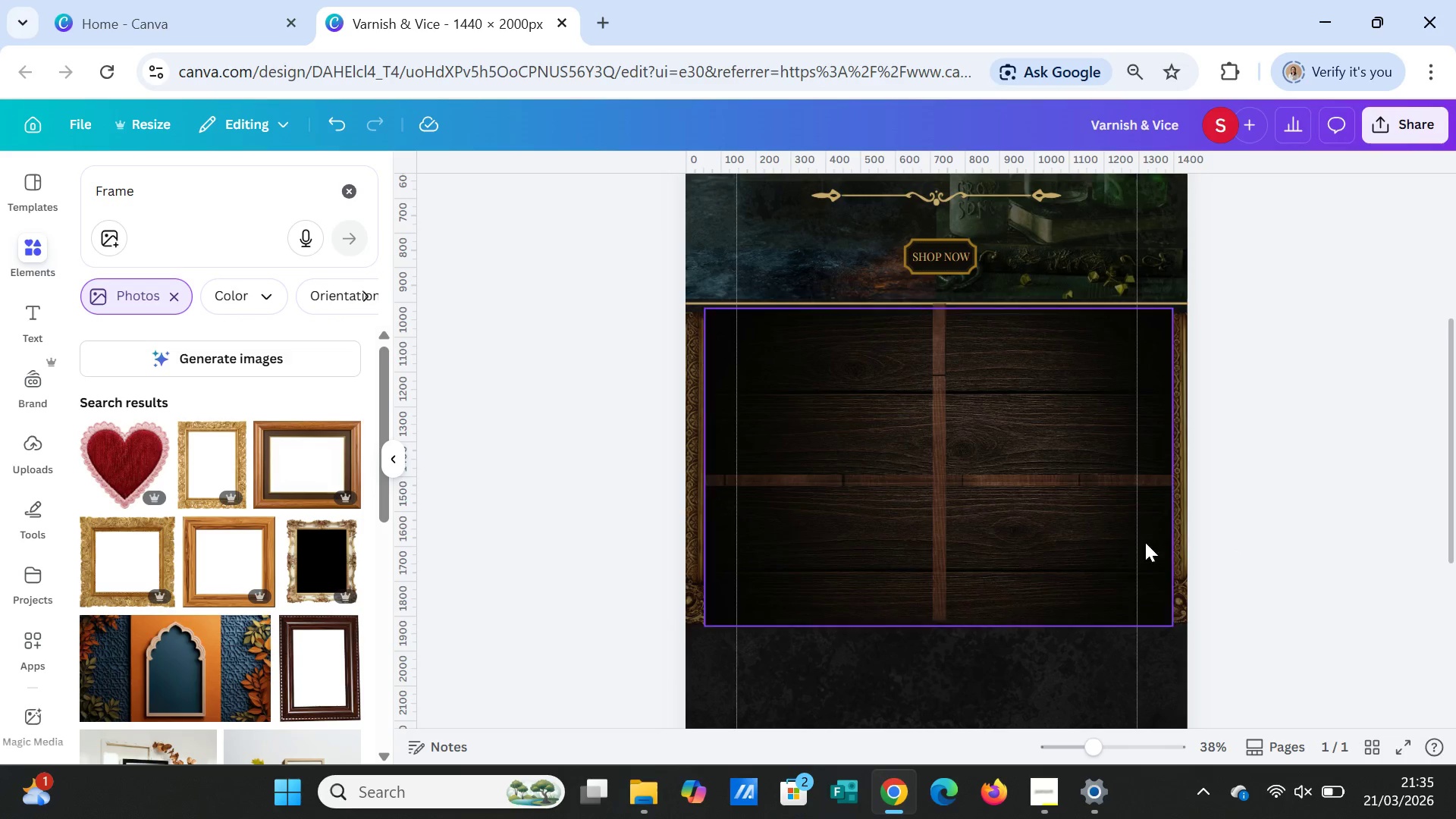 
wait(5.3)
 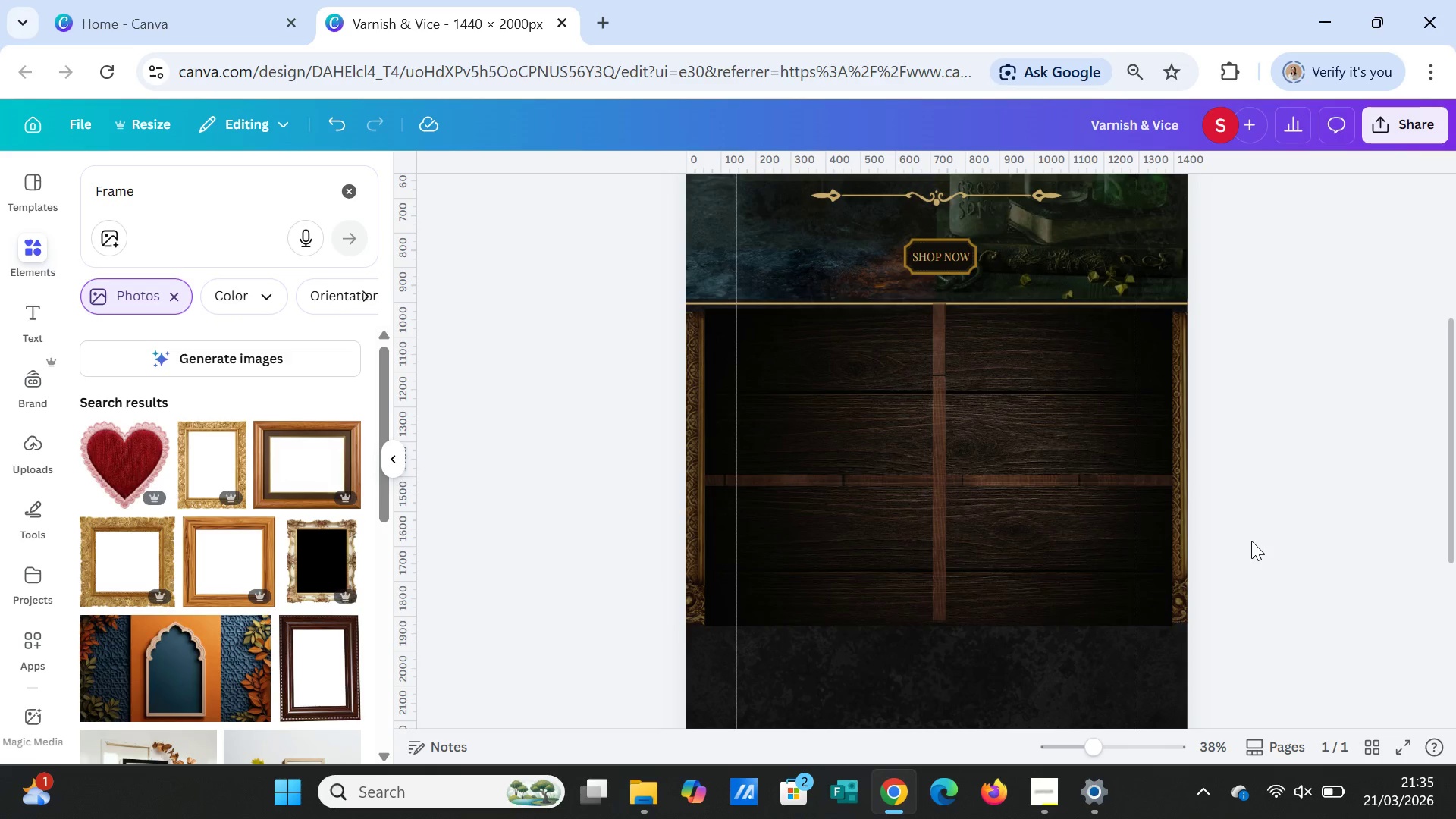 
left_click([1179, 556])
 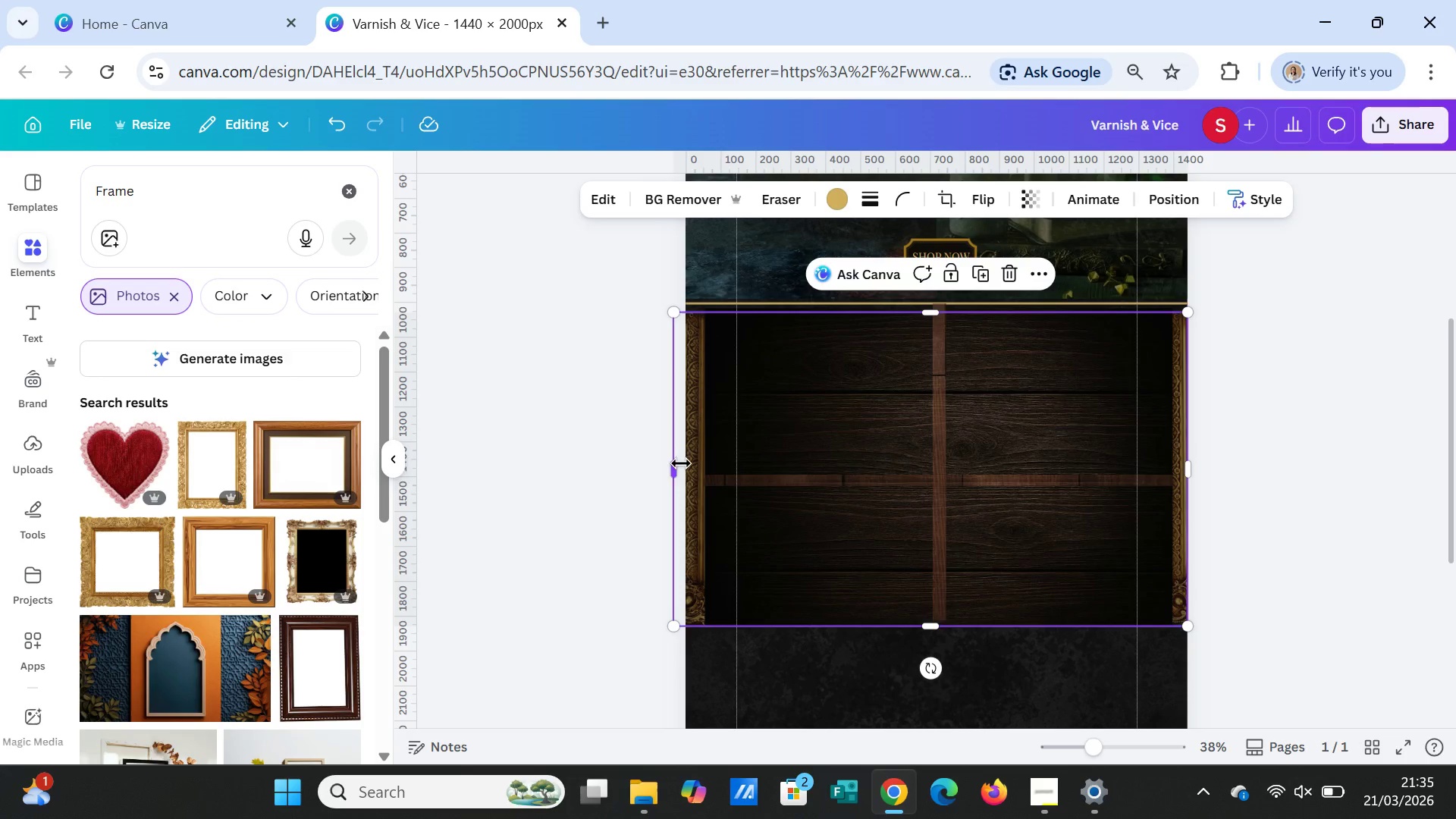 
left_click_drag(start_coordinate=[690, 463], to_coordinate=[700, 457])
 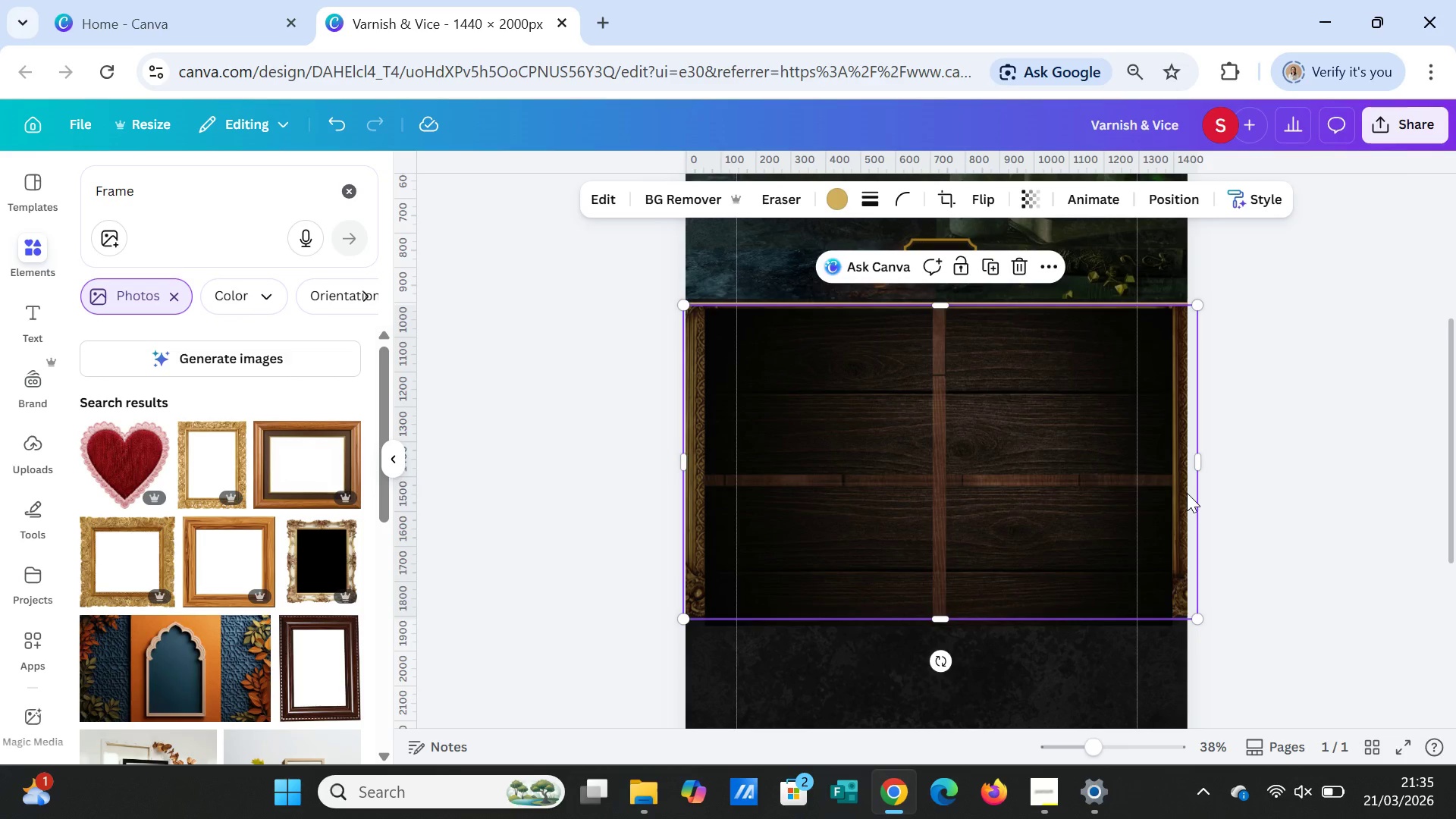 
left_click([1185, 494])
 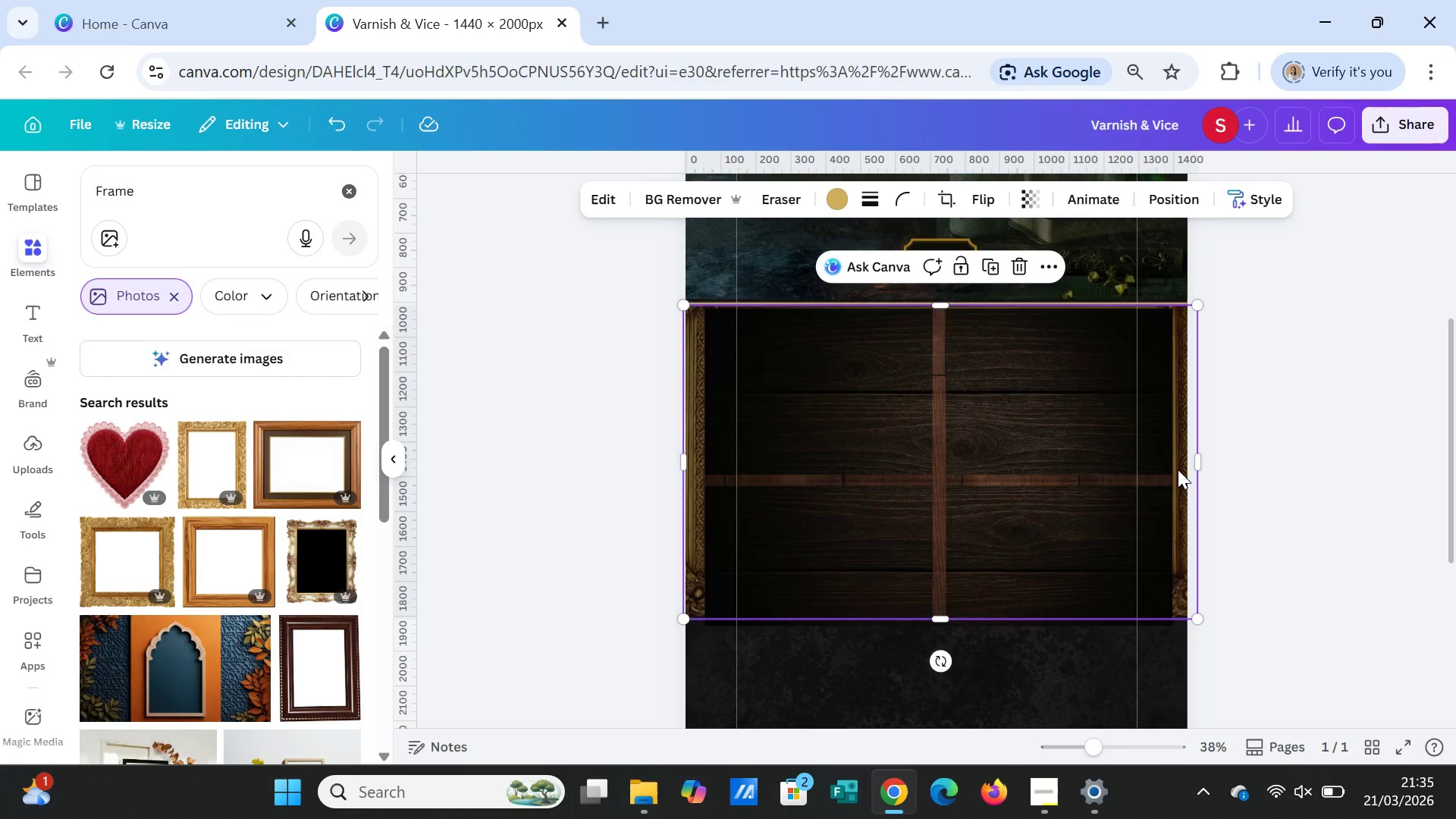 
left_click([1178, 469])
 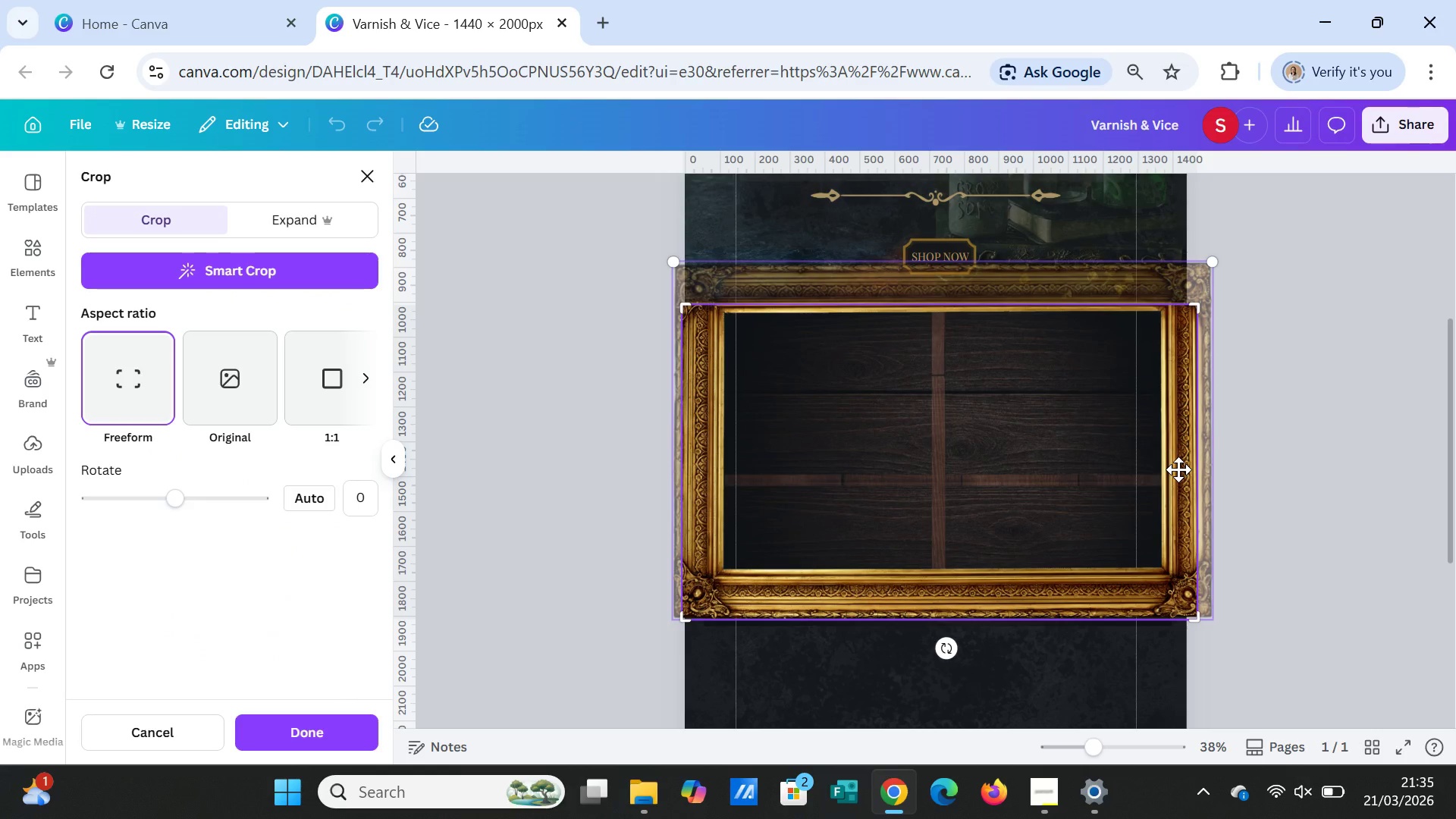 
left_click_drag(start_coordinate=[1178, 469], to_coordinate=[1171, 469])
 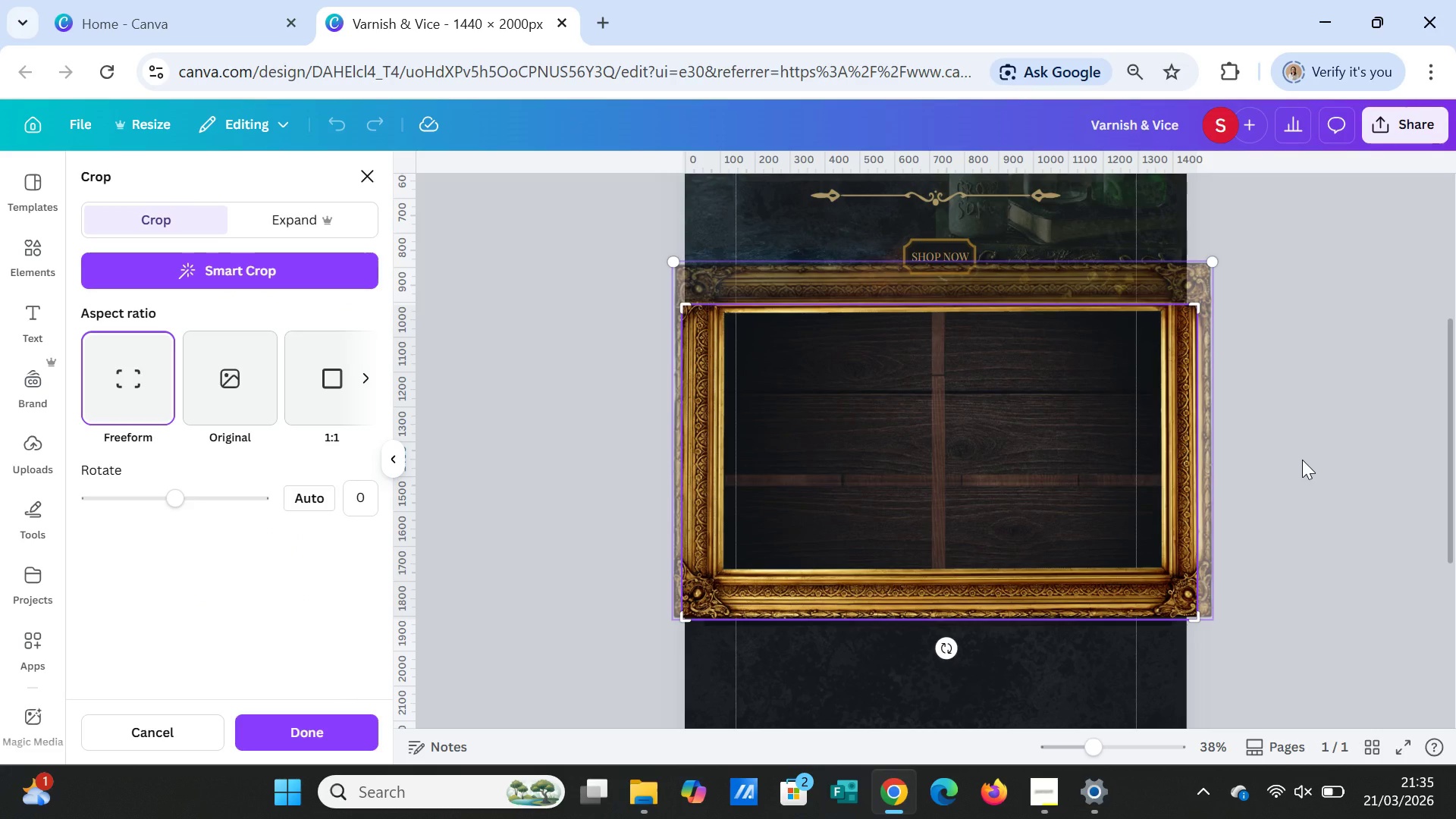 
left_click([1302, 460])
 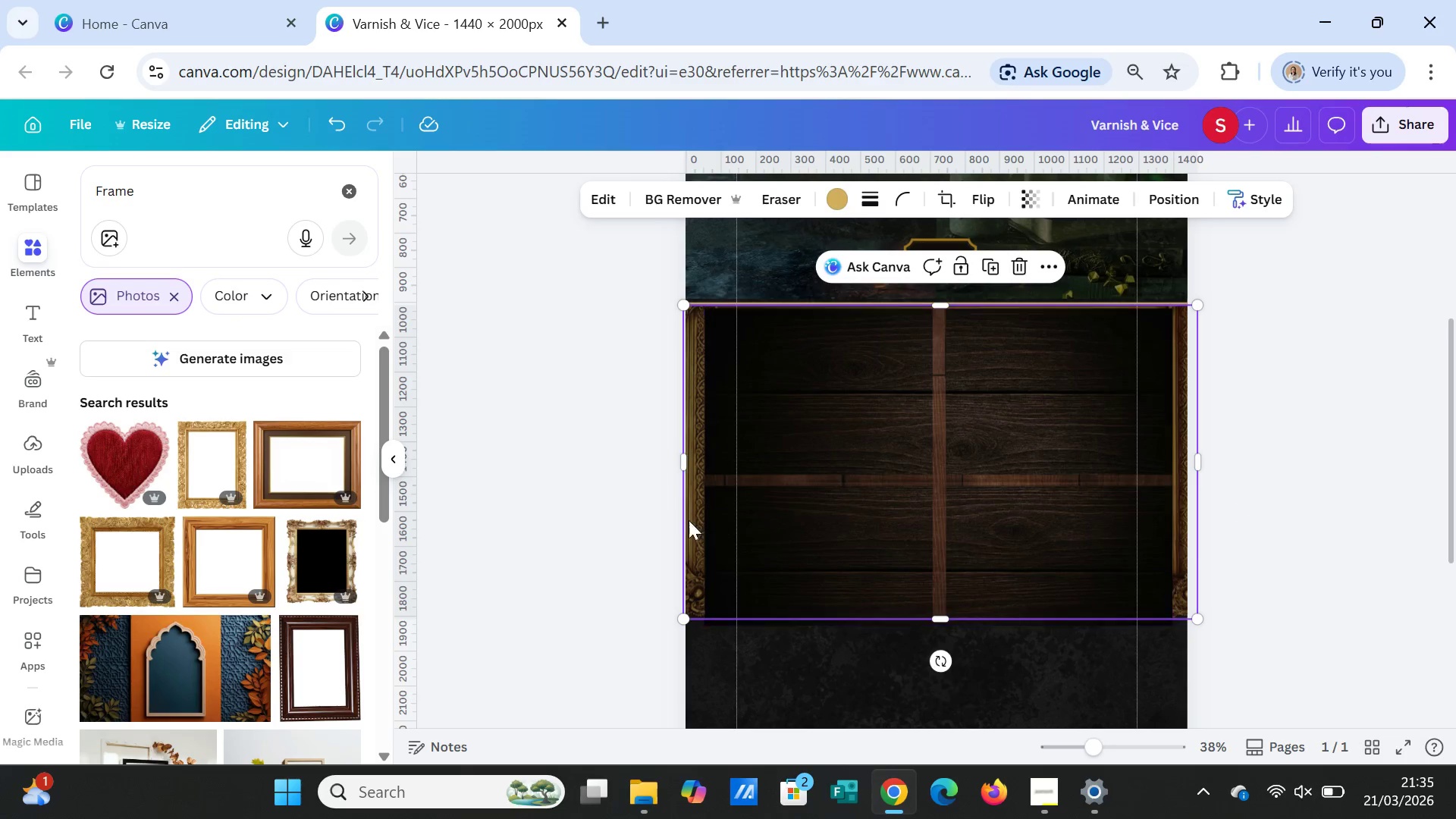 
left_click_drag(start_coordinate=[698, 516], to_coordinate=[692, 518])
 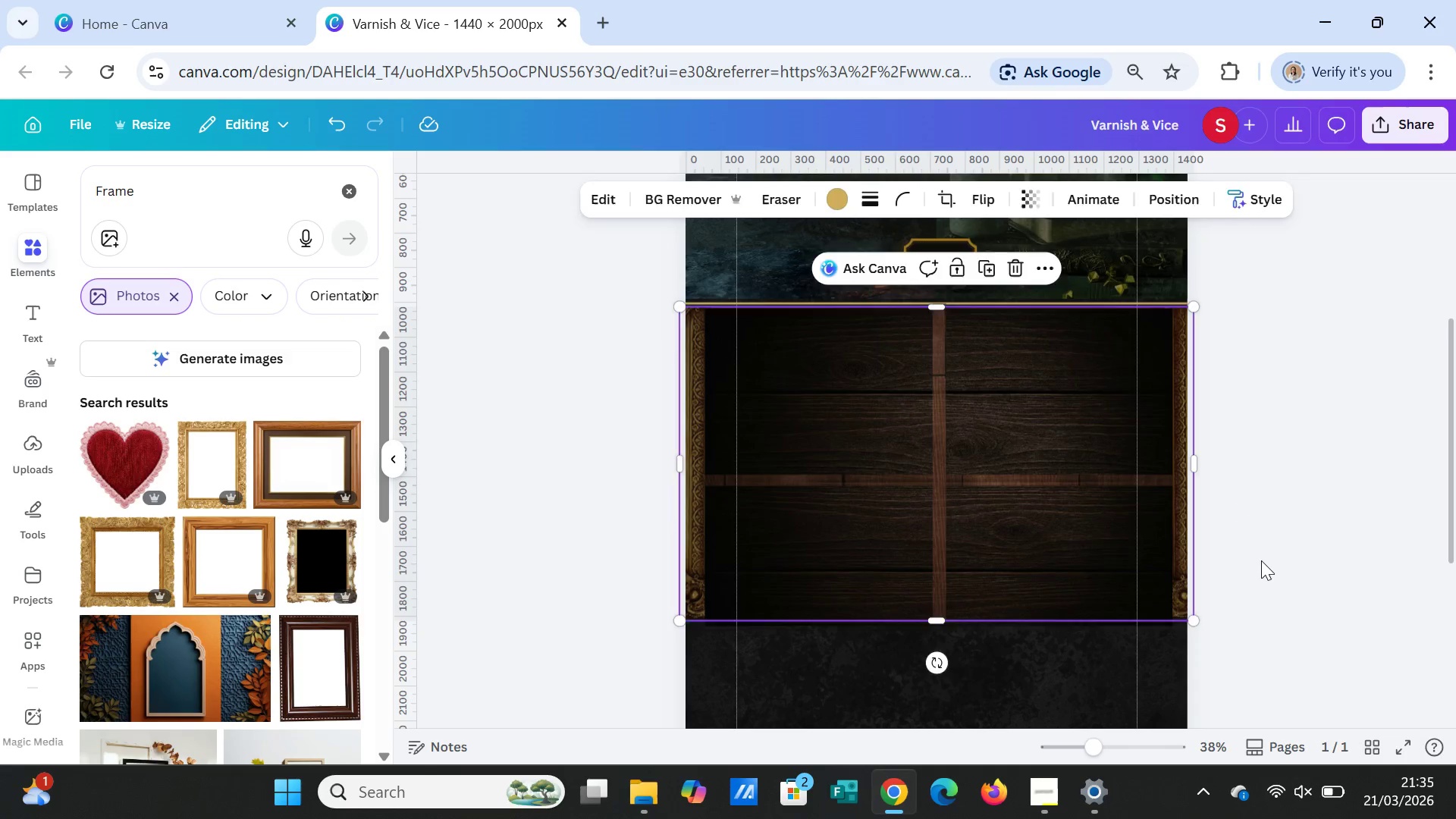 
left_click([1261, 560])
 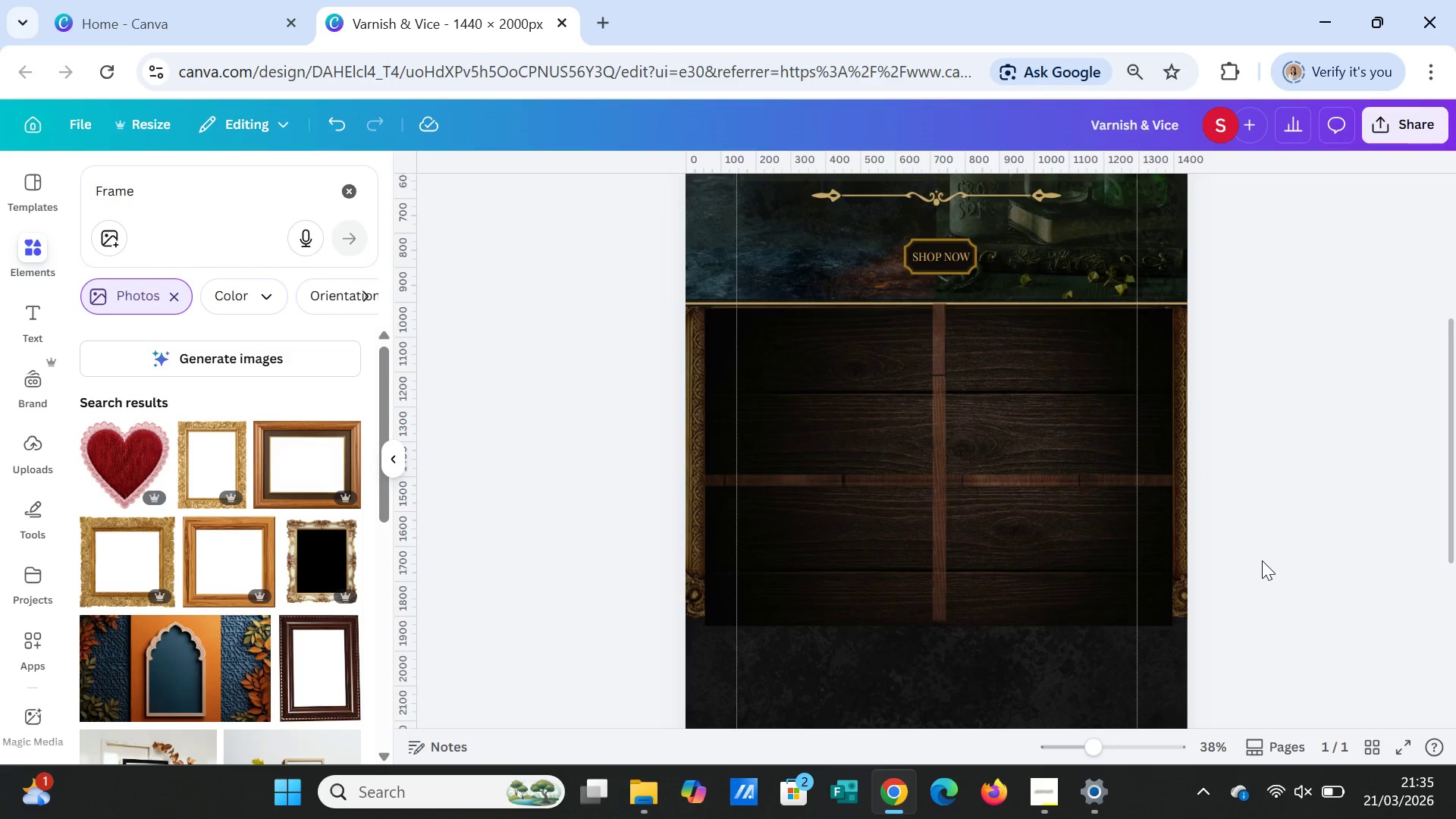 
left_click([1262, 560])
 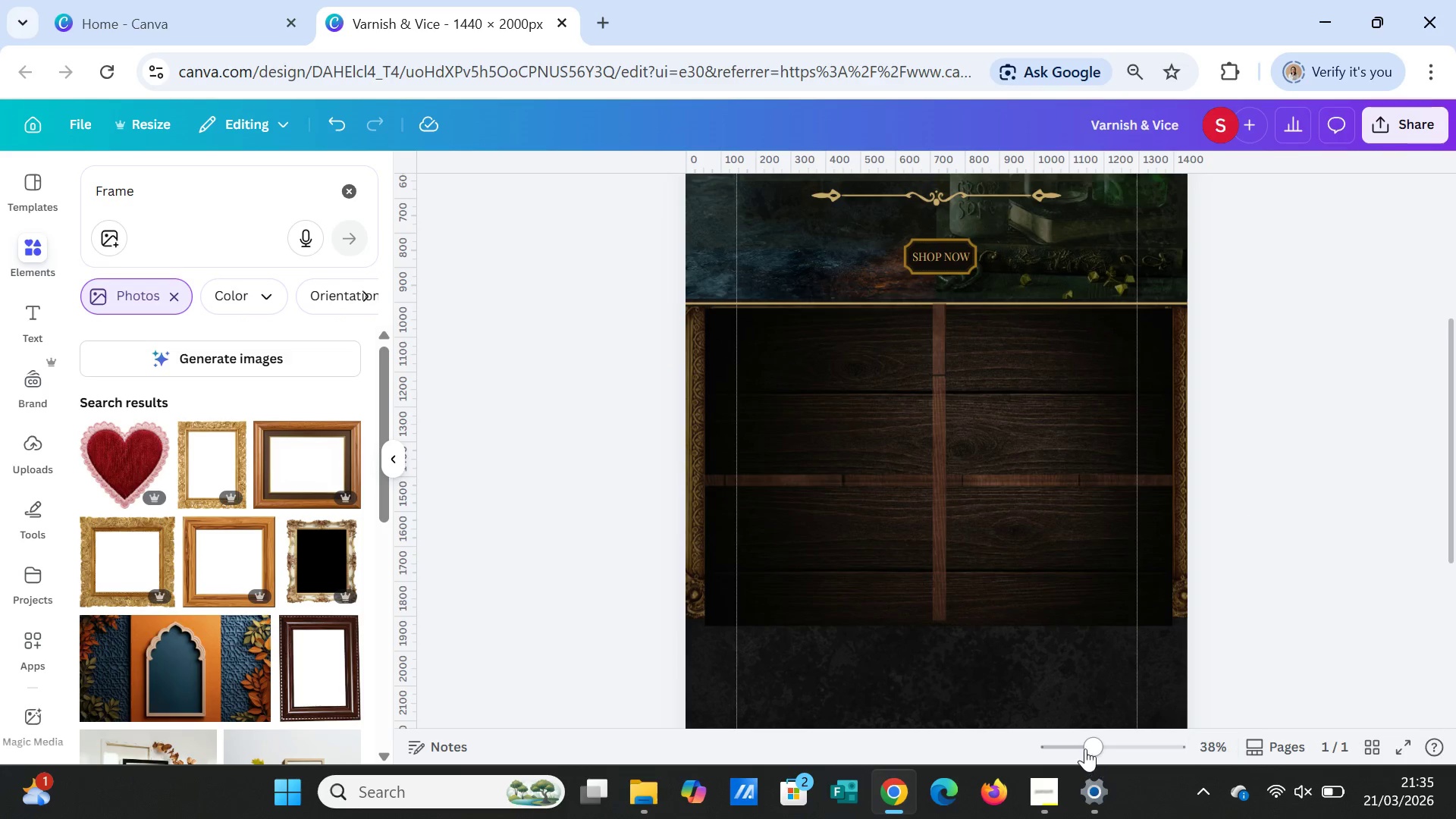 
left_click_drag(start_coordinate=[1087, 739], to_coordinate=[1100, 748])
 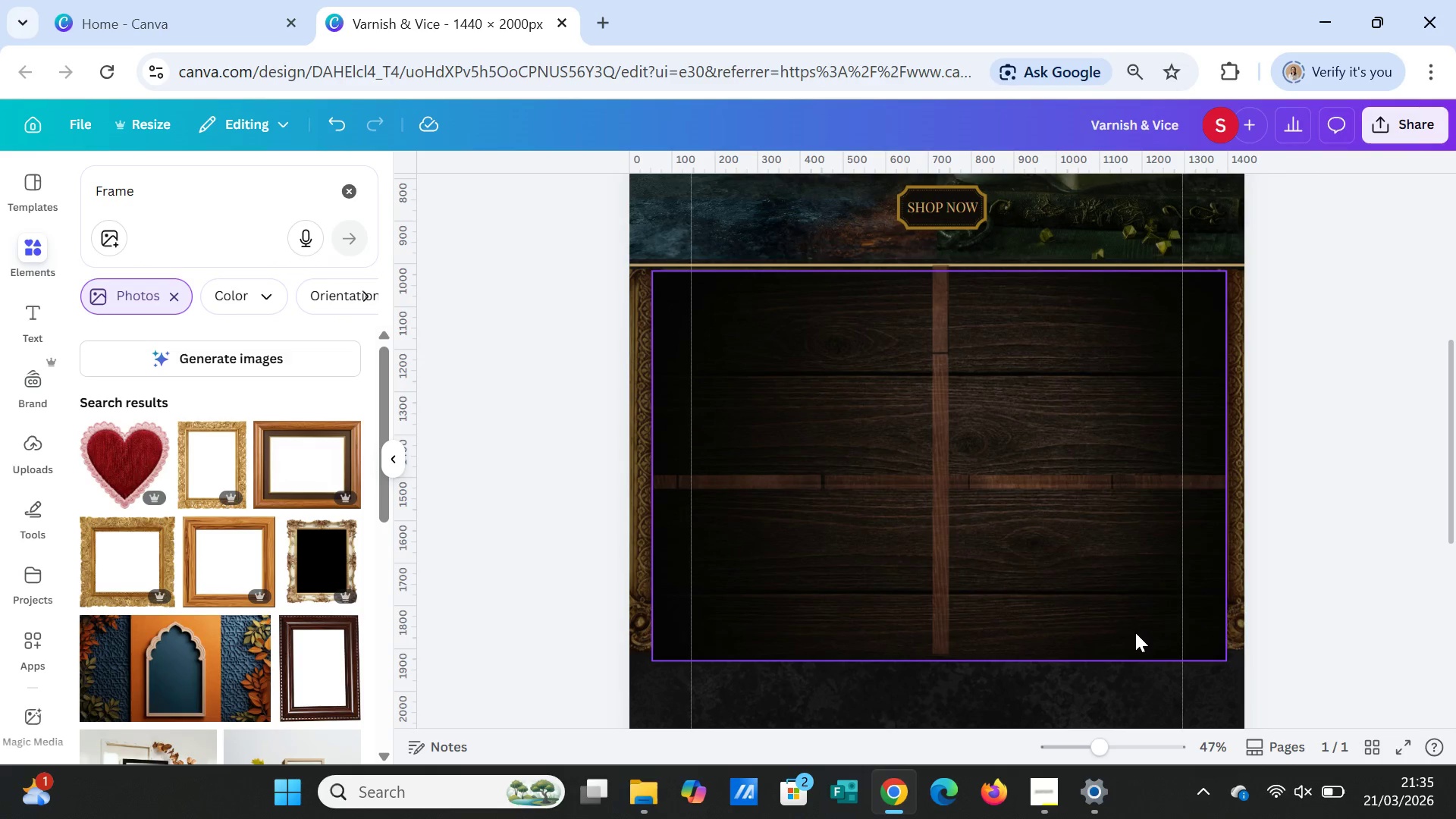 
left_click([1135, 632])
 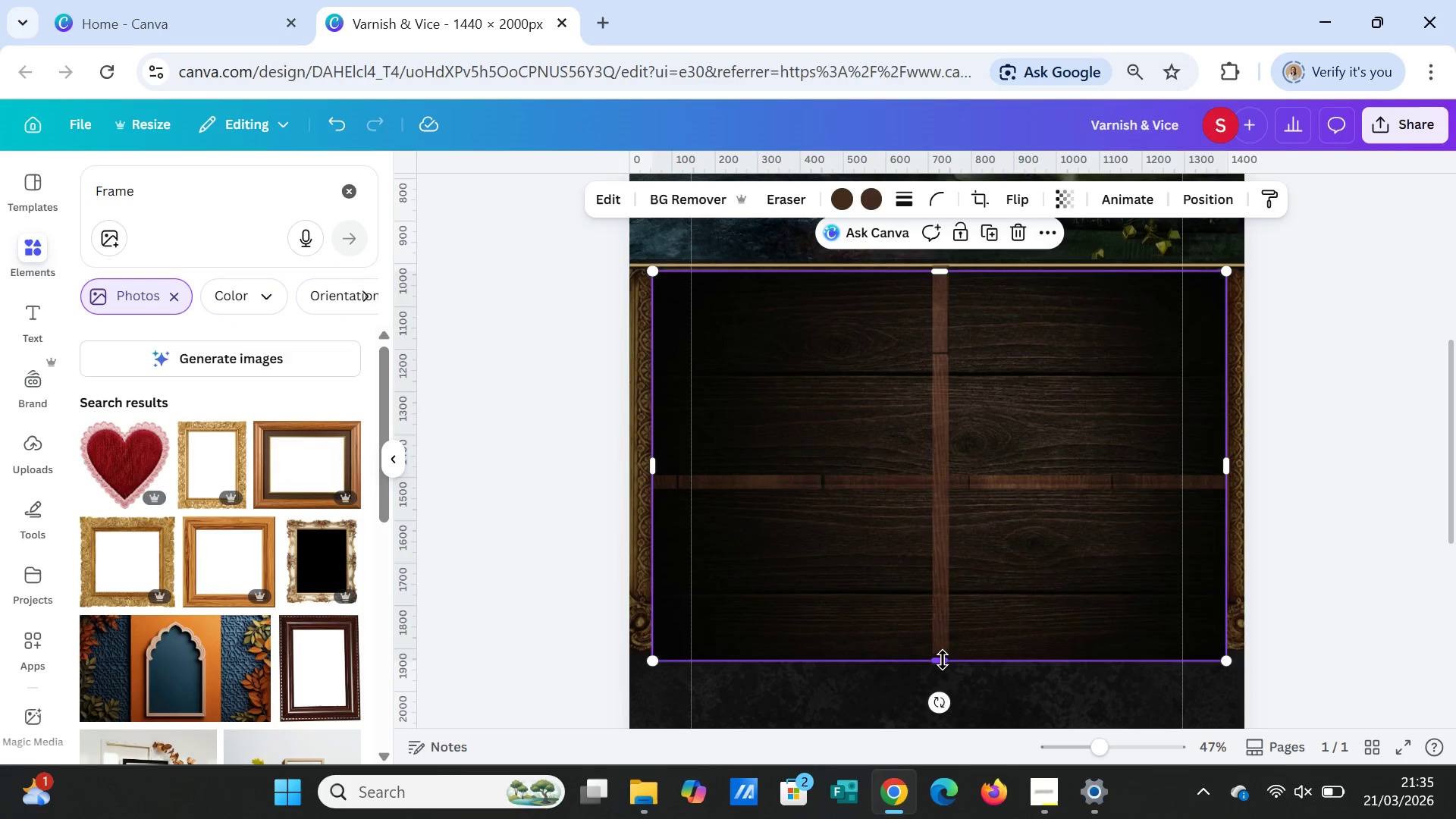 
left_click_drag(start_coordinate=[943, 660], to_coordinate=[944, 651])
 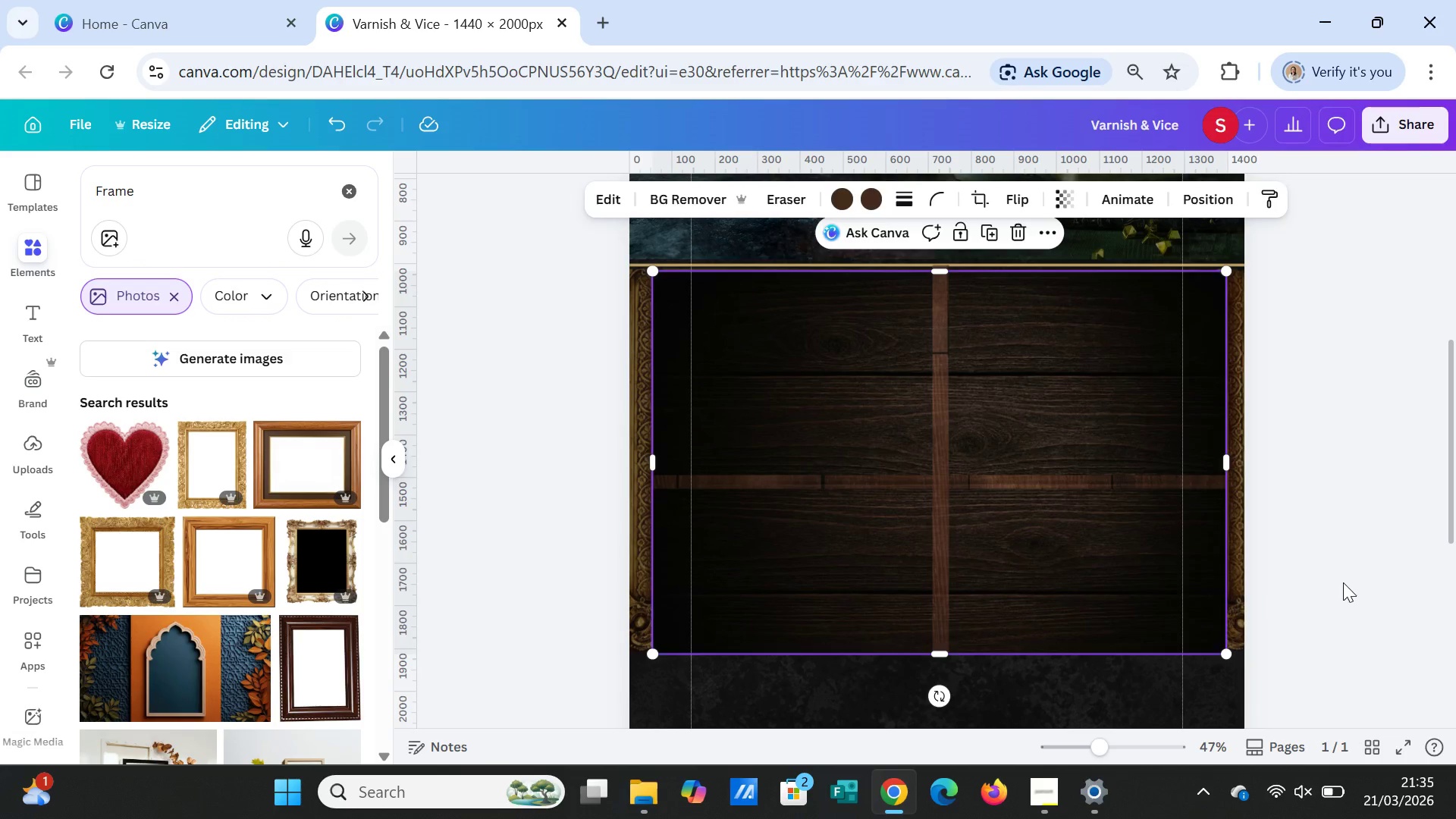 
left_click([1343, 582])
 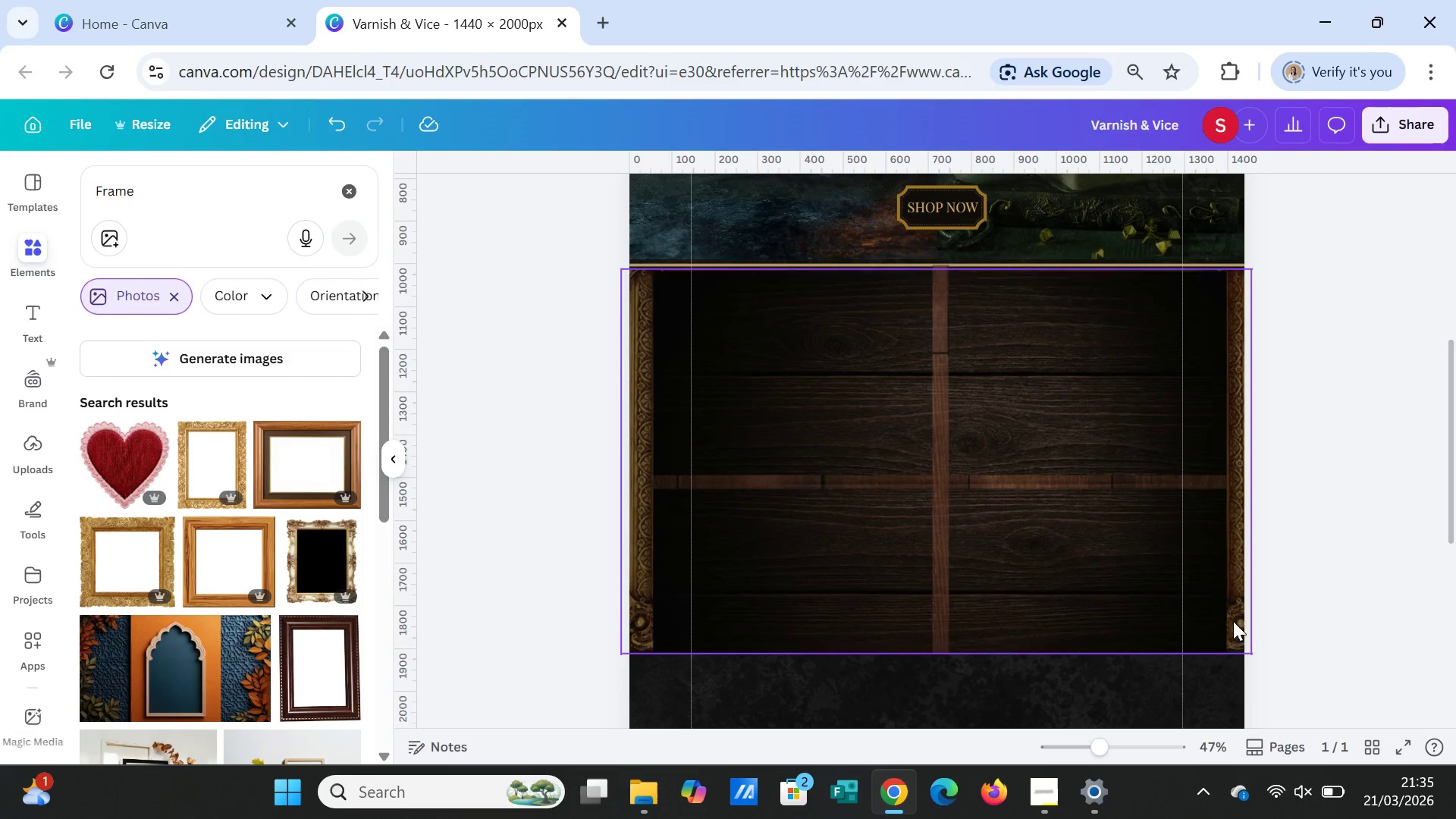 
wait(5.06)
 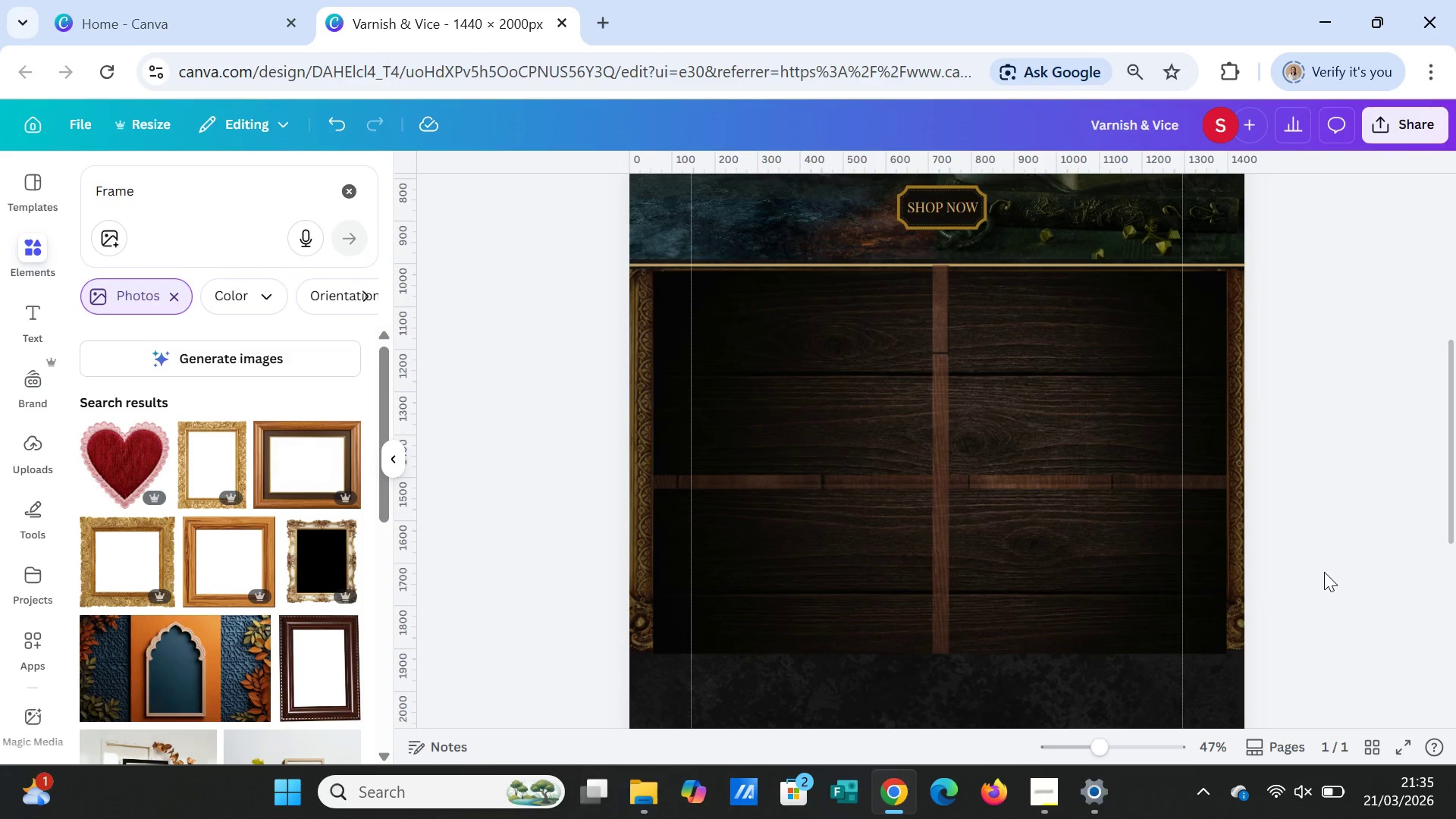 
left_click([1235, 632])
 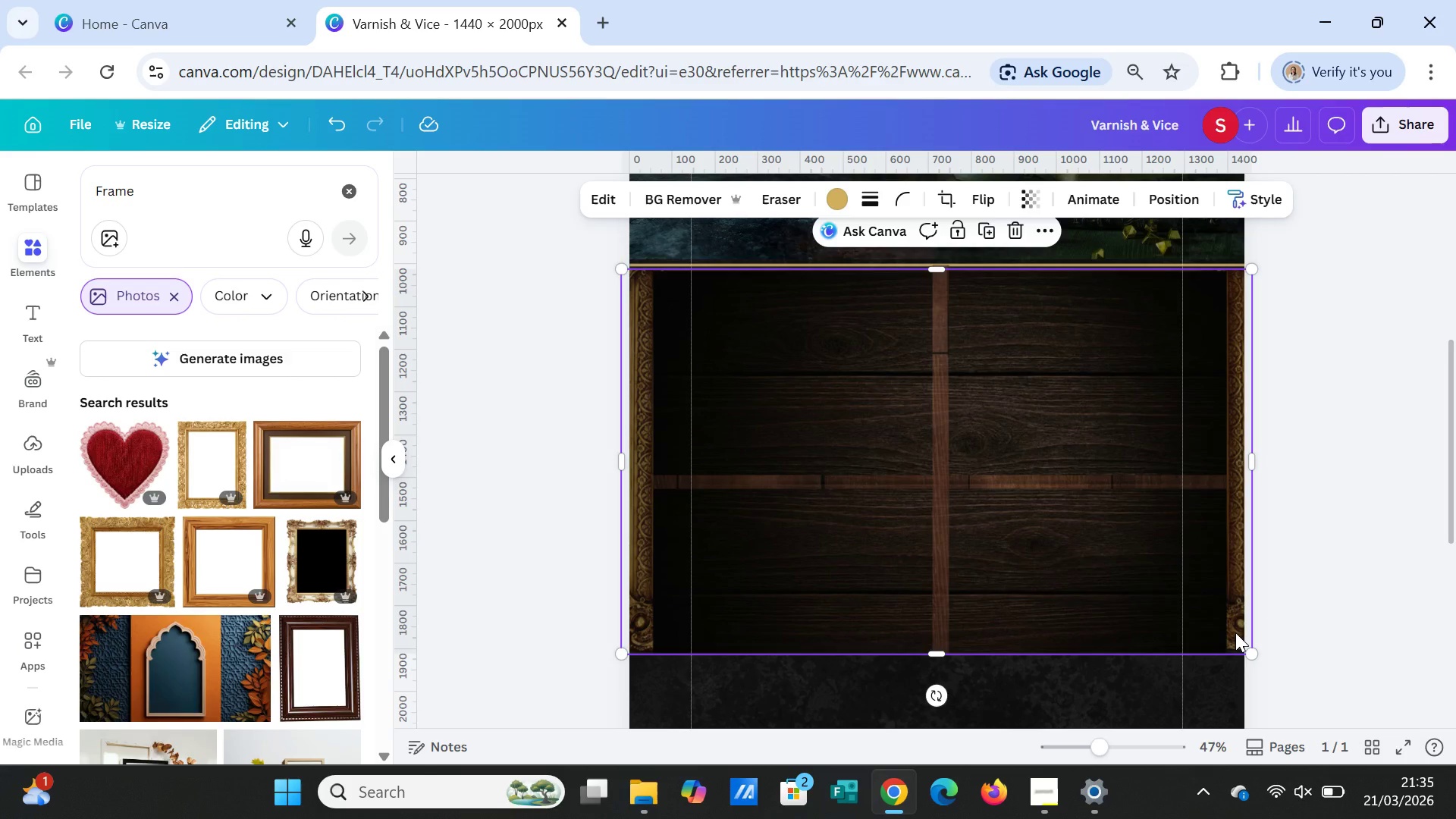 
left_click_drag(start_coordinate=[1235, 632], to_coordinate=[1235, 639])
 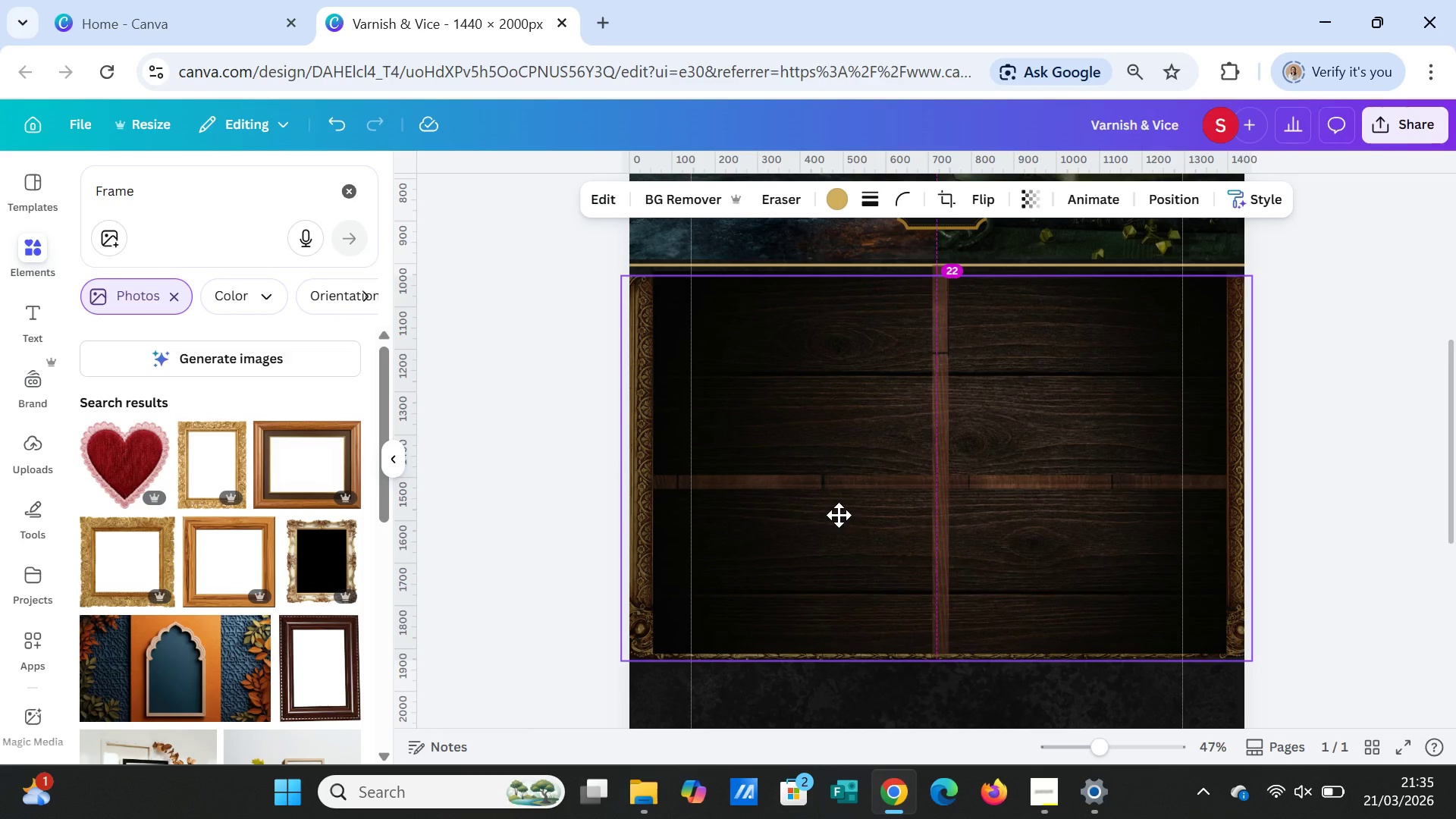 
wait(5.05)
 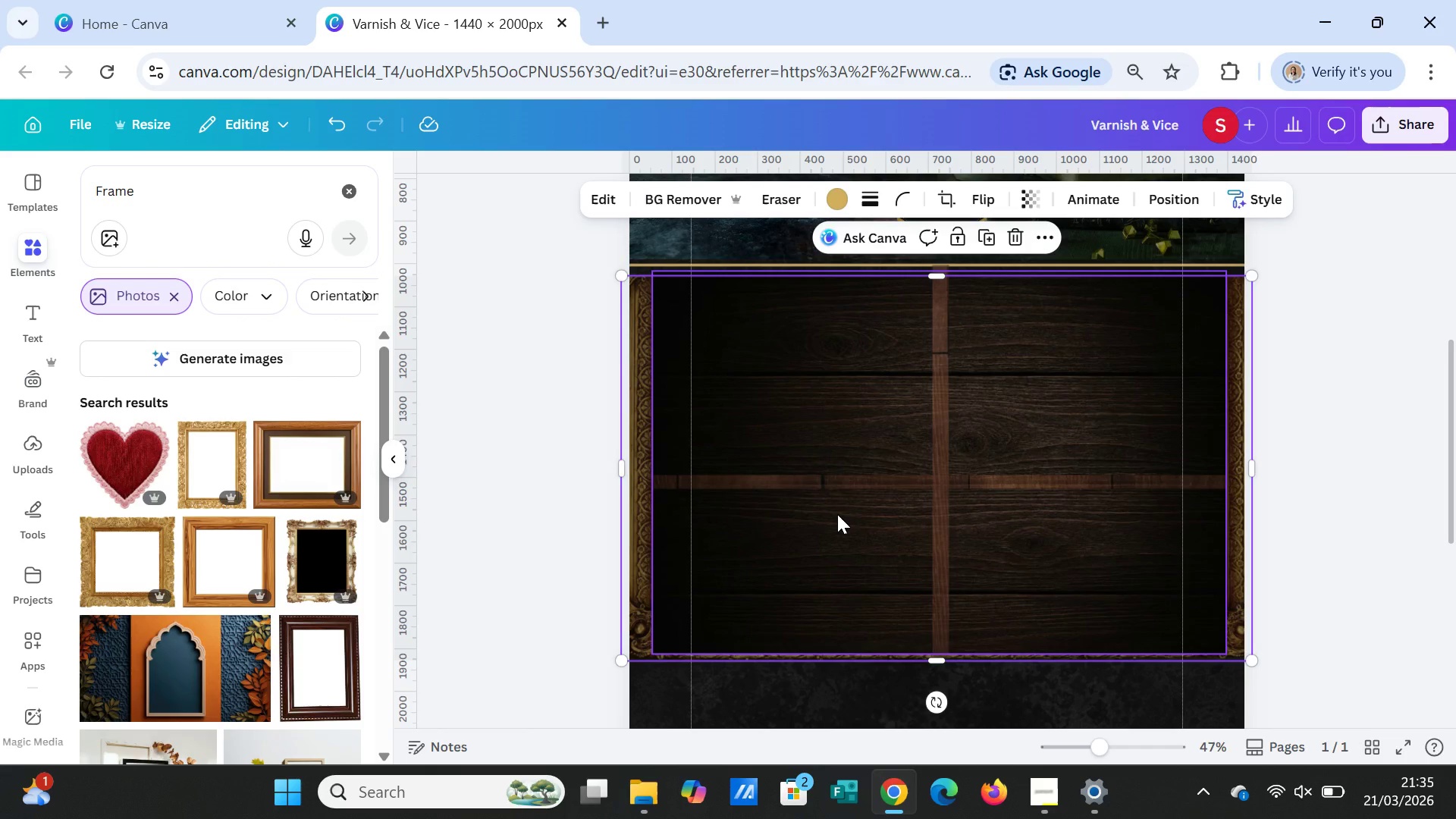 
left_click([849, 550])
 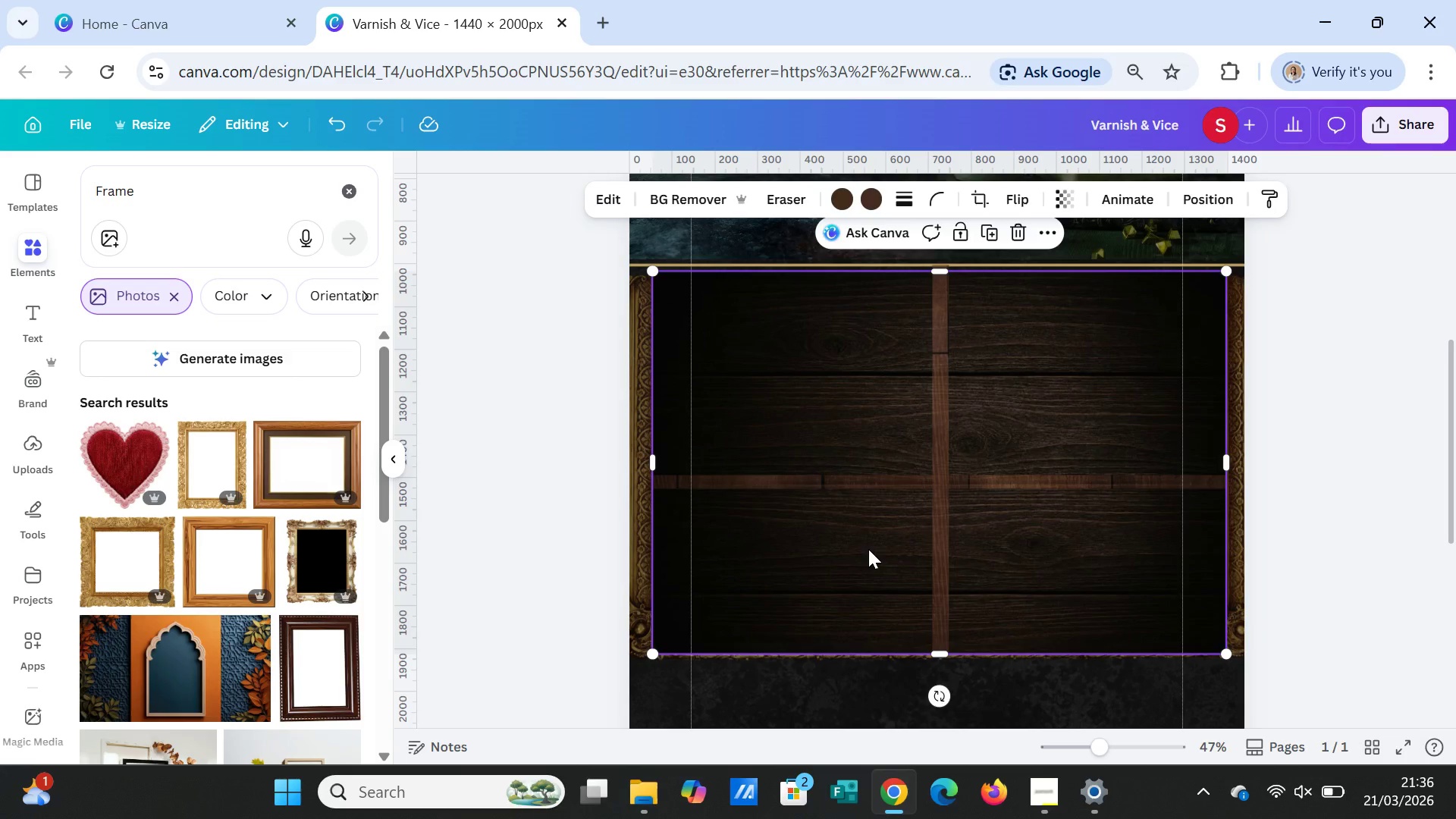 
left_click_drag(start_coordinate=[868, 549], to_coordinate=[871, 554])
 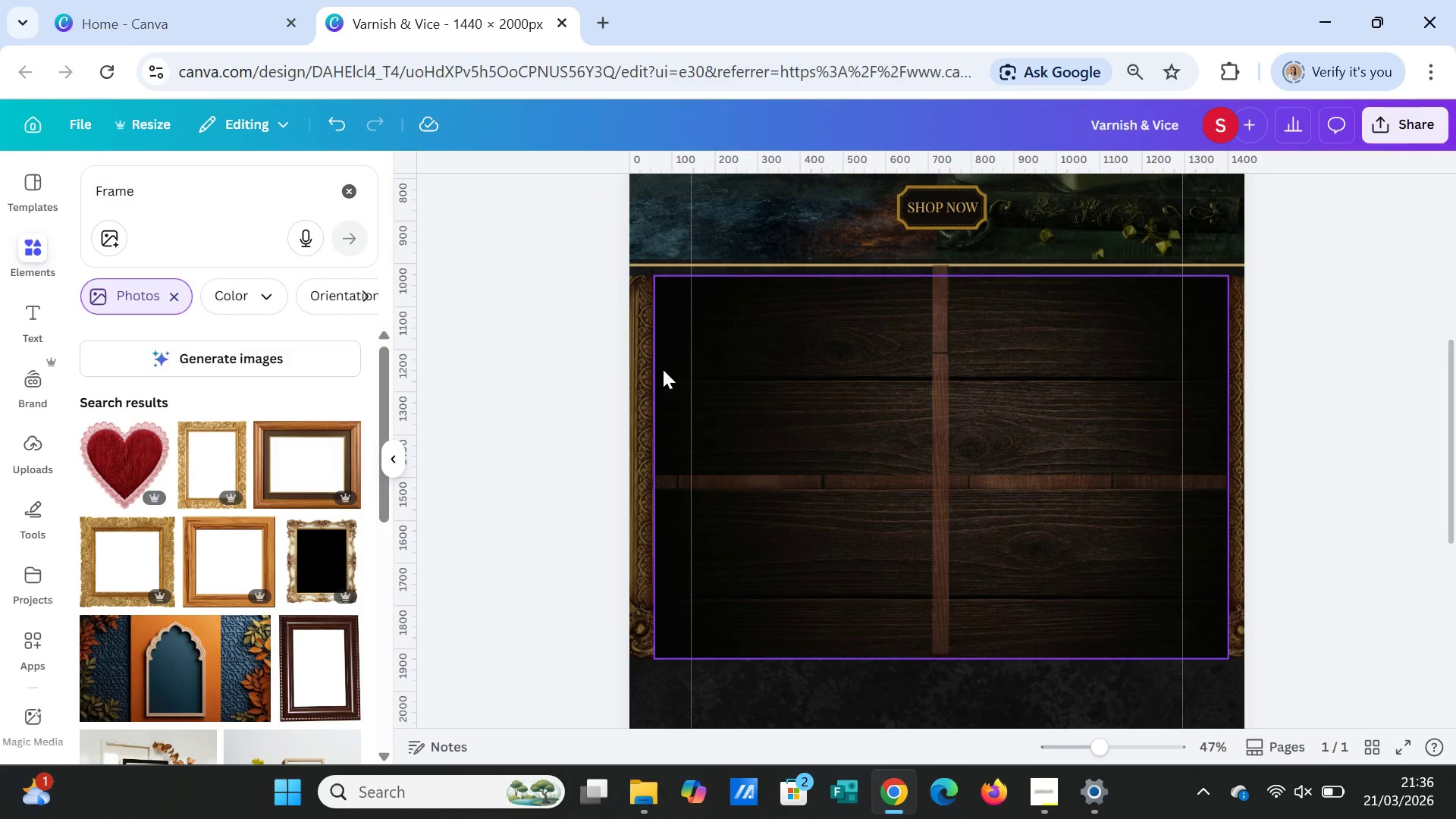 
left_click([641, 319])
 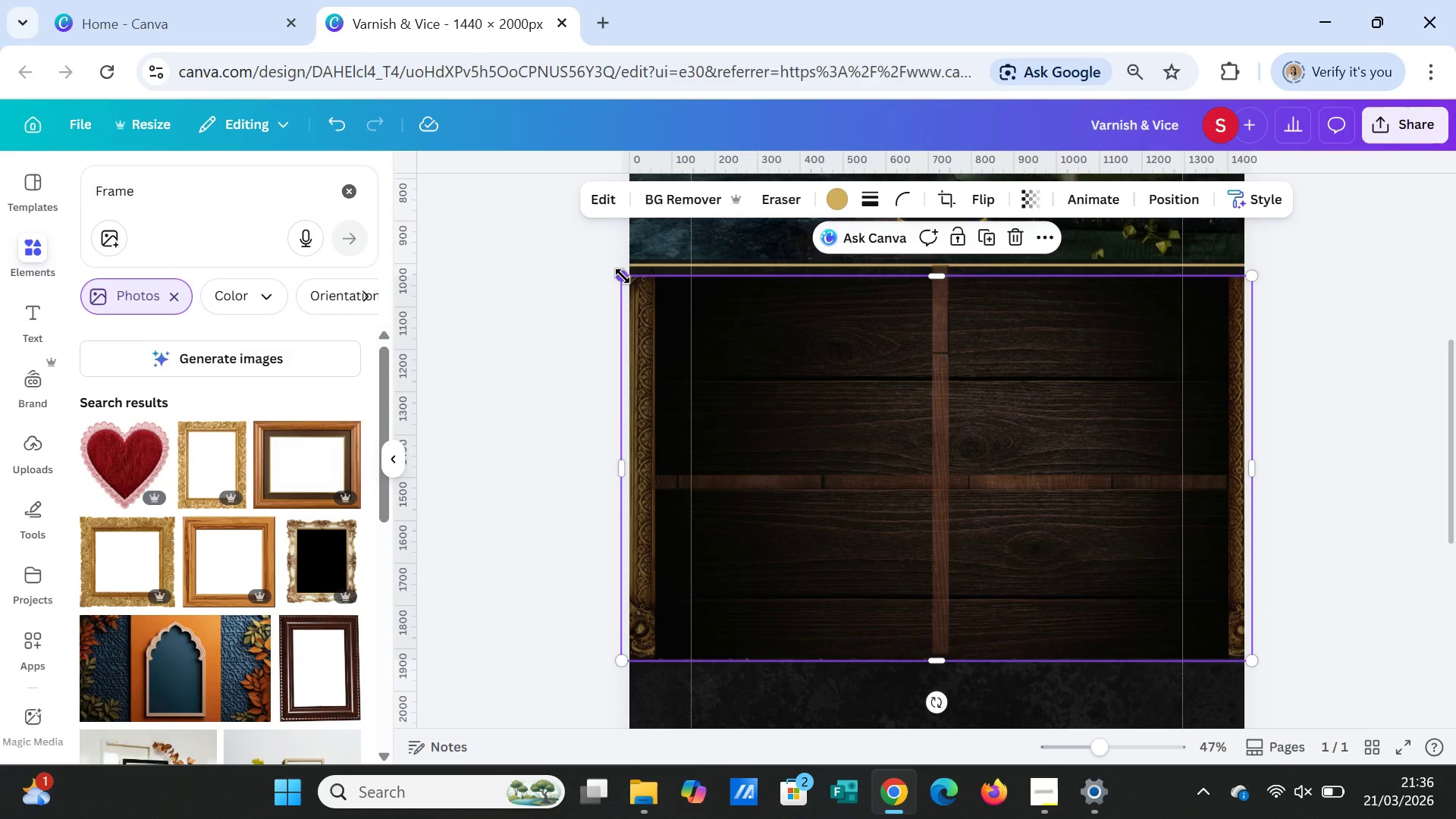 
left_click_drag(start_coordinate=[622, 277], to_coordinate=[622, 255])
 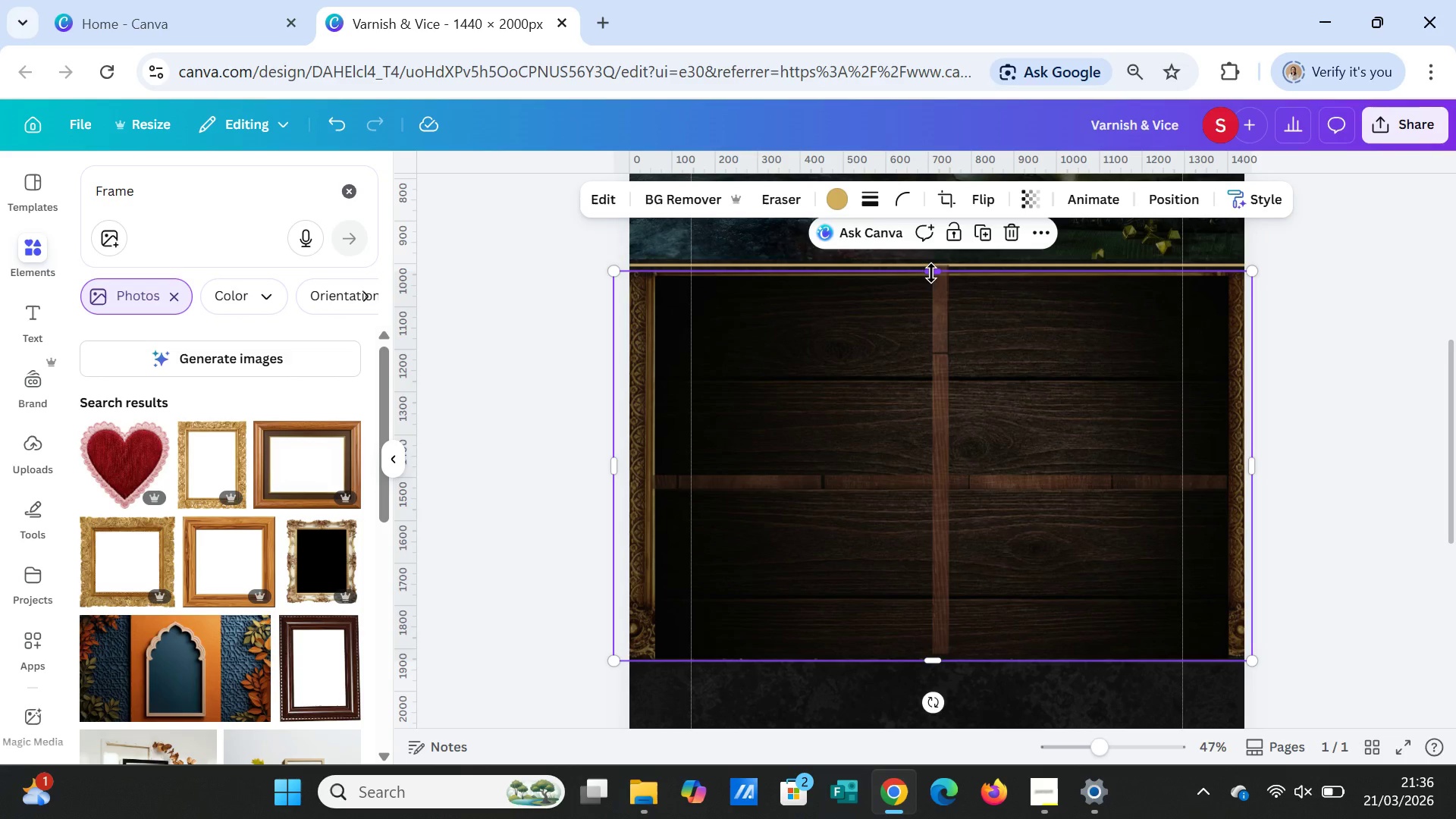 
left_click_drag(start_coordinate=[931, 273], to_coordinate=[930, 268])
 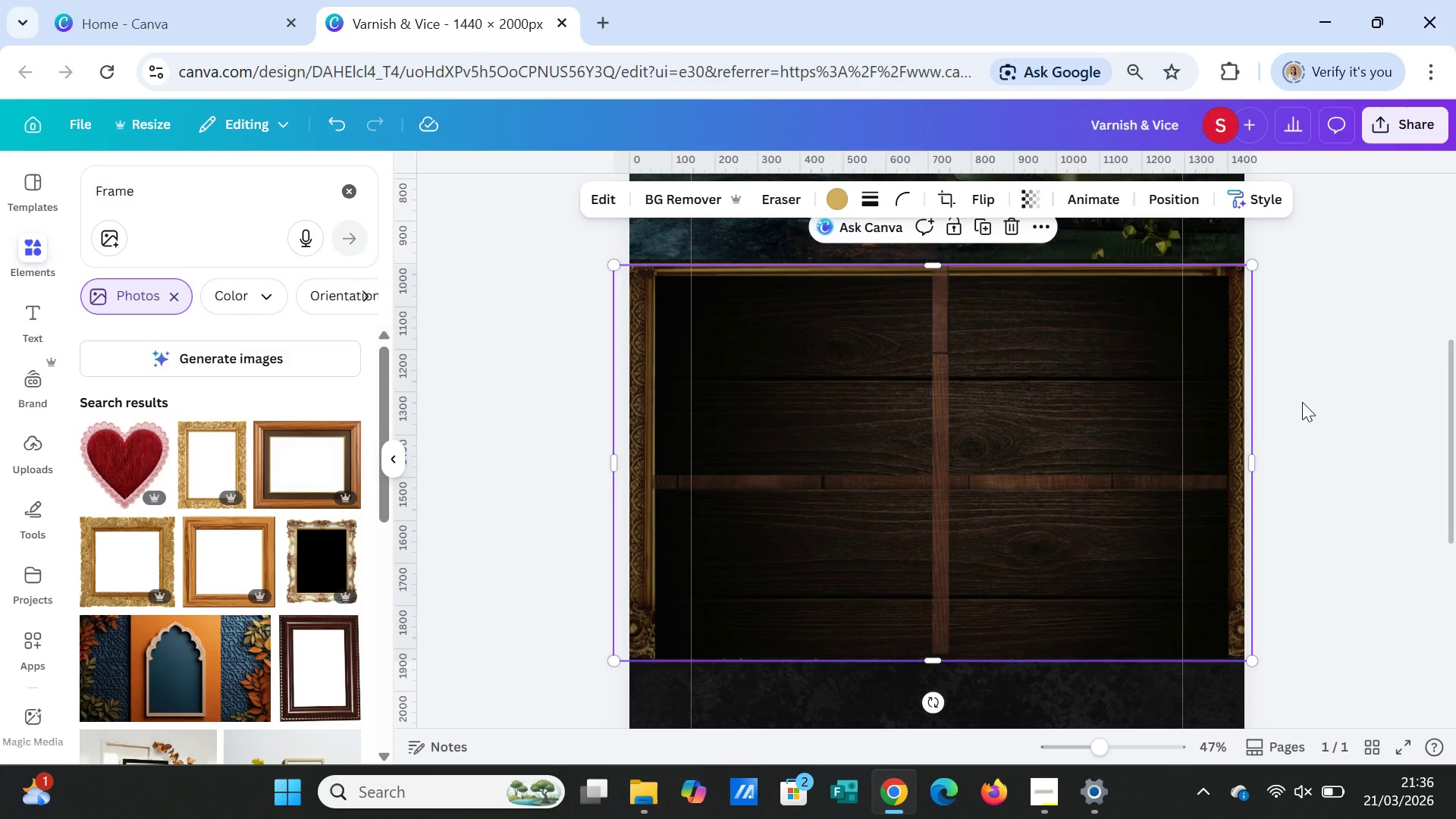 
left_click([1302, 402])
 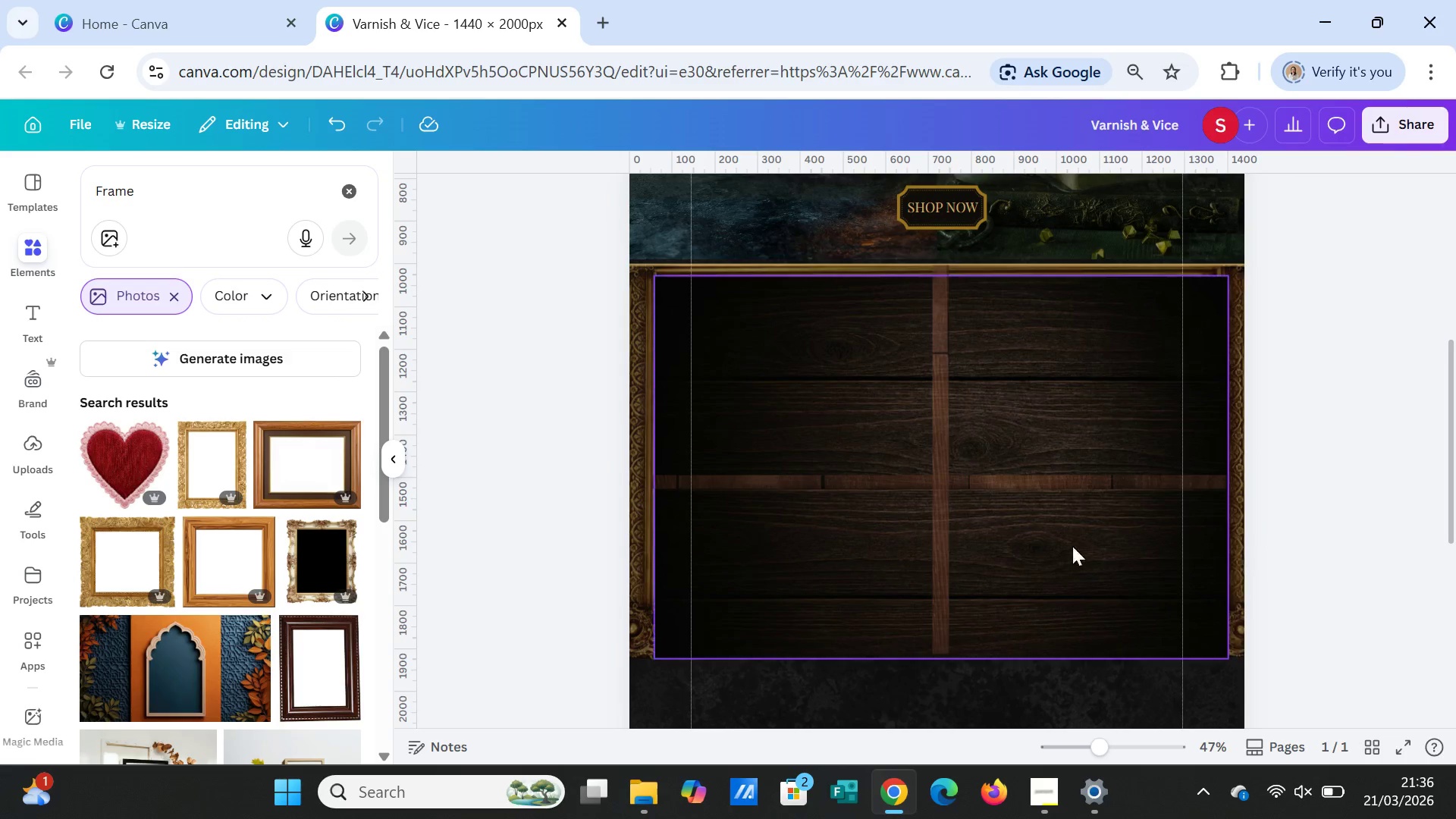 
left_click([641, 494])
 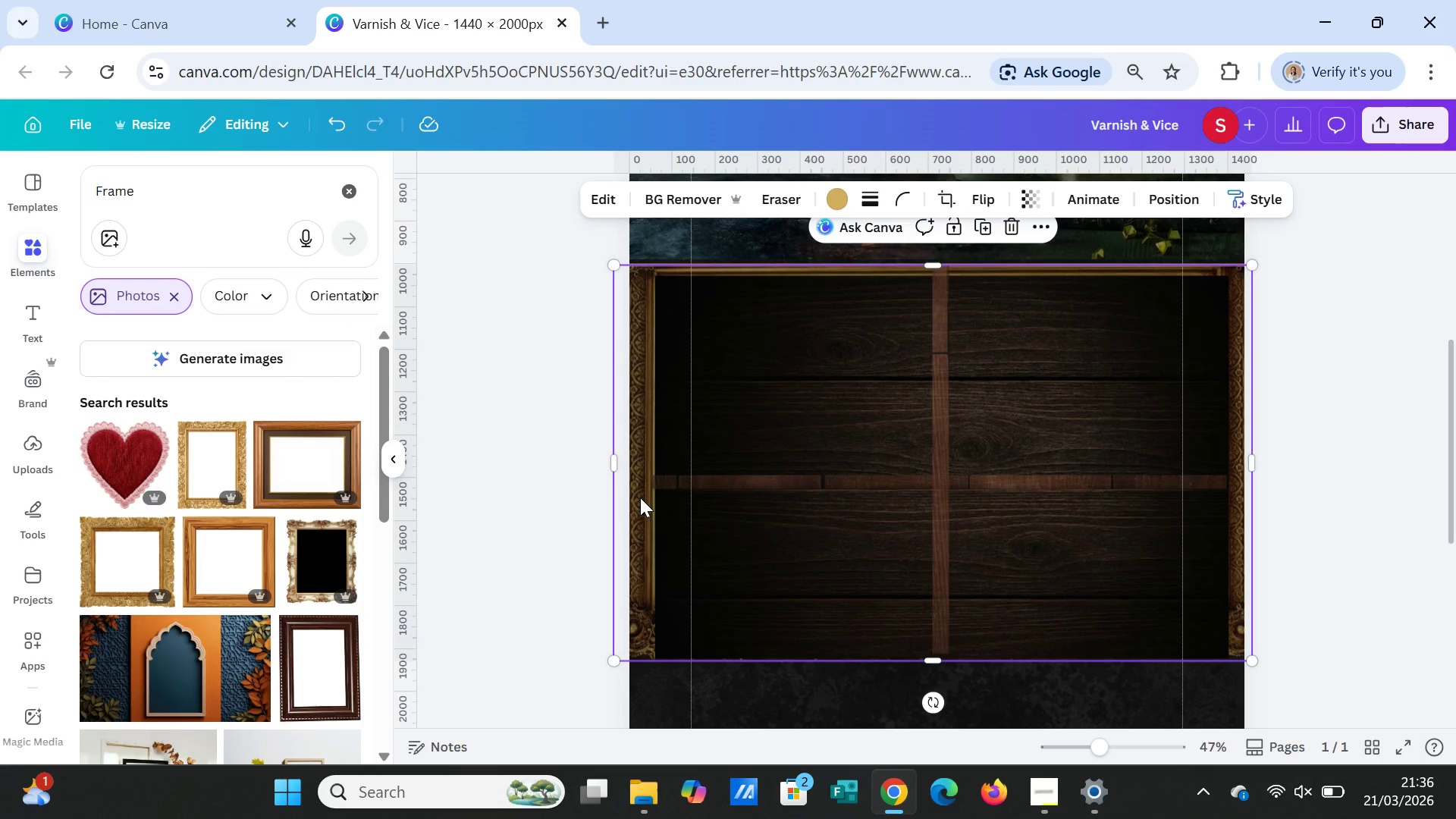 
left_click_drag(start_coordinate=[640, 497], to_coordinate=[646, 497])
 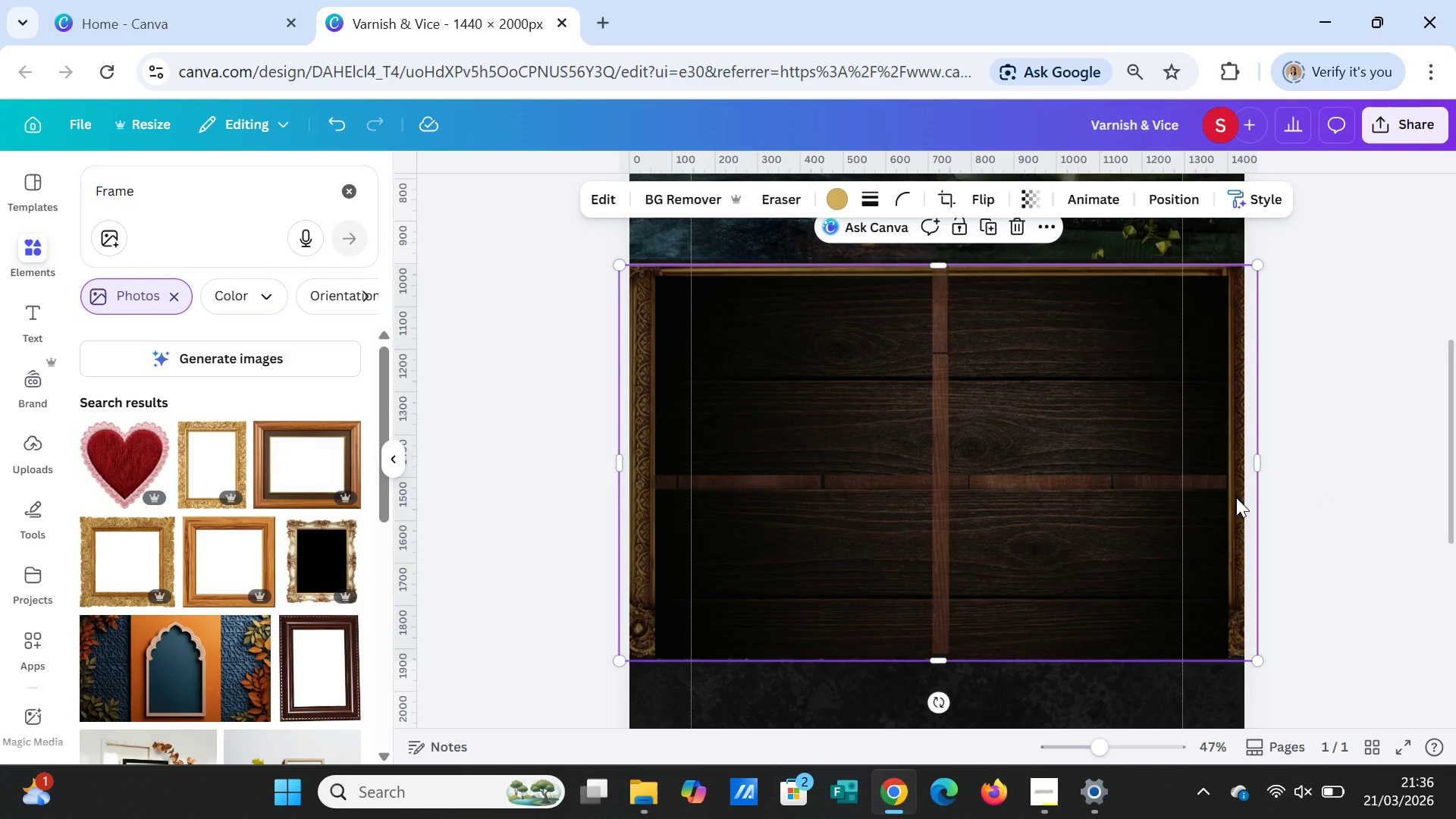 
left_click([1236, 497])
 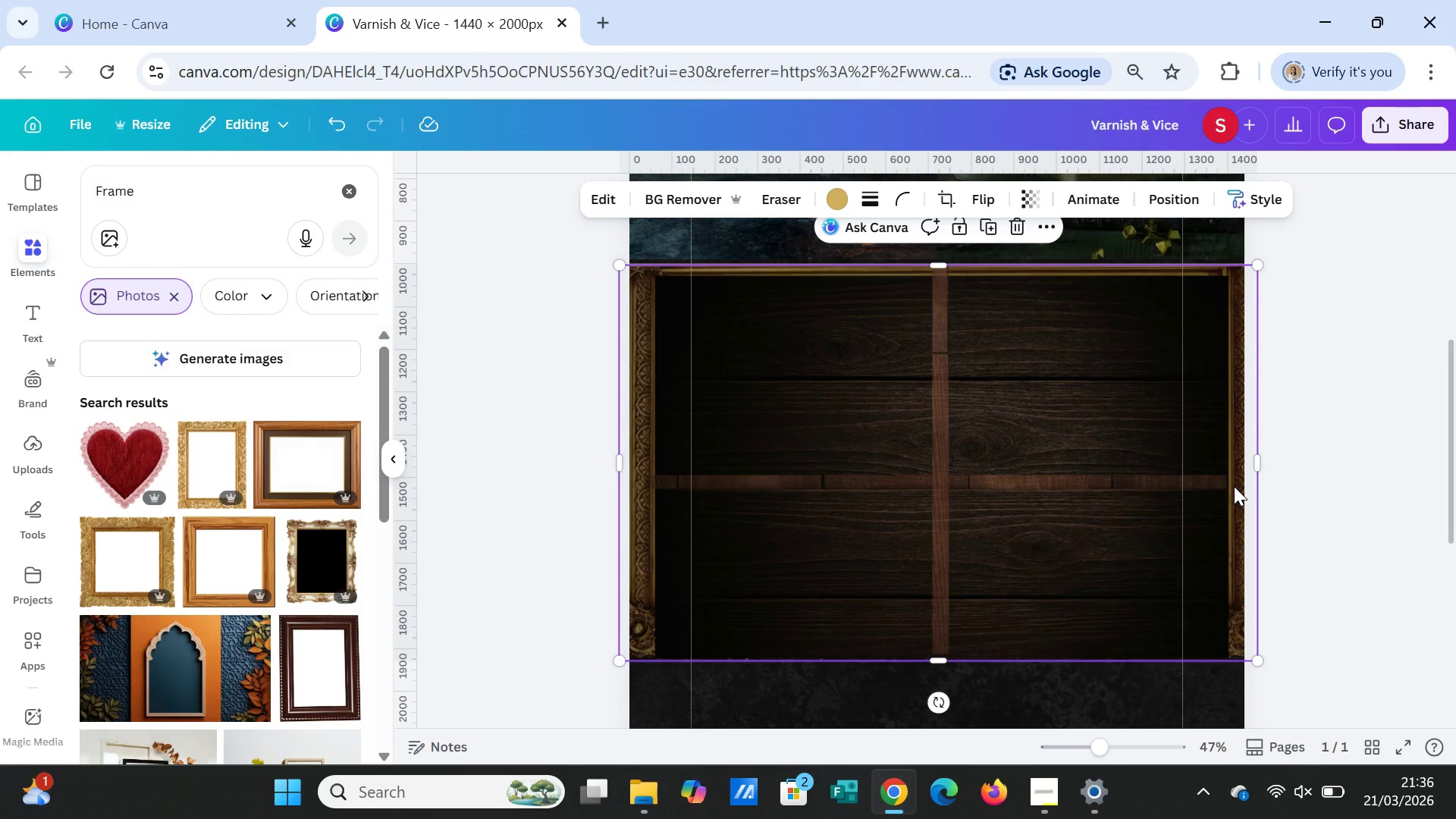 
left_click([1234, 486])
 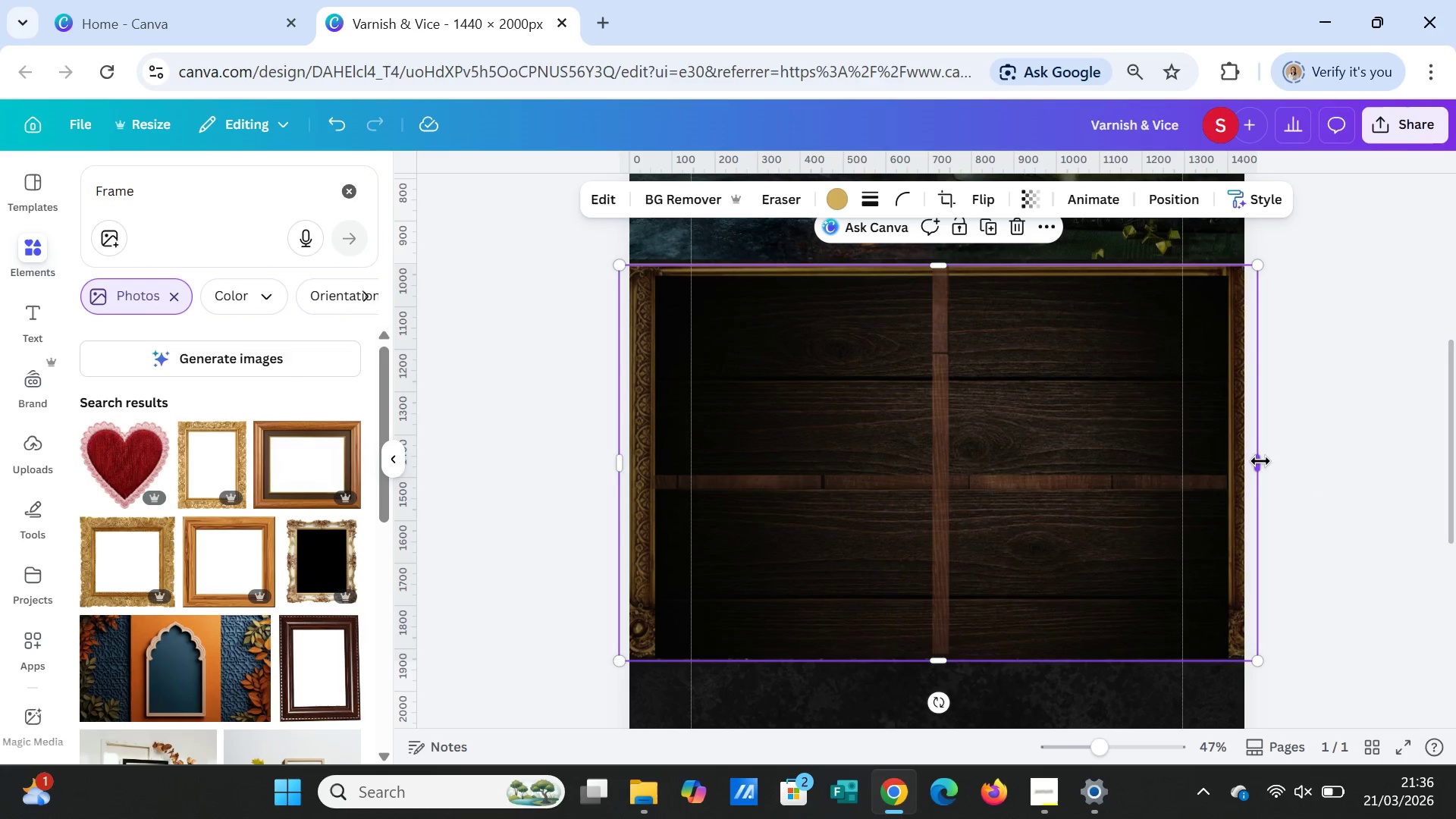 
left_click([1260, 462])
 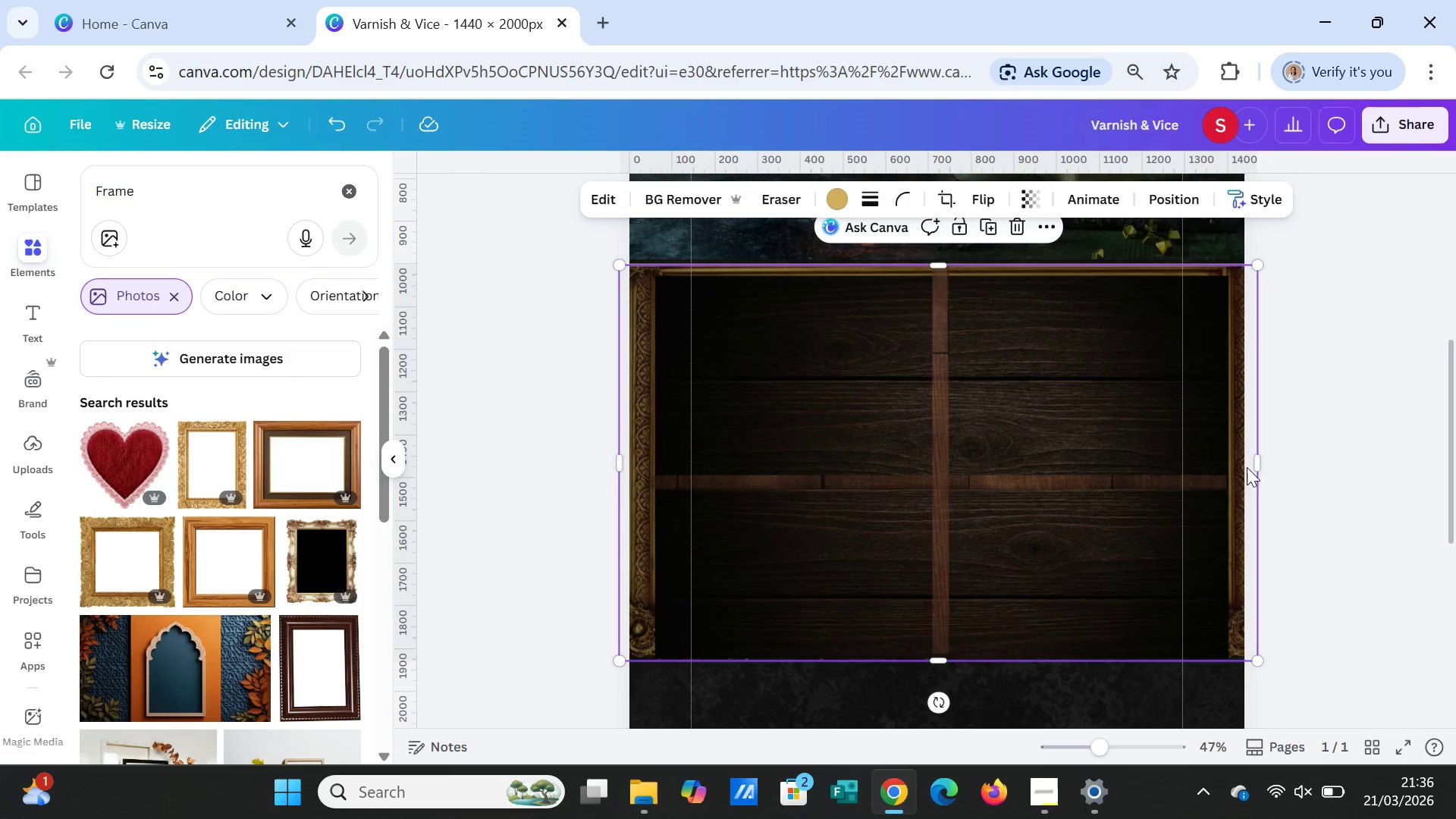 
left_click_drag(start_coordinate=[1257, 462], to_coordinate=[1246, 462])
 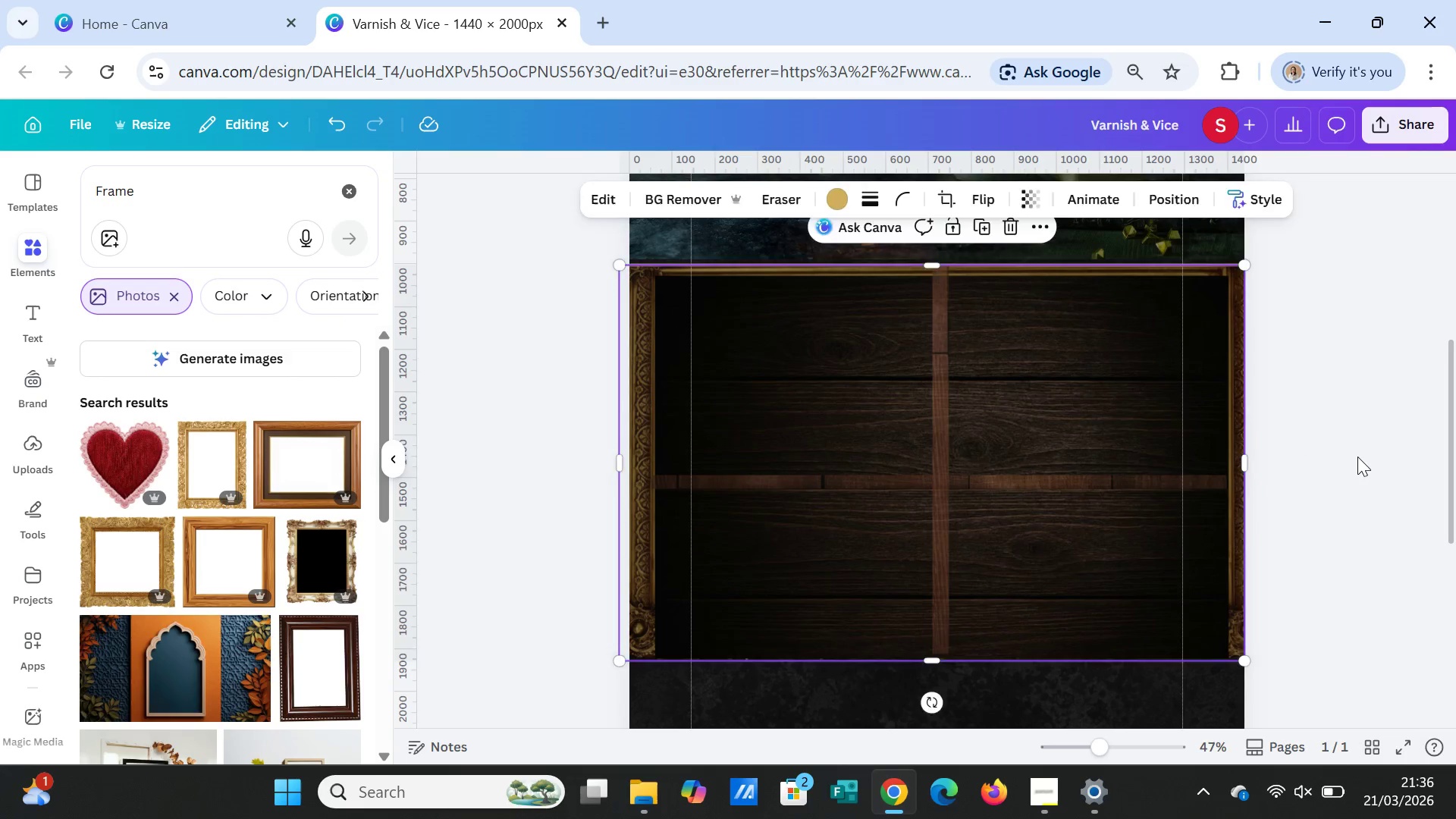 
left_click([1357, 457])
 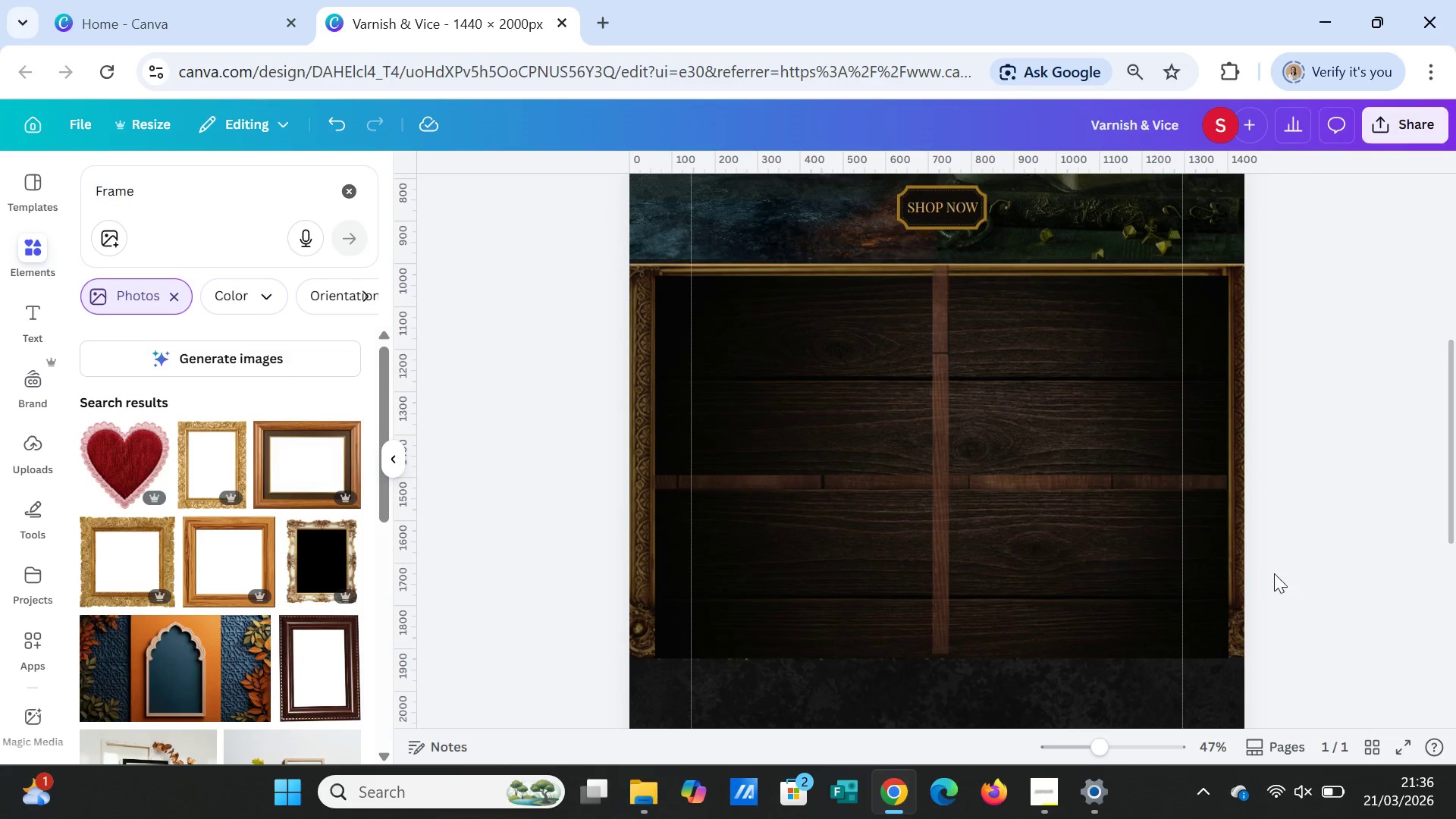 
left_click([1239, 598])
 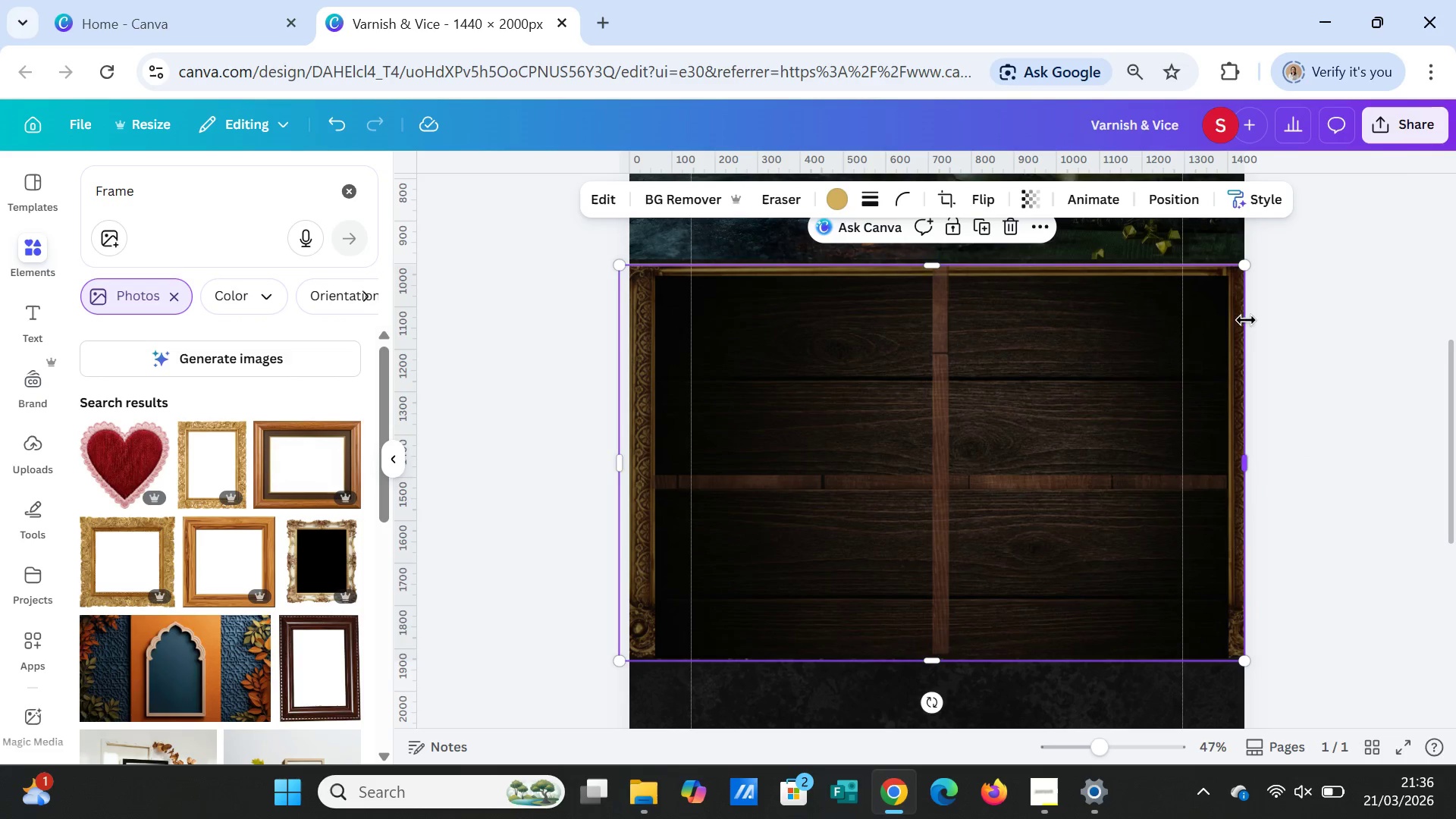 
left_click_drag(start_coordinate=[1247, 268], to_coordinate=[1098, 321])
 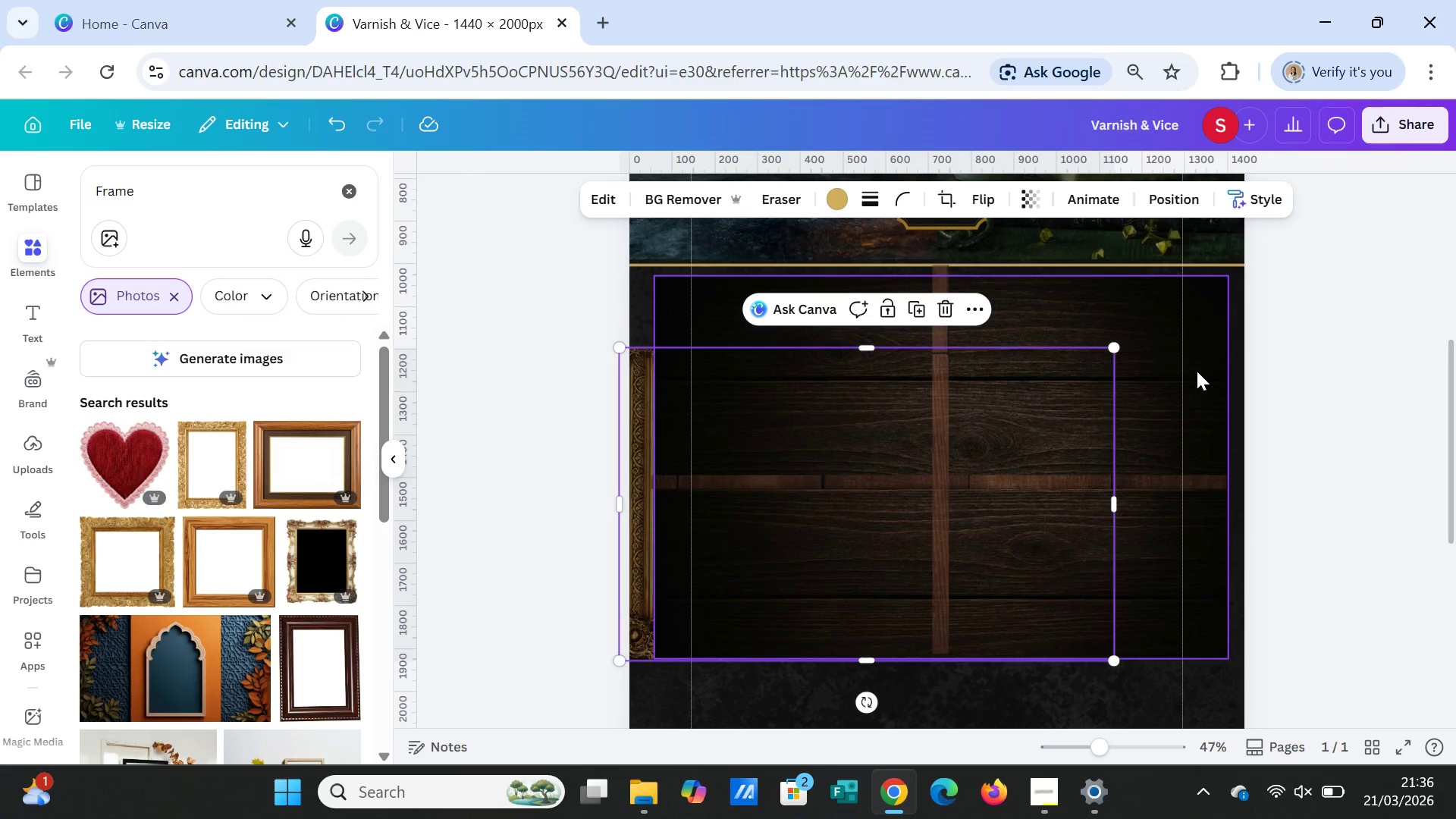 
left_click_drag(start_coordinate=[1196, 370], to_coordinate=[1180, 761])
 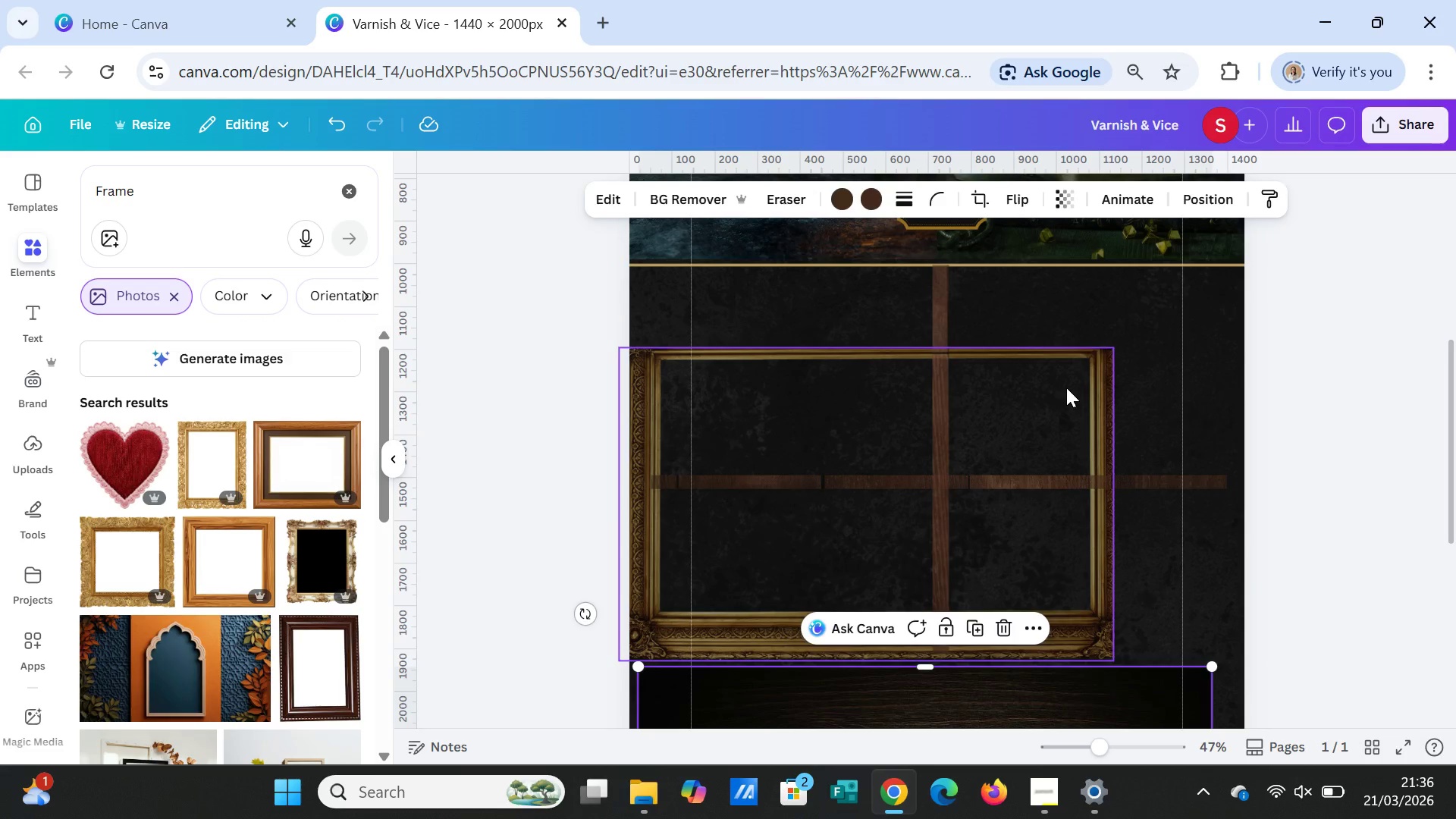 
left_click_drag(start_coordinate=[1066, 388], to_coordinate=[1147, 306])
 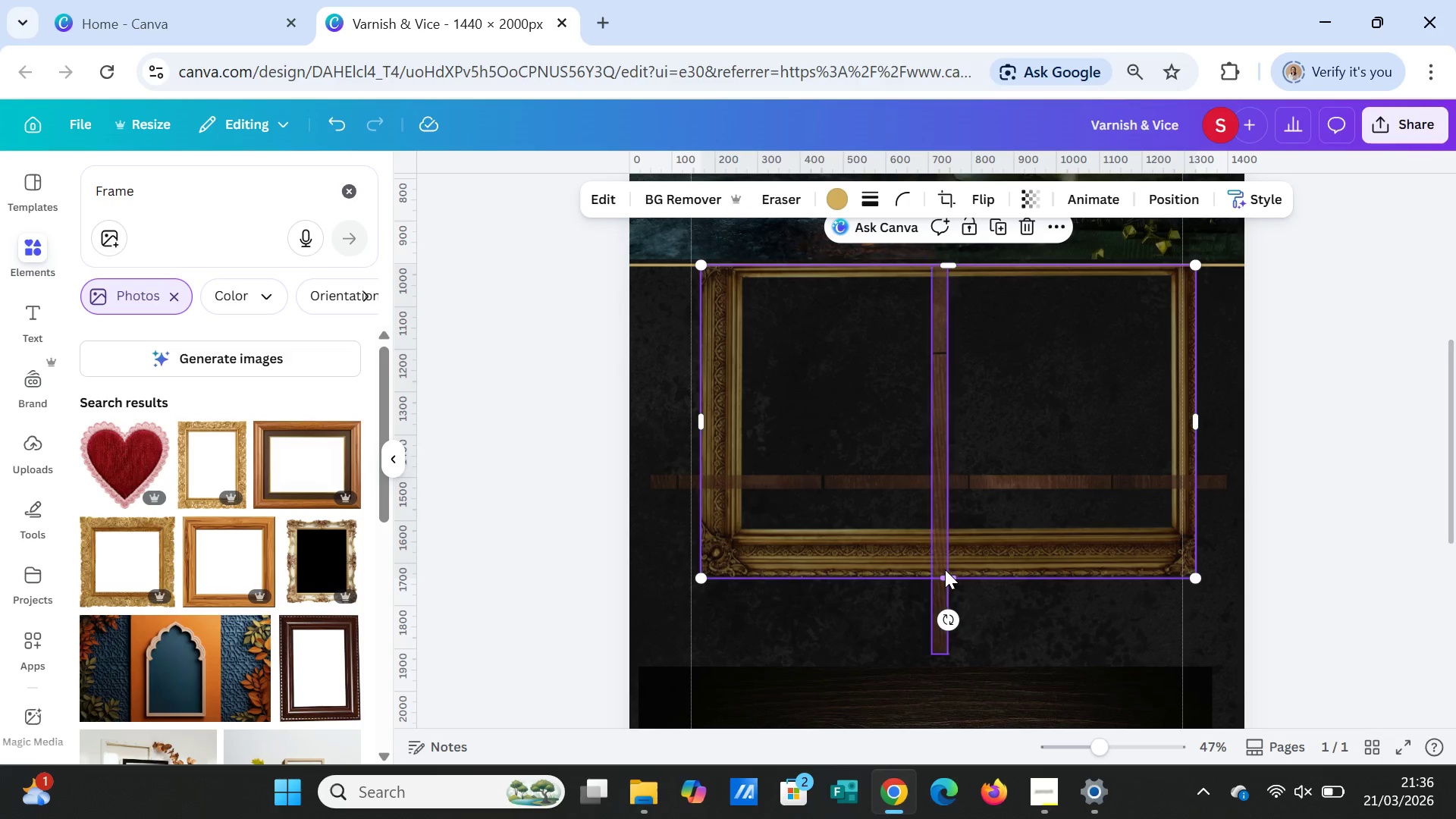 
left_click_drag(start_coordinate=[945, 570], to_coordinate=[947, 574])
 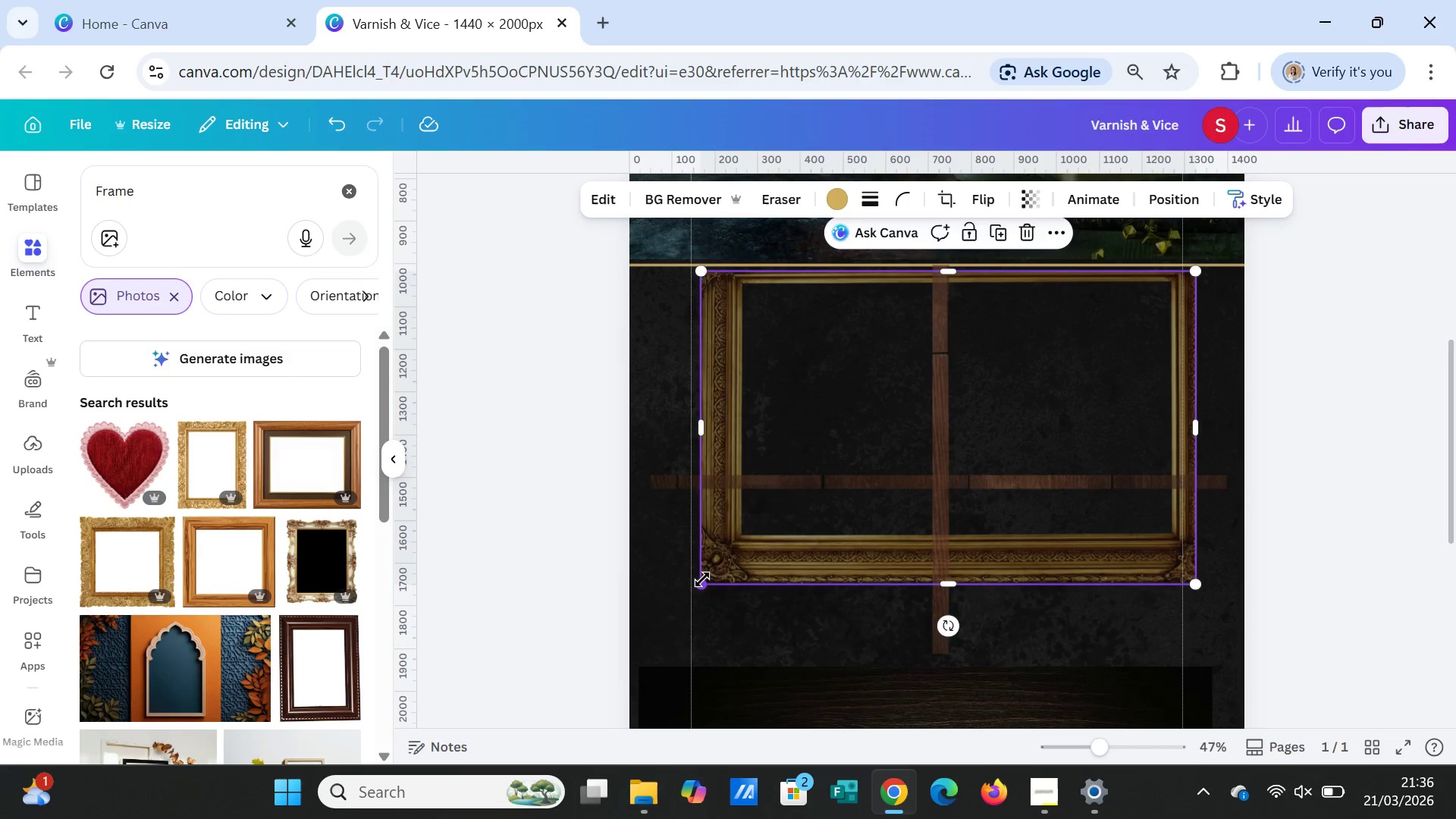 
left_click_drag(start_coordinate=[702, 579], to_coordinate=[650, 666])
 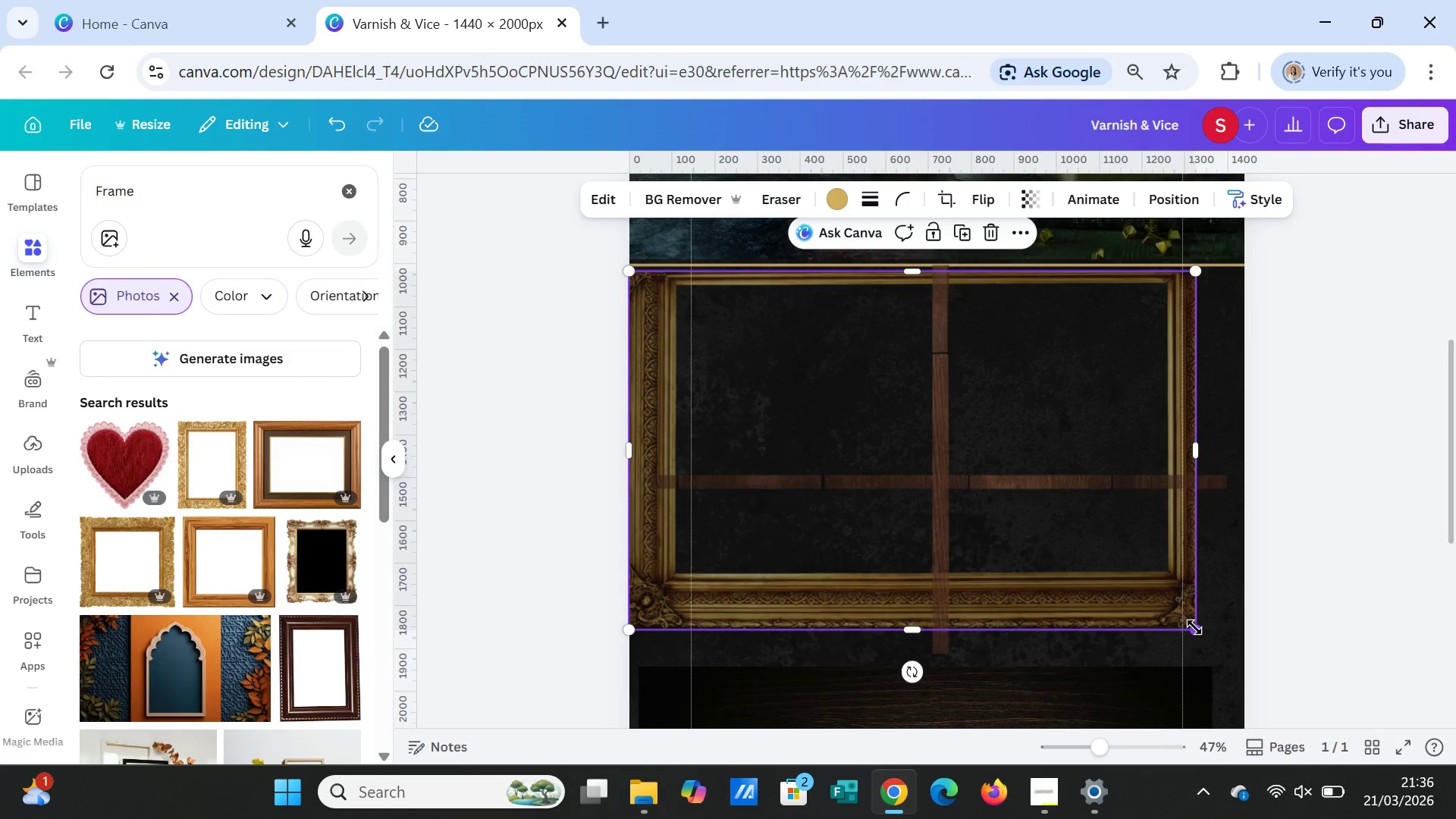 
left_click_drag(start_coordinate=[1194, 627], to_coordinate=[1241, 657])
 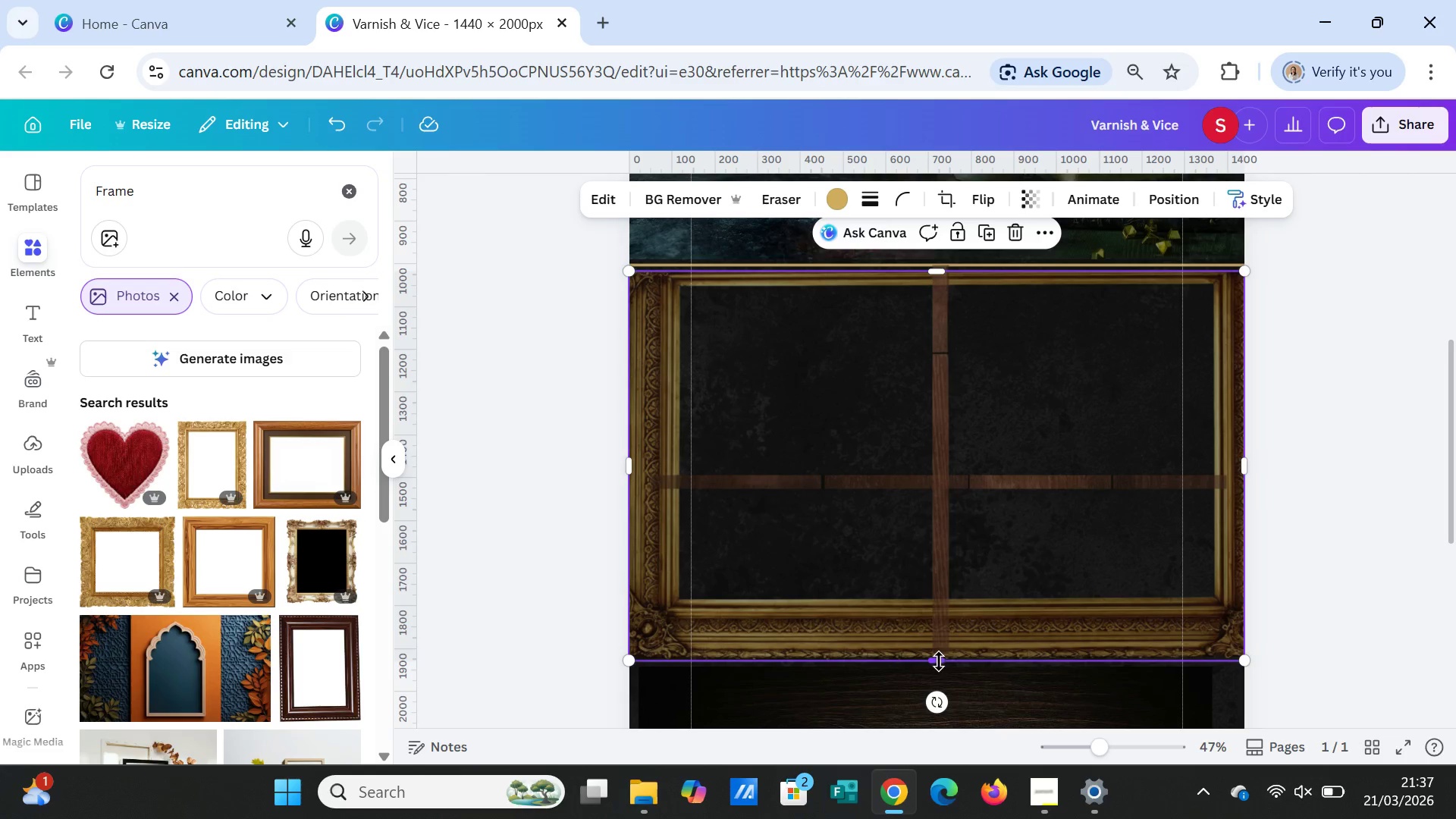 
left_click_drag(start_coordinate=[939, 661], to_coordinate=[940, 681])
 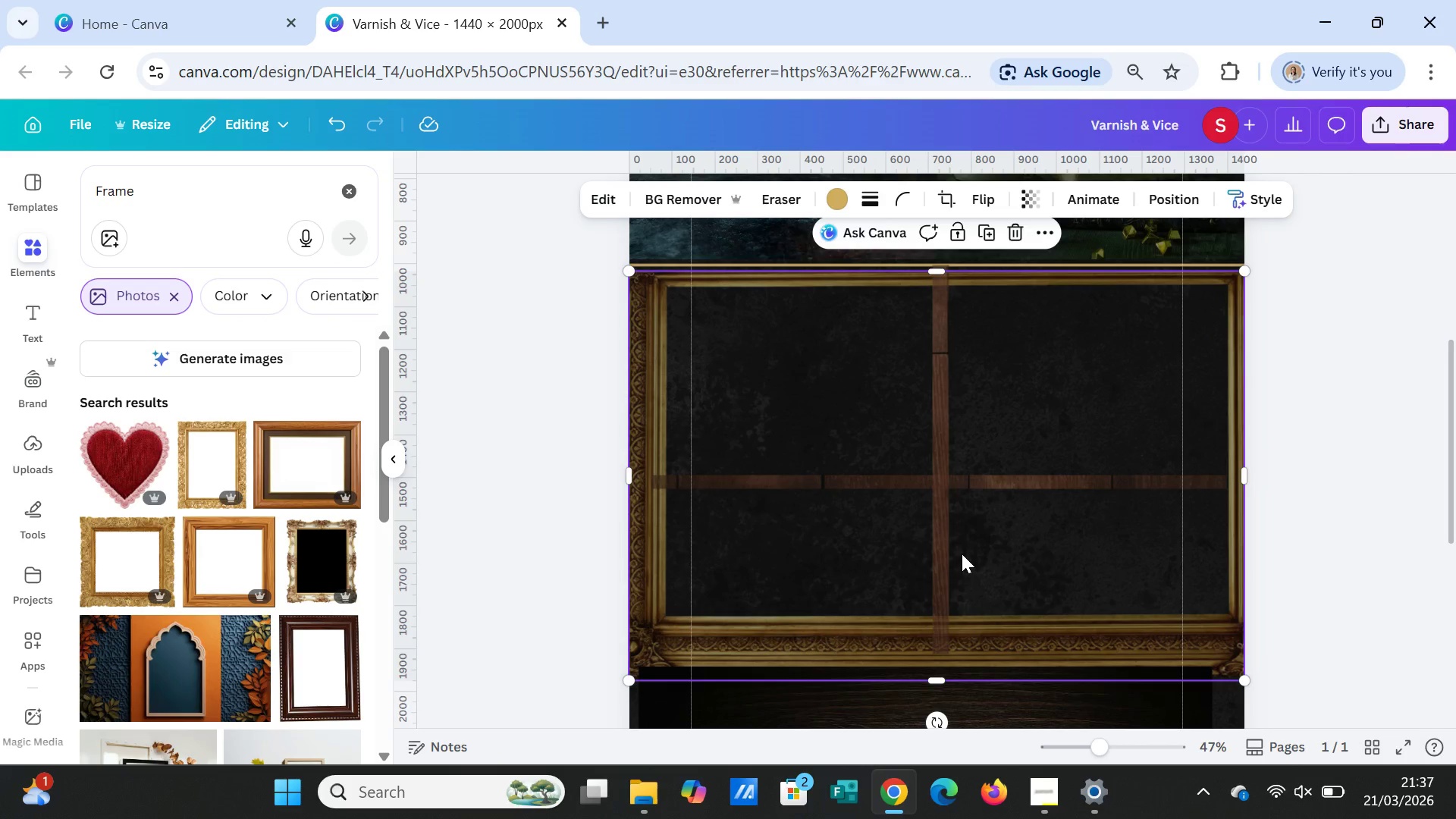 
left_click_drag(start_coordinate=[962, 554], to_coordinate=[953, 554])
 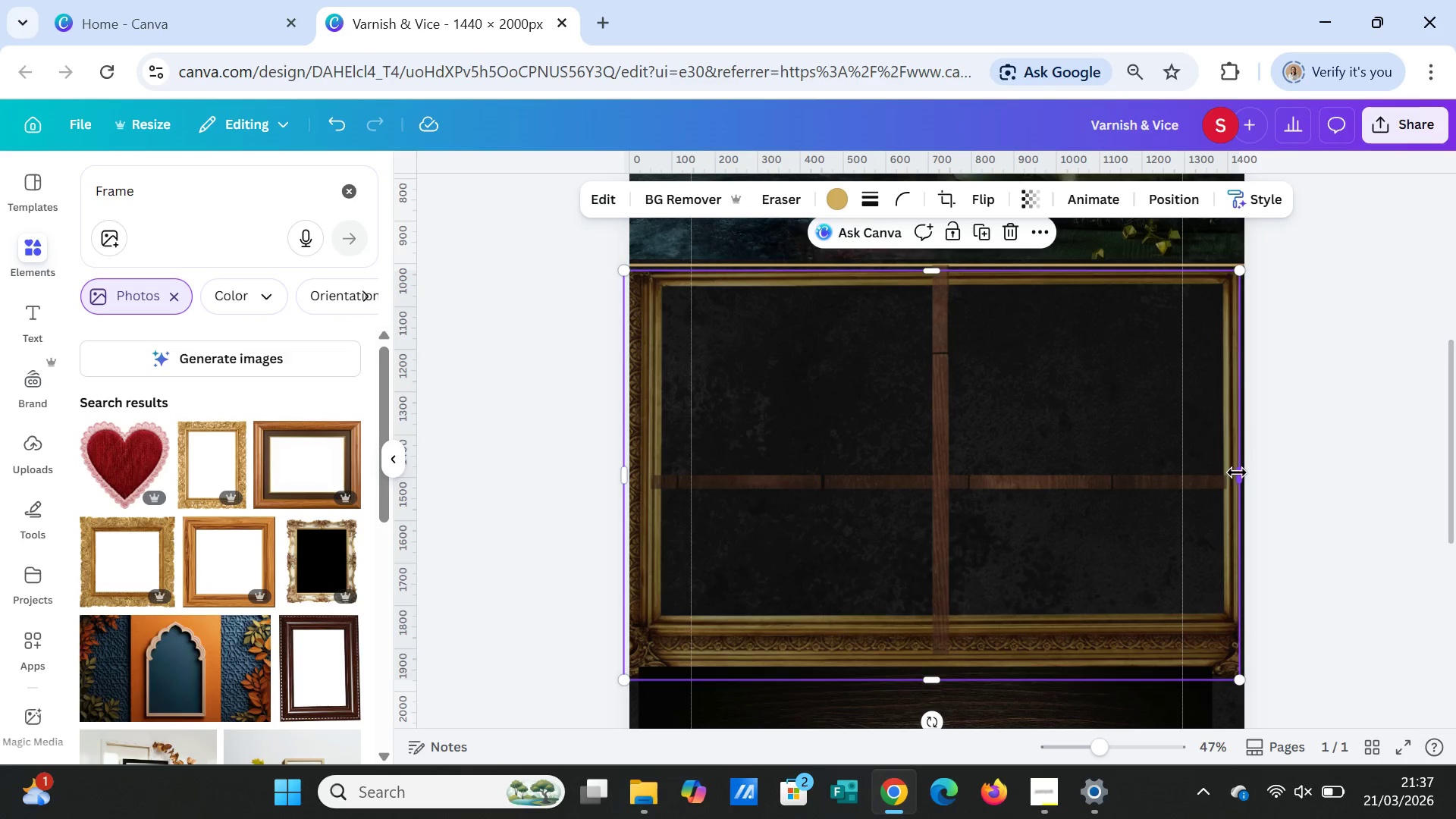 
left_click_drag(start_coordinate=[1237, 474], to_coordinate=[1241, 475])
 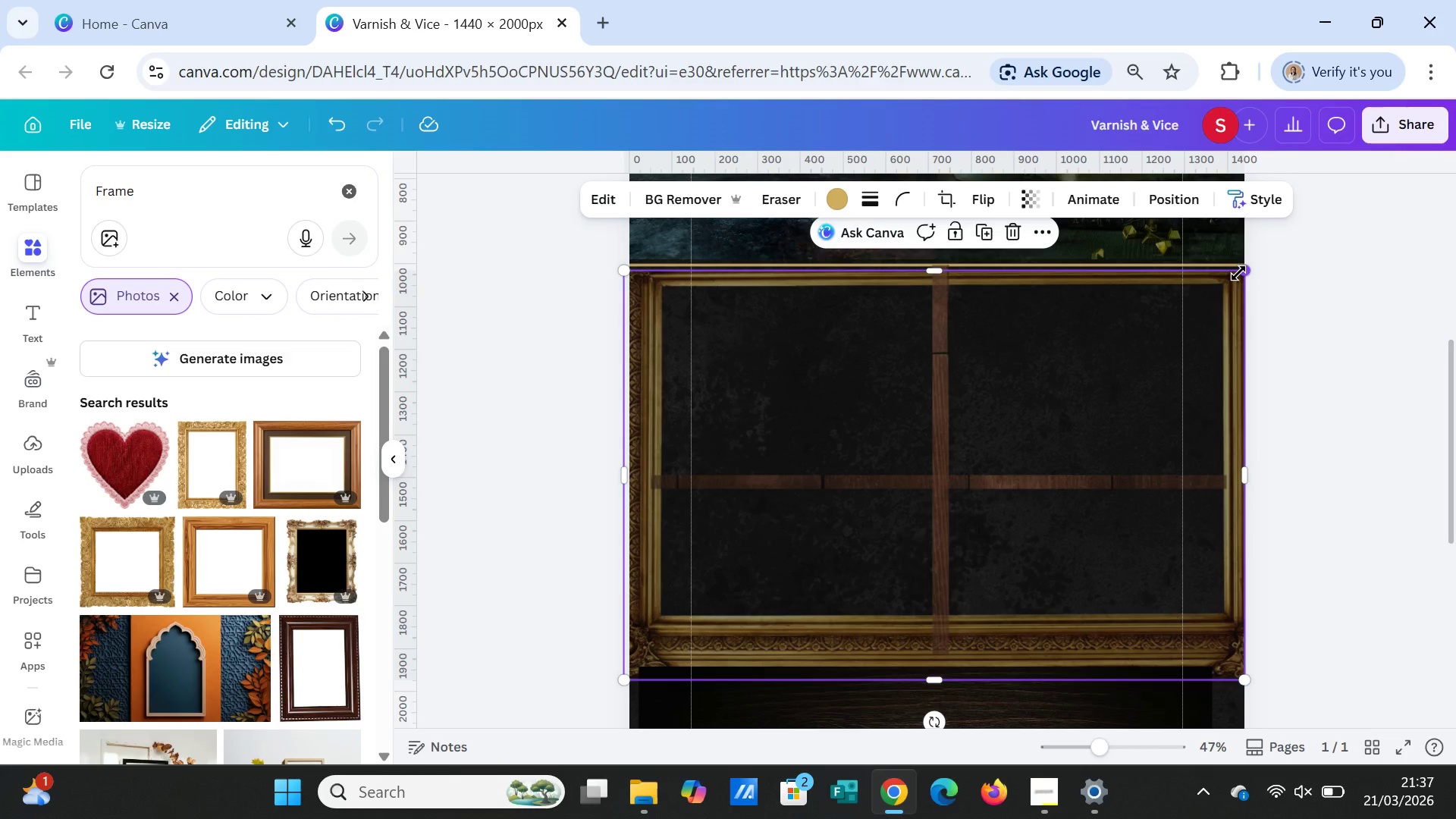 
left_click_drag(start_coordinate=[1238, 273], to_coordinate=[1228, 283])
 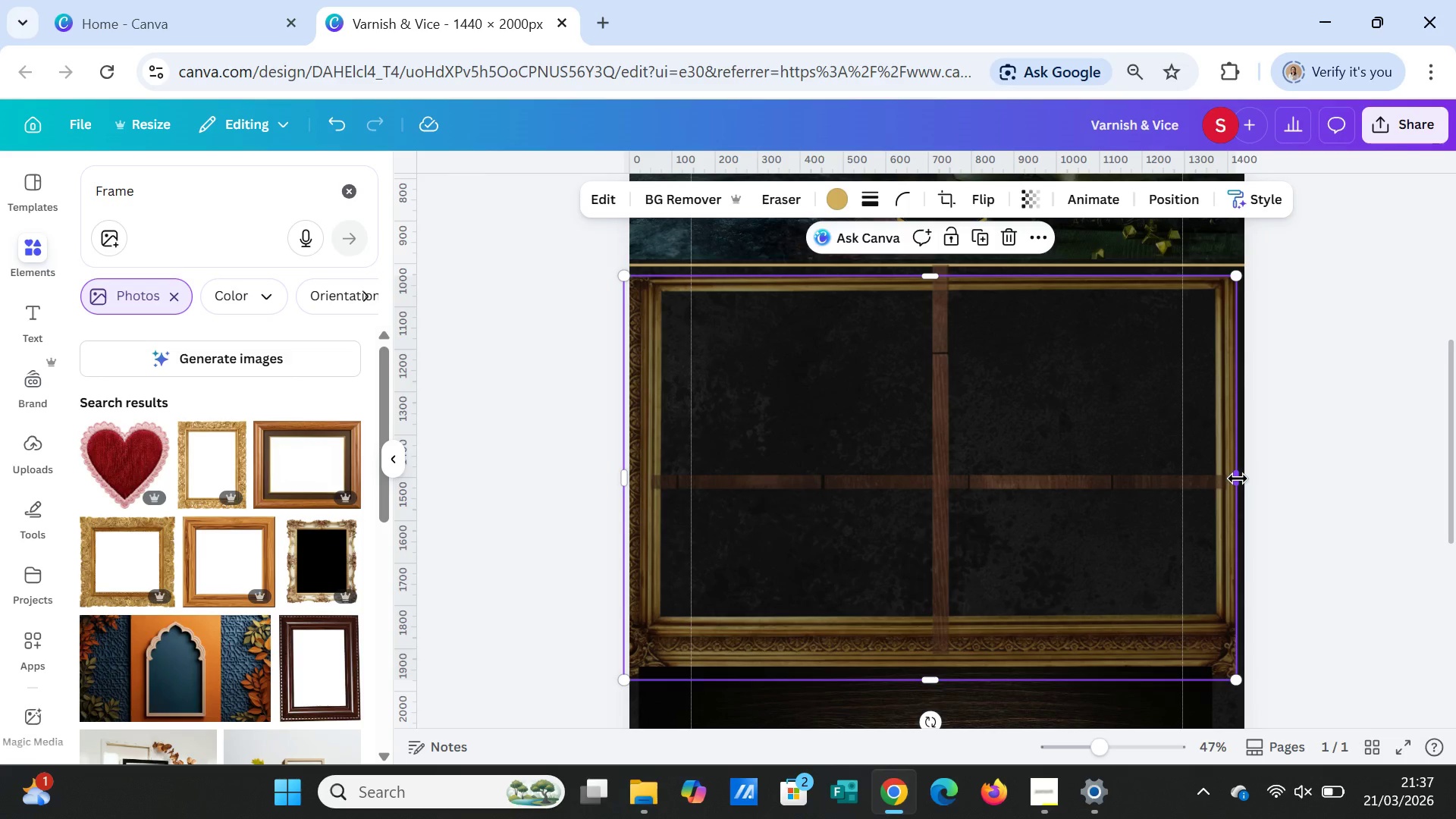 
left_click_drag(start_coordinate=[1238, 479], to_coordinate=[1248, 479])
 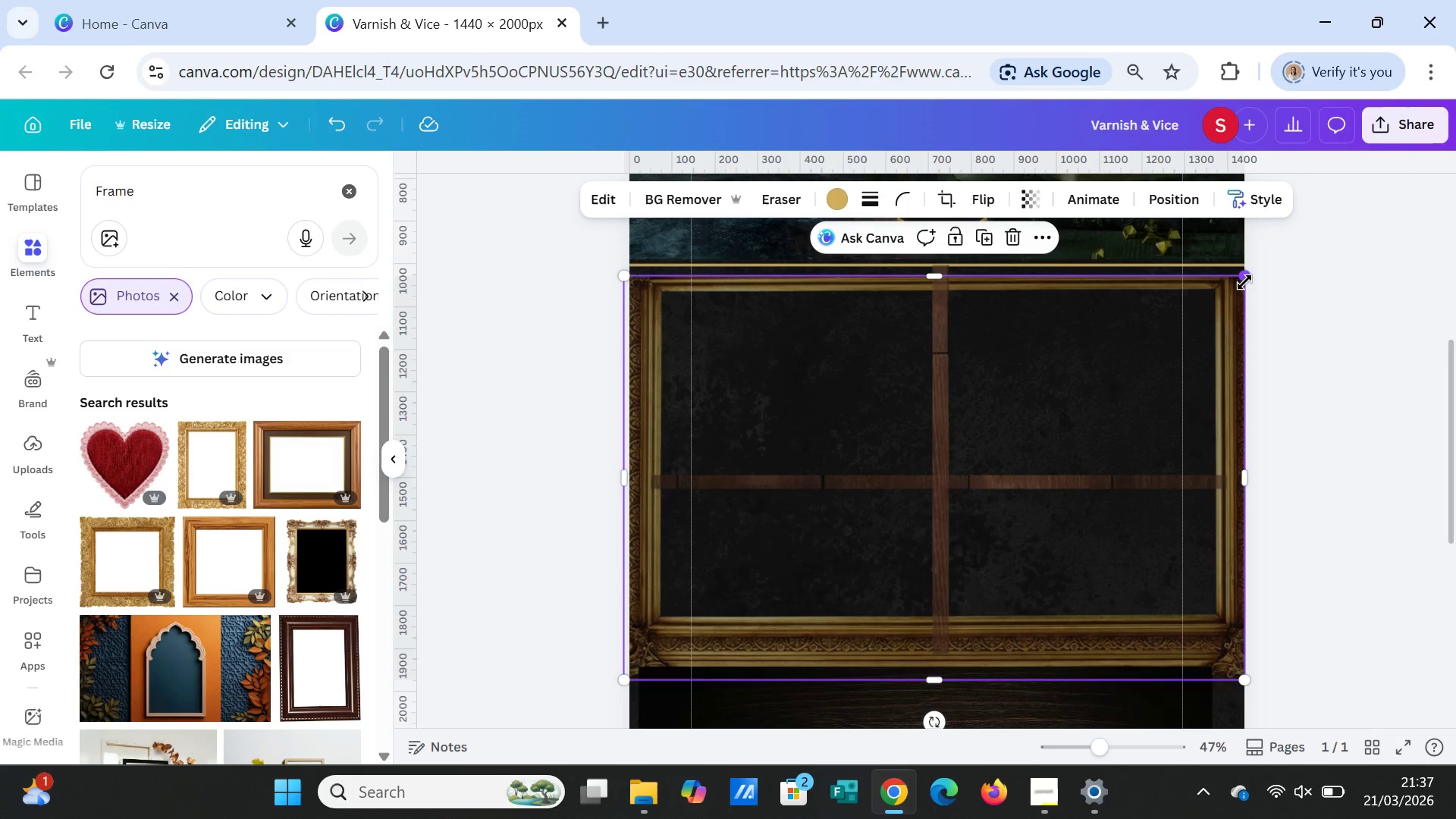 
left_click([1244, 282])
 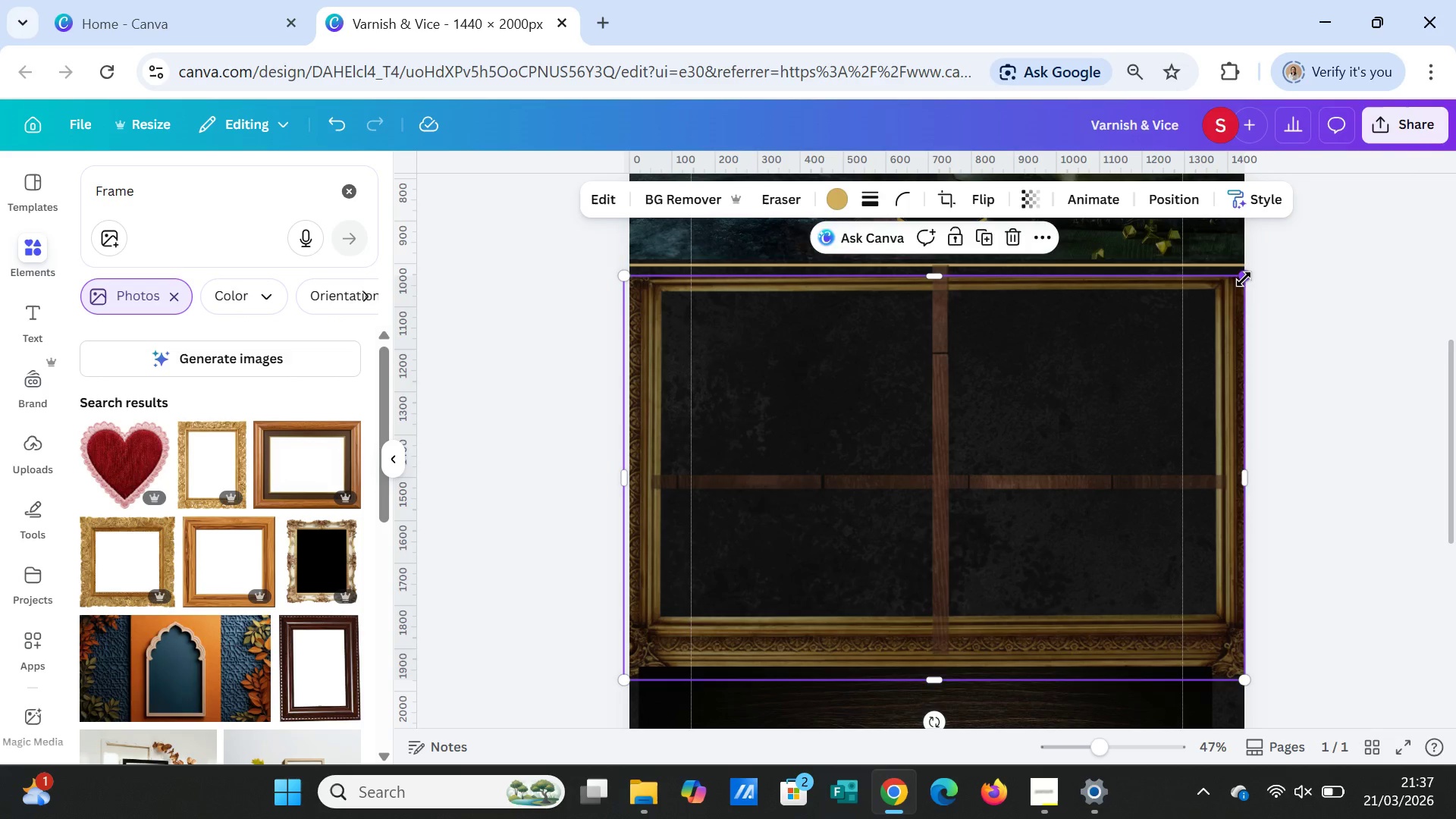 
left_click_drag(start_coordinate=[1244, 279], to_coordinate=[1235, 291])
 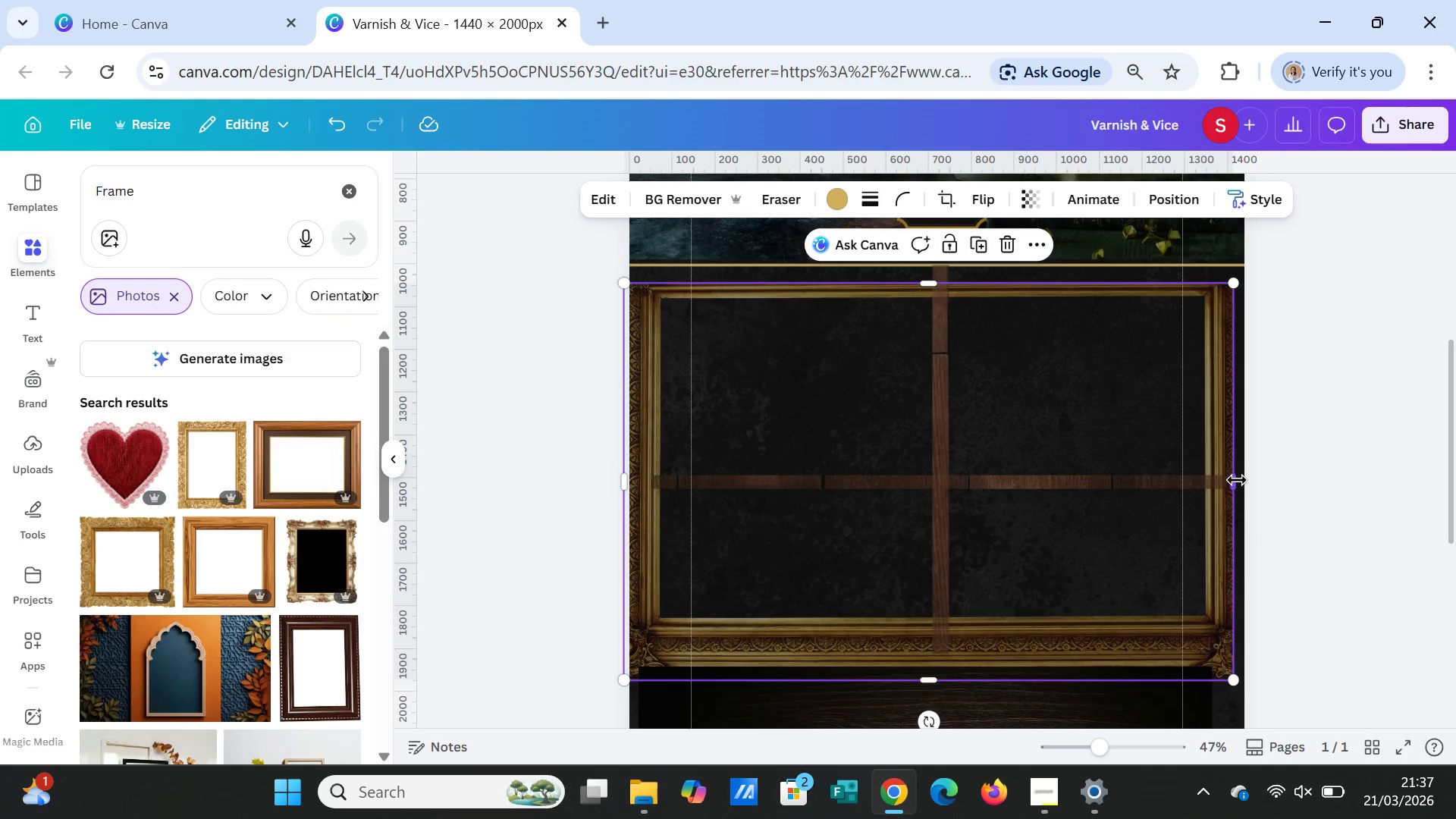 
left_click_drag(start_coordinate=[1237, 480], to_coordinate=[1247, 482])
 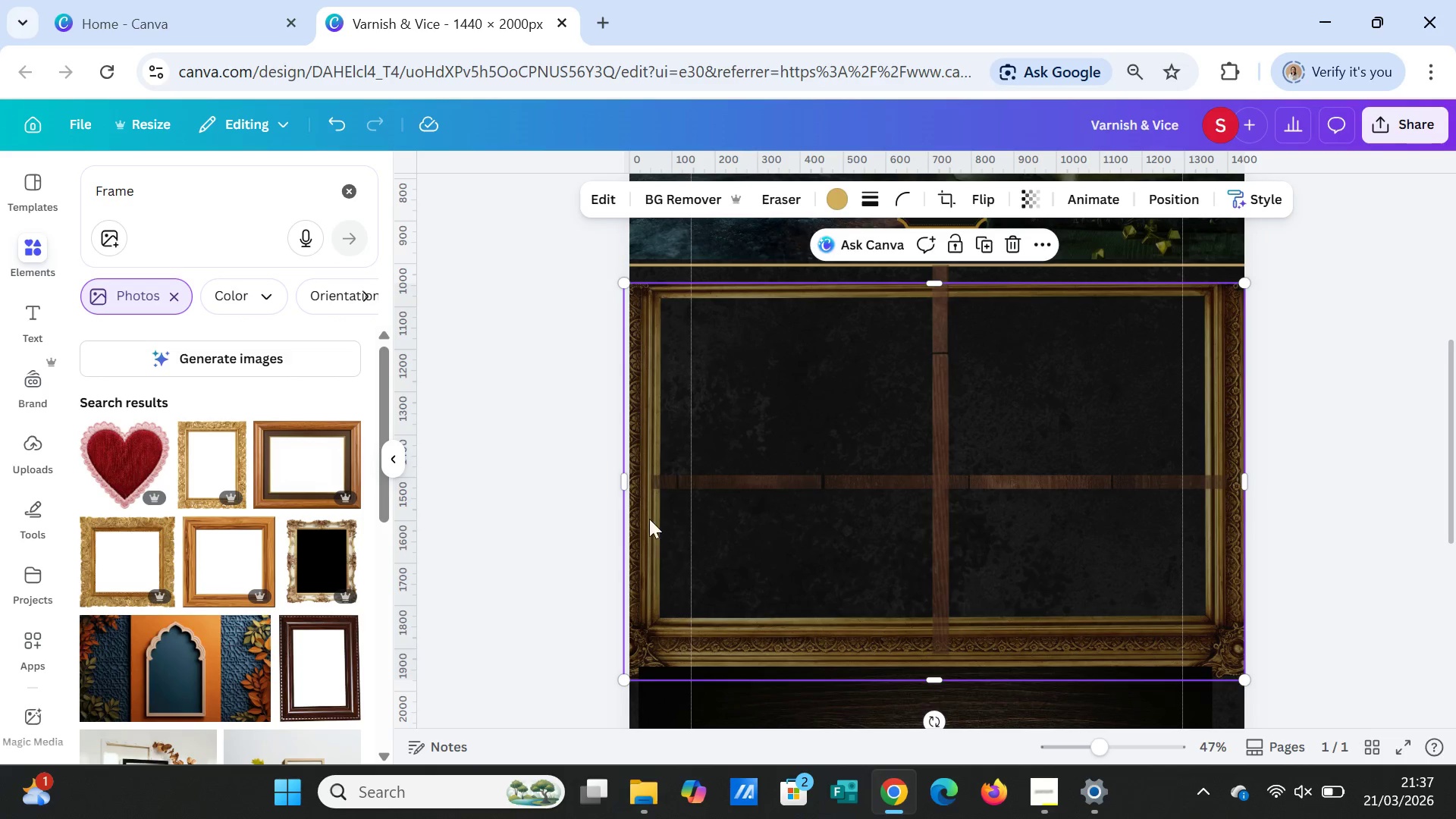 
left_click([636, 480])
 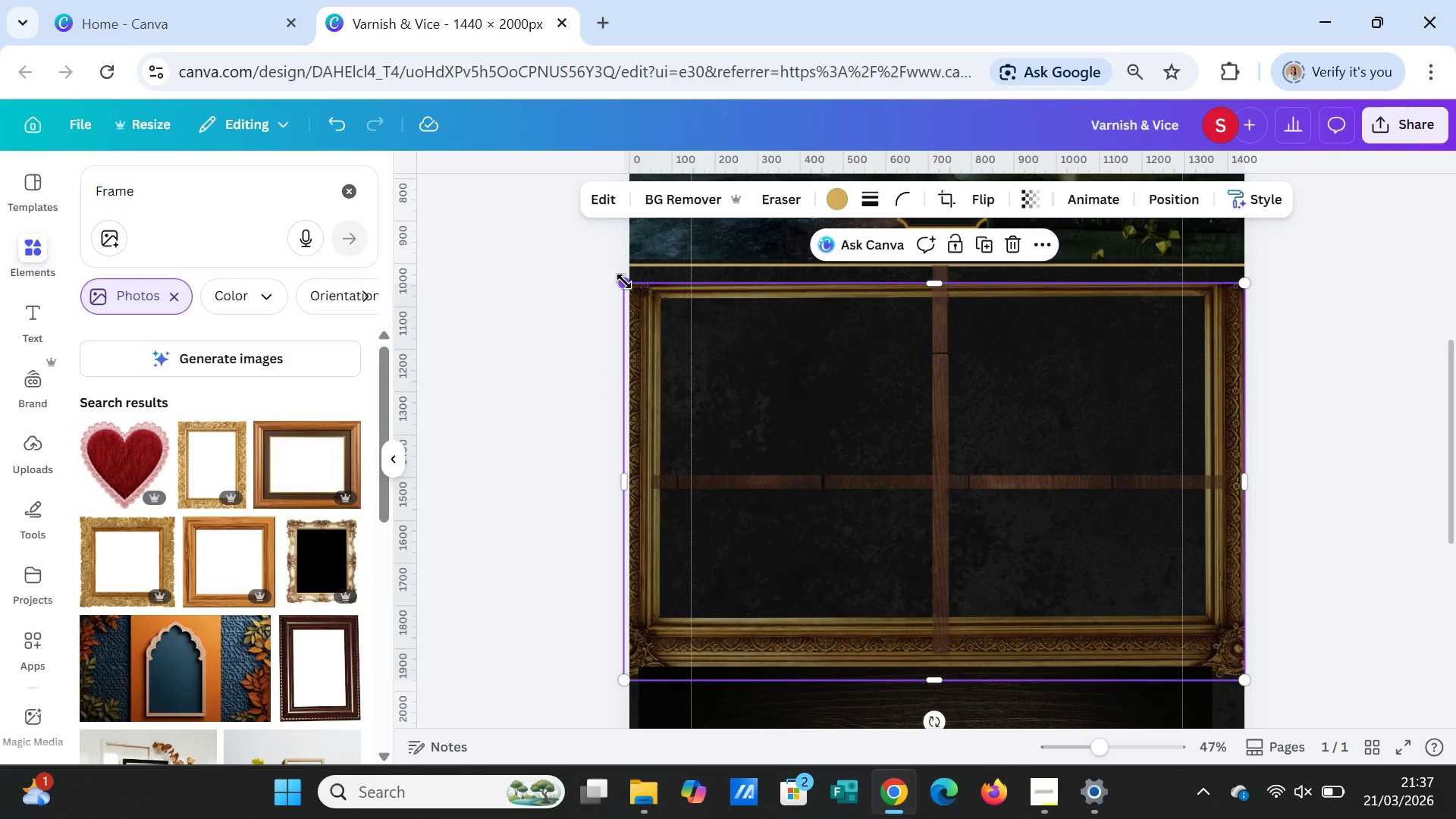 
left_click_drag(start_coordinate=[624, 281], to_coordinate=[632, 285])
 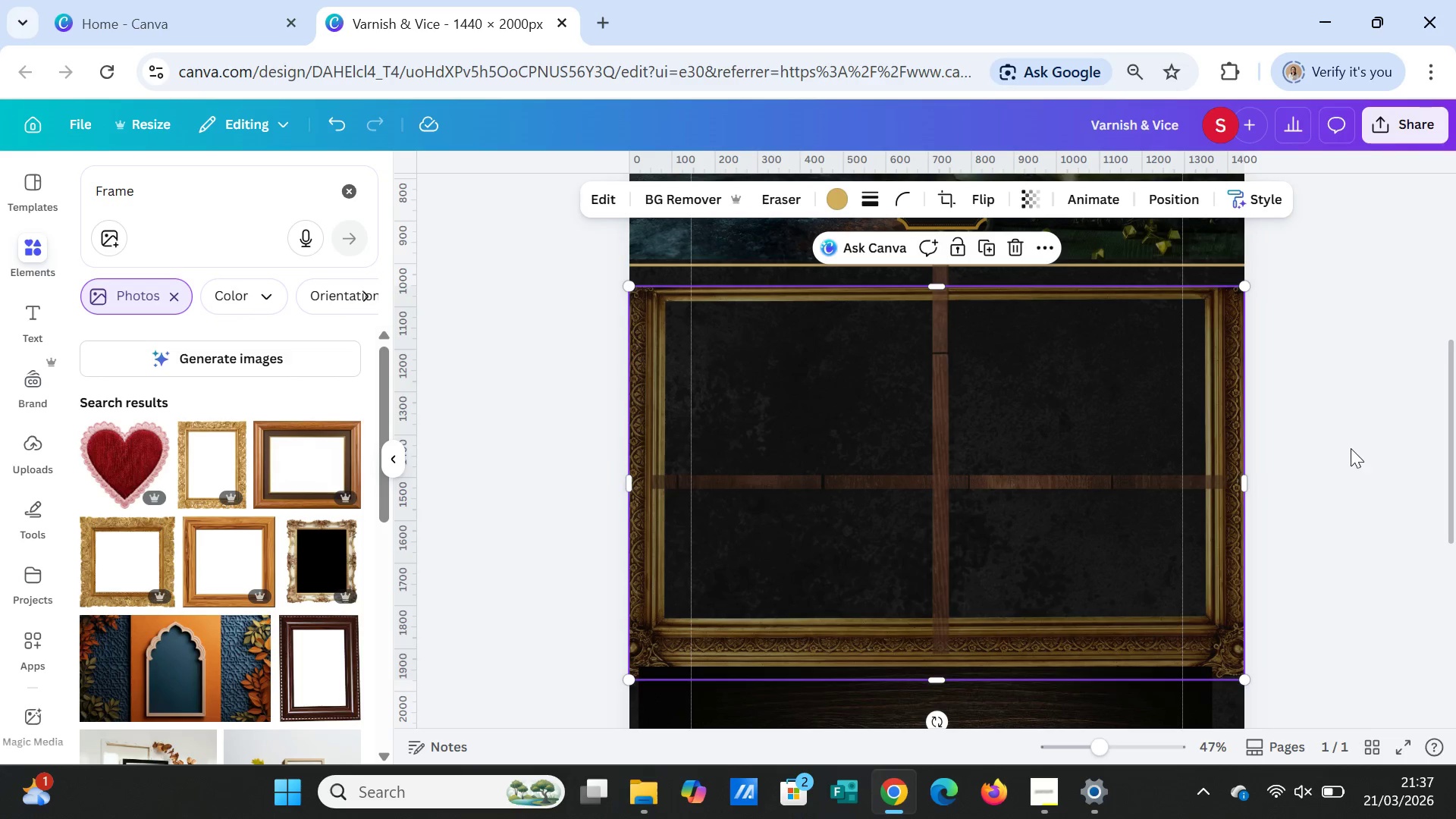 
left_click([1349, 448])
 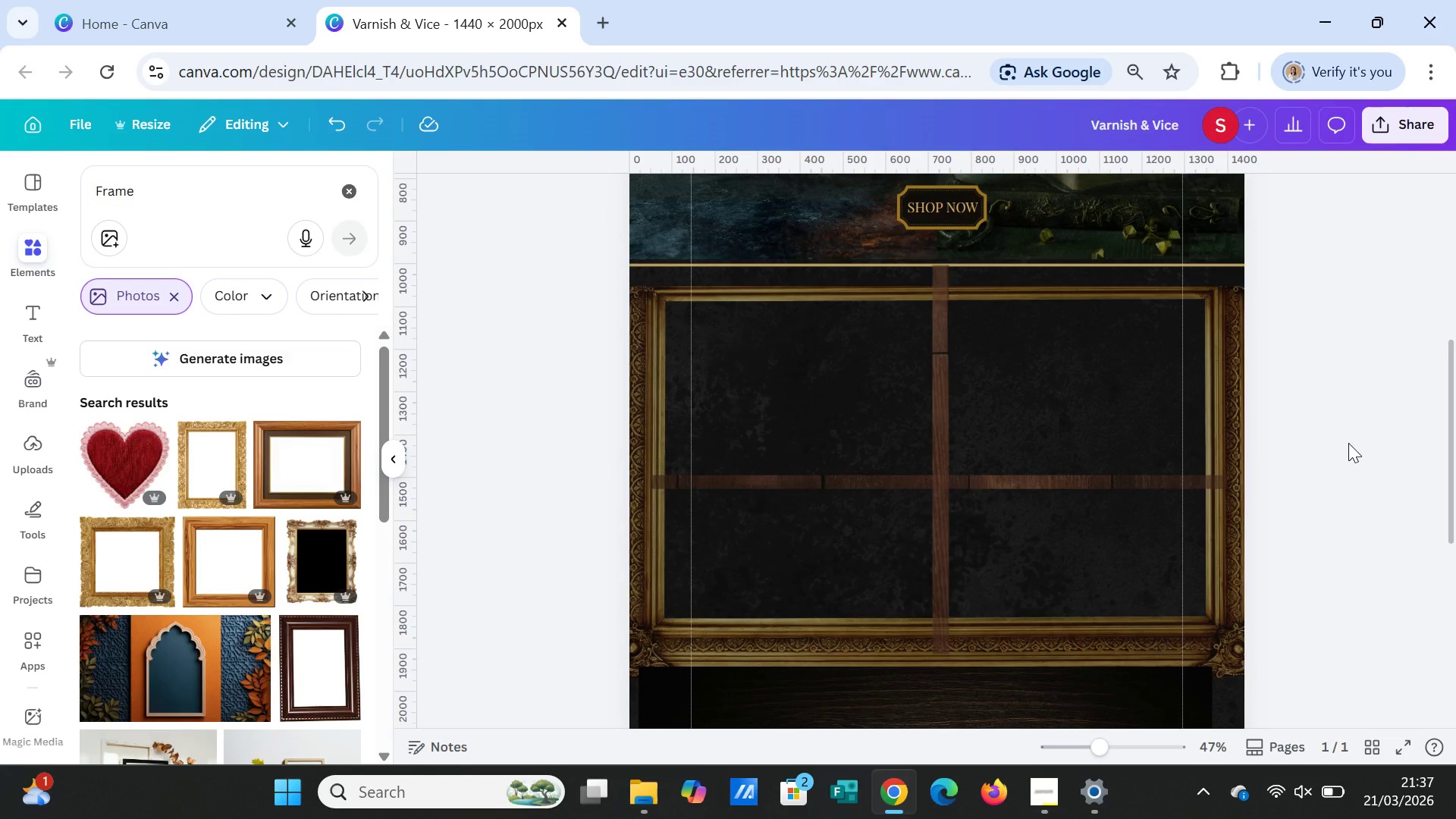 
scroll: coordinate [1356, 456], scroll_direction: down, amount: 1.0
 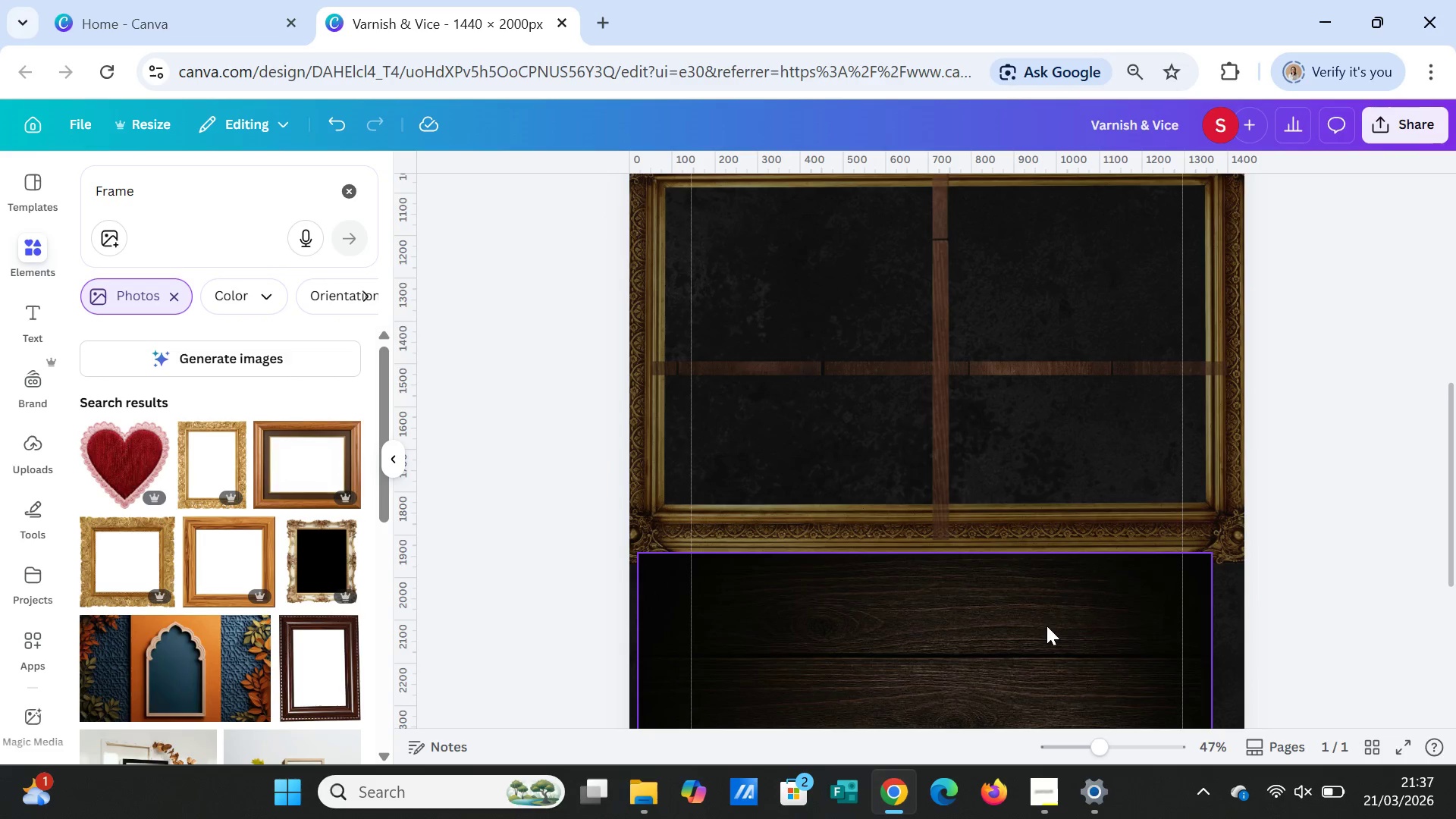 
left_click_drag(start_coordinate=[1040, 629], to_coordinate=[1053, 253])
 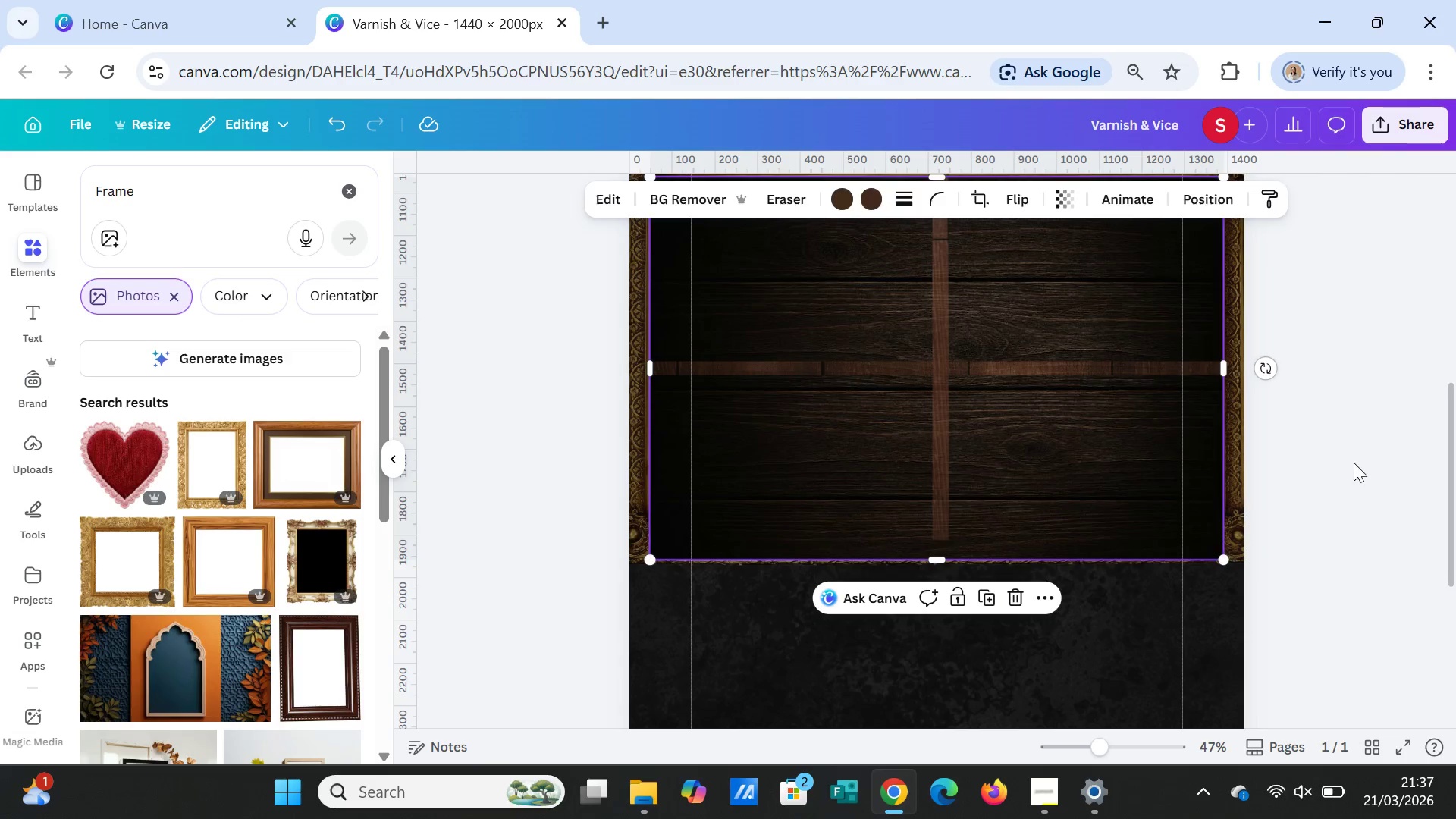 
left_click([1354, 463])
 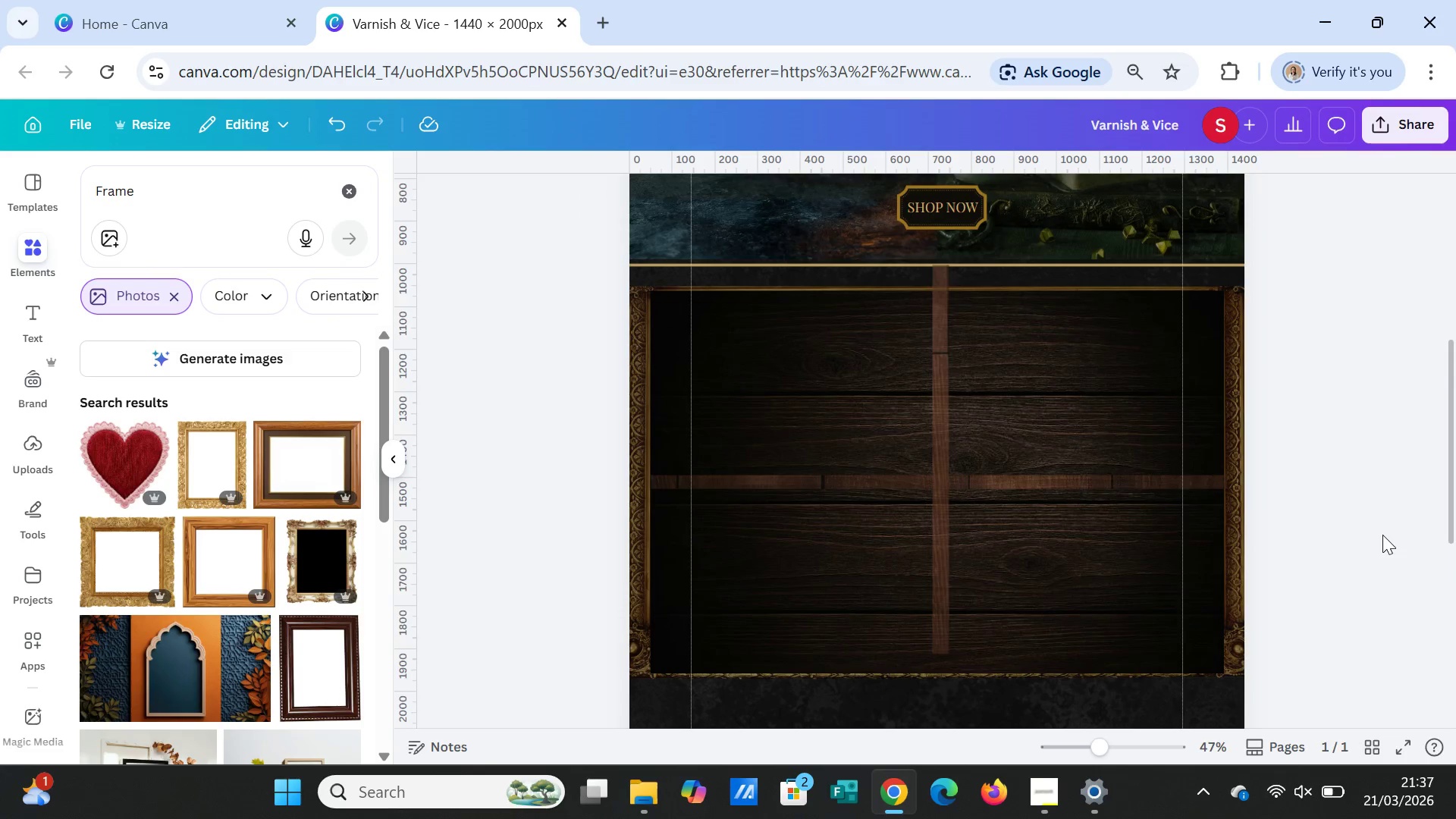 
scroll: coordinate [1382, 535], scroll_direction: up, amount: 1.0
 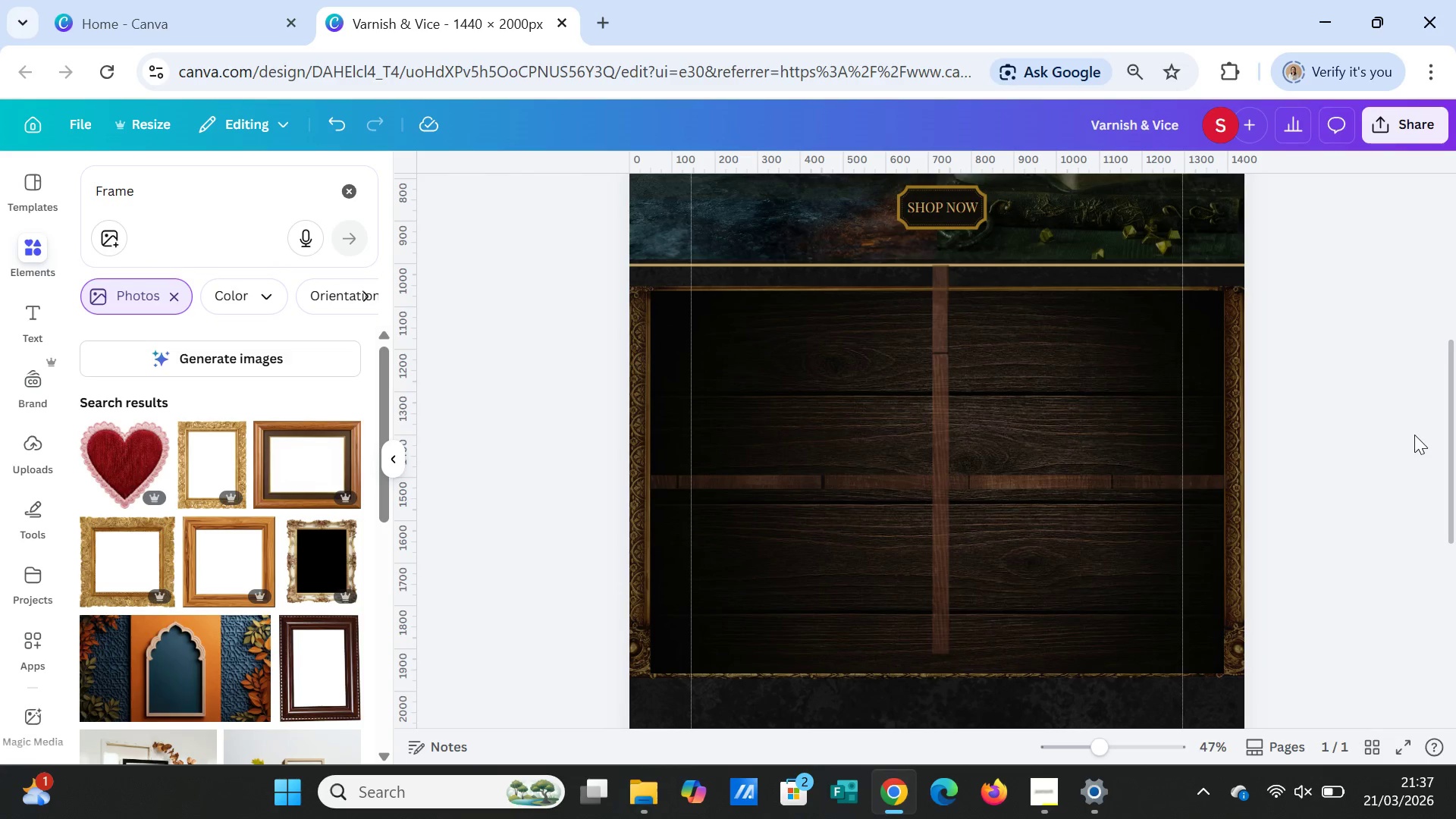 
left_click_drag(start_coordinate=[940, 419], to_coordinate=[939, 441])
 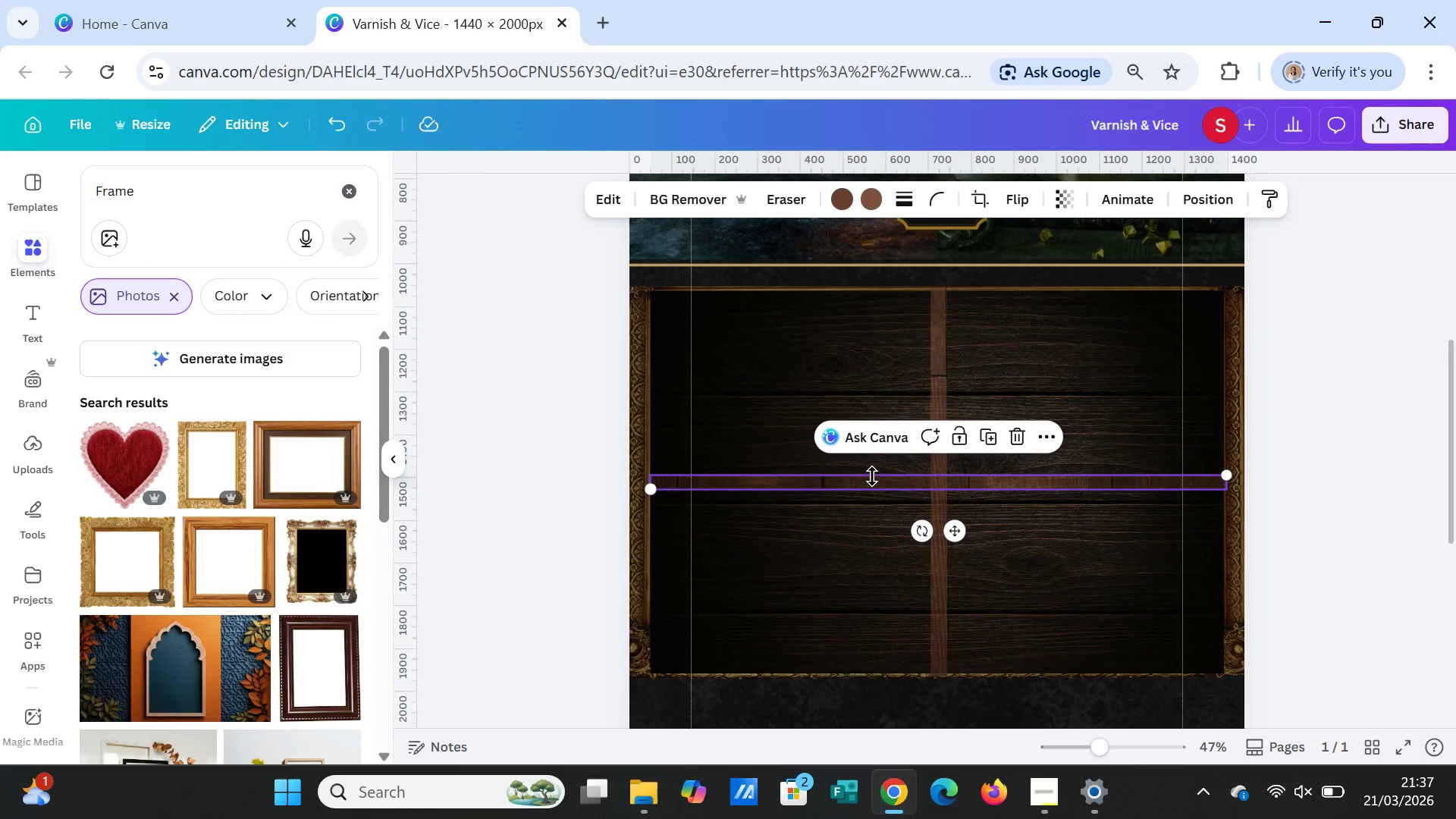 
left_click([872, 476])
 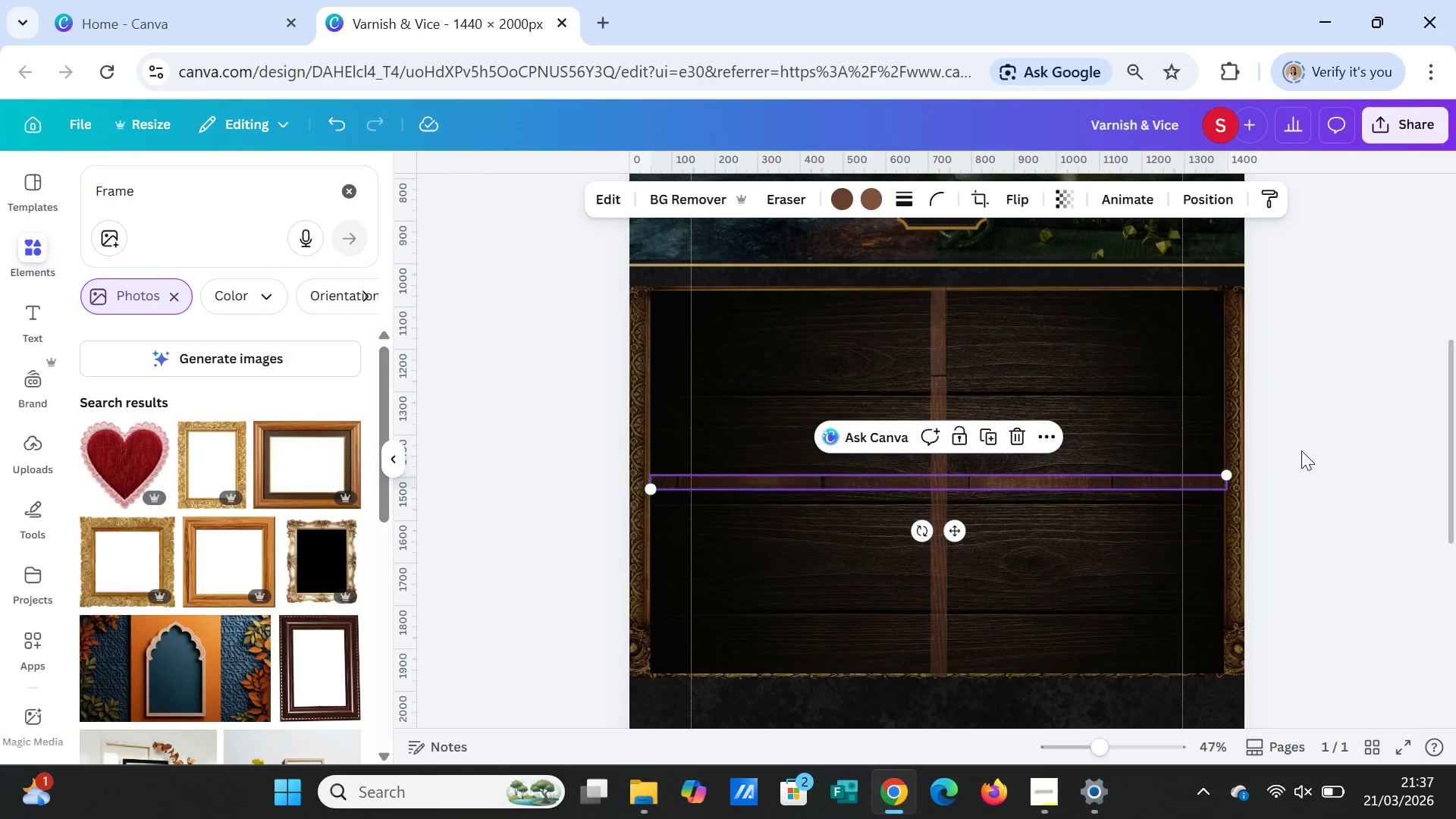 
left_click([1301, 450])
 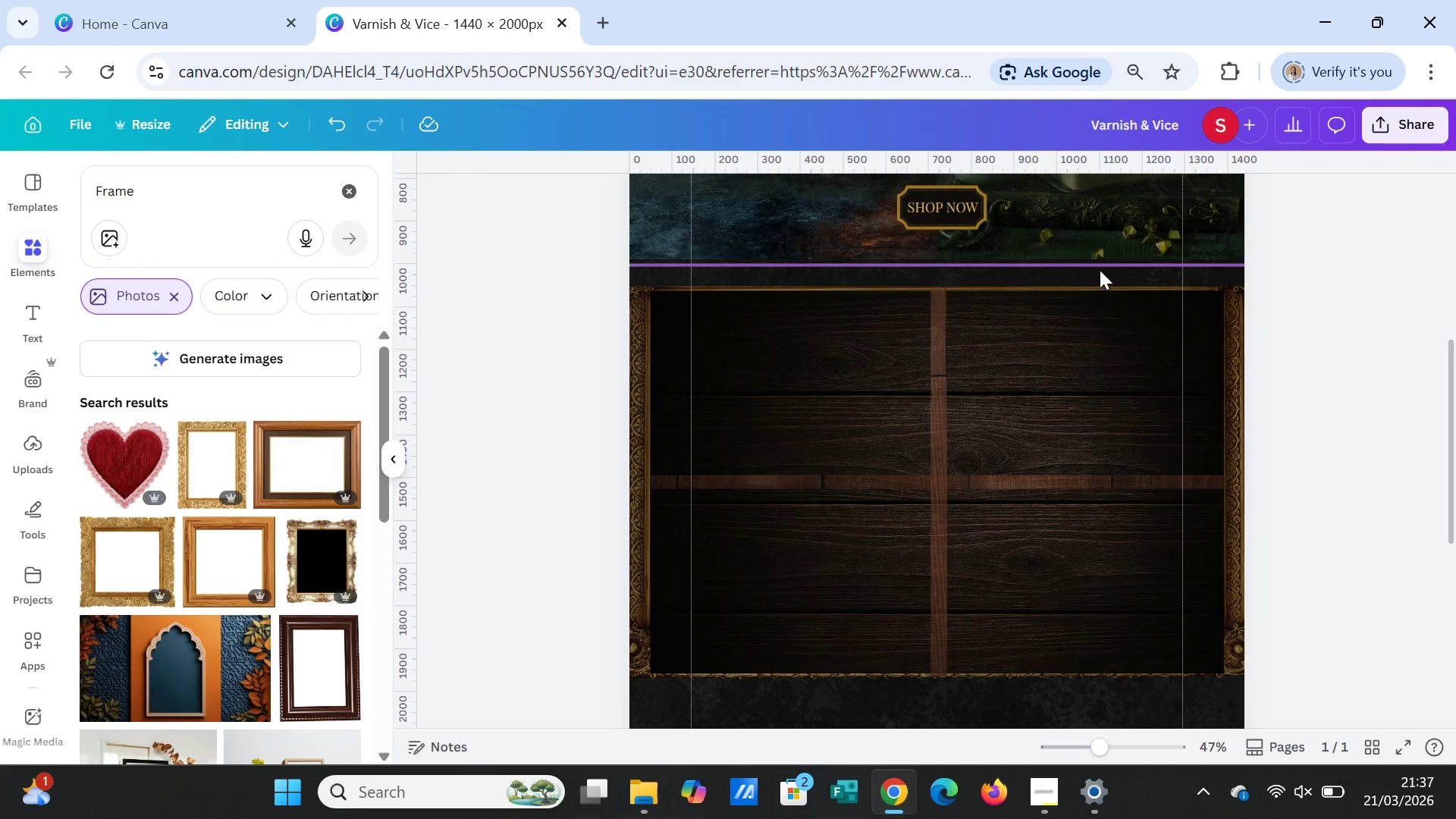 
left_click([1098, 263])
 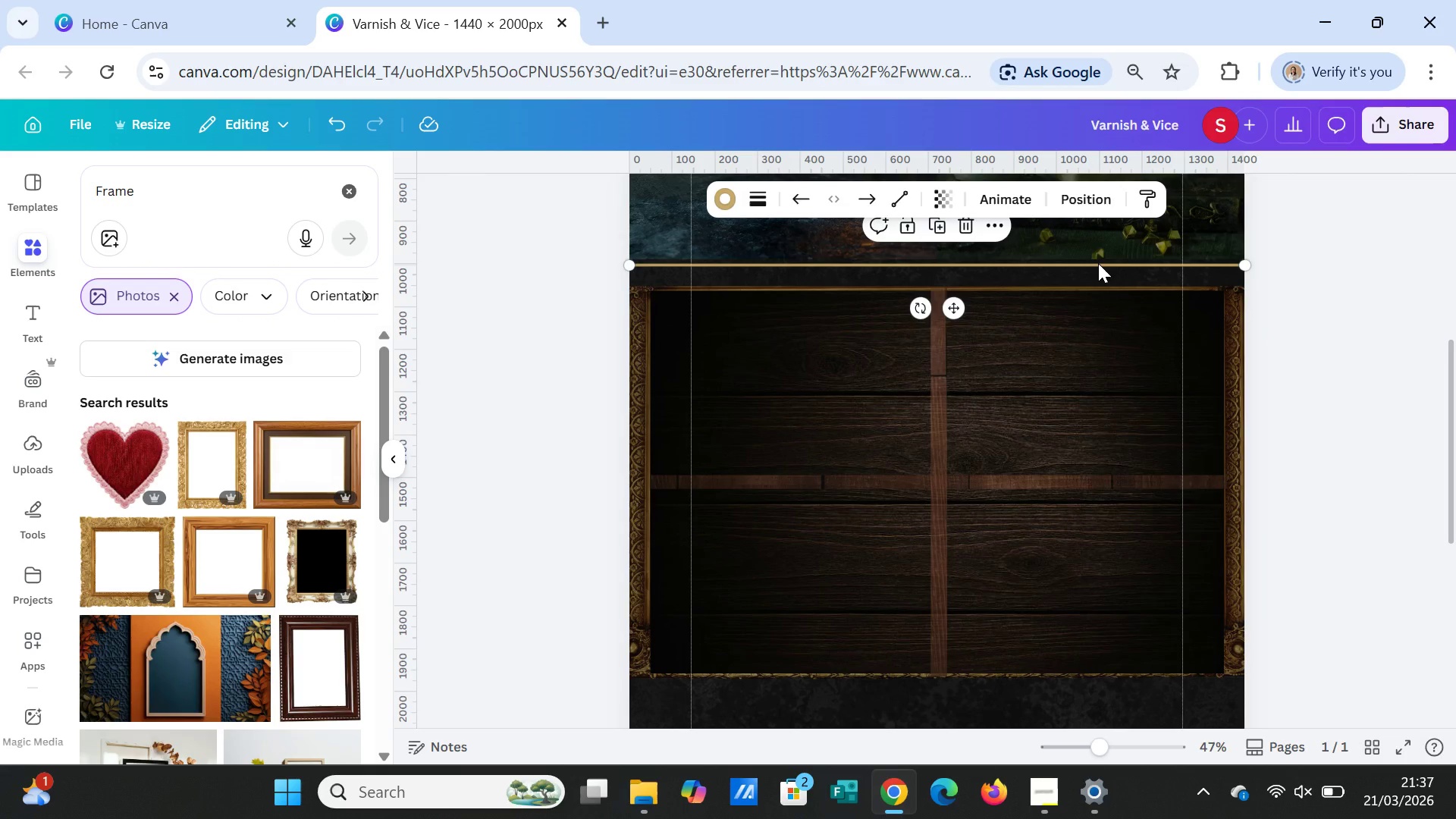 
left_click_drag(start_coordinate=[1098, 263], to_coordinate=[1098, 271])
 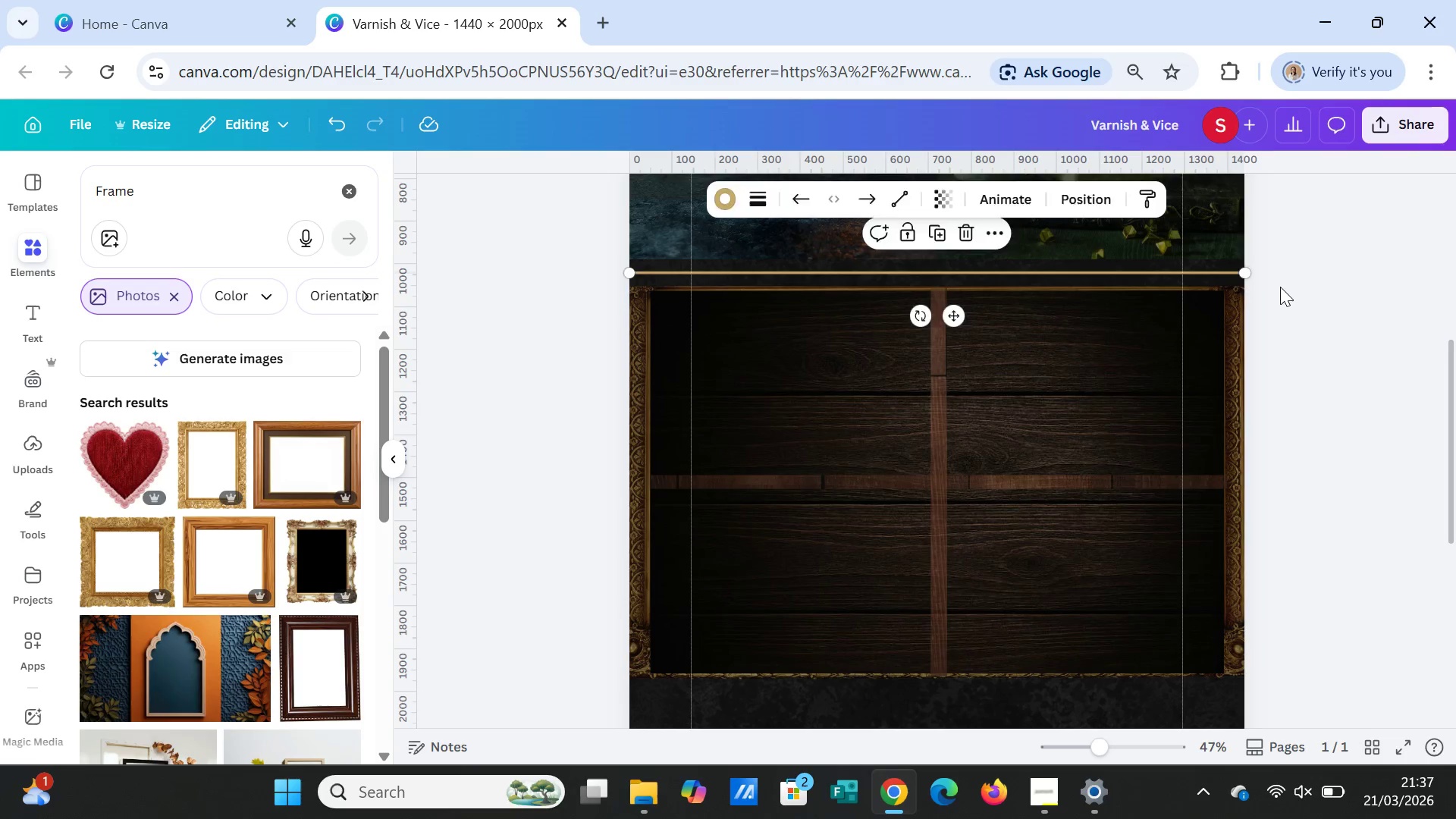 
left_click([1280, 287])
 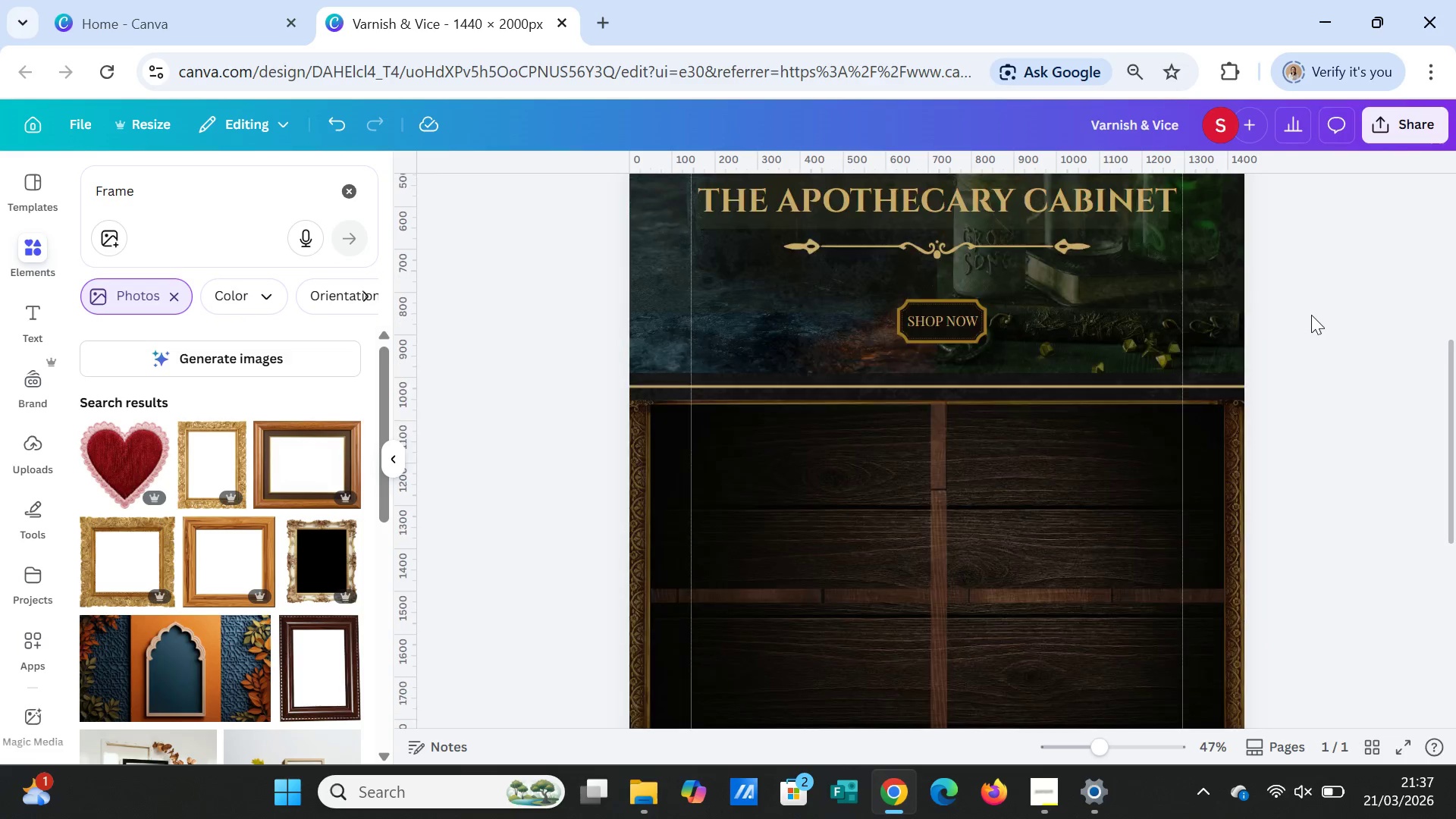 
scroll: coordinate [1311, 315], scroll_direction: up, amount: 1.0
 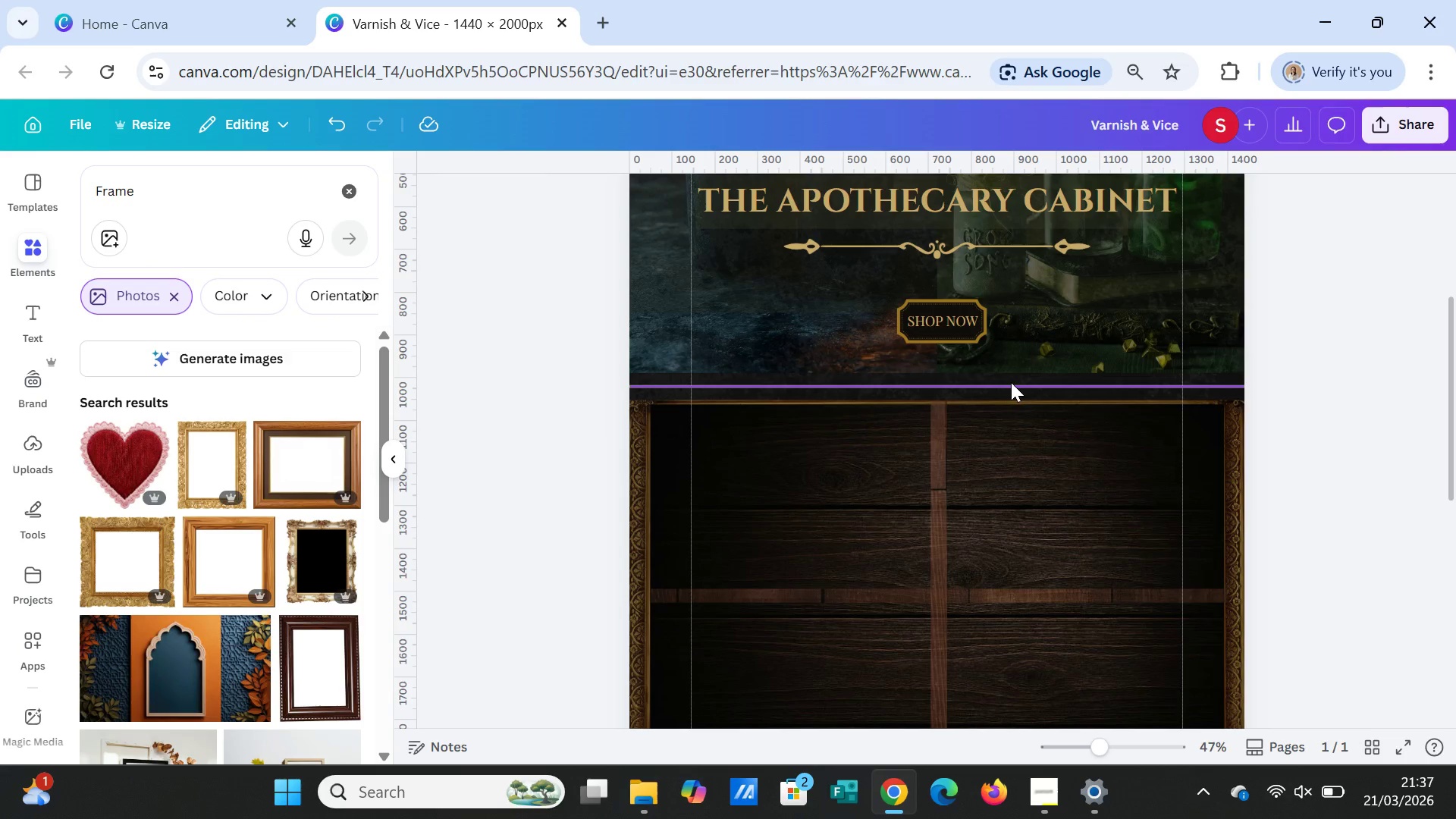 
left_click([1011, 383])
 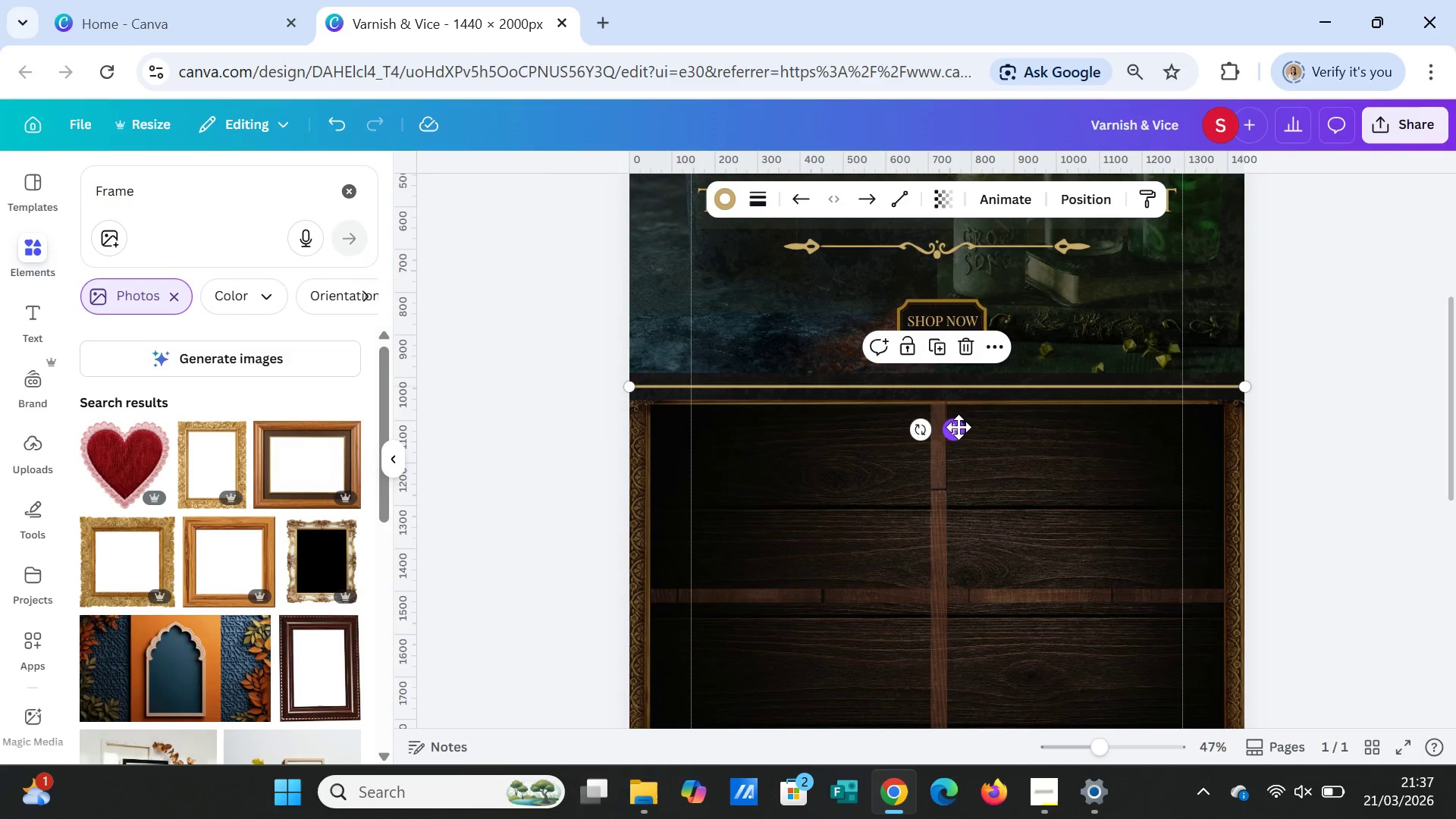 
left_click_drag(start_coordinate=[959, 427], to_coordinate=[958, 434])
 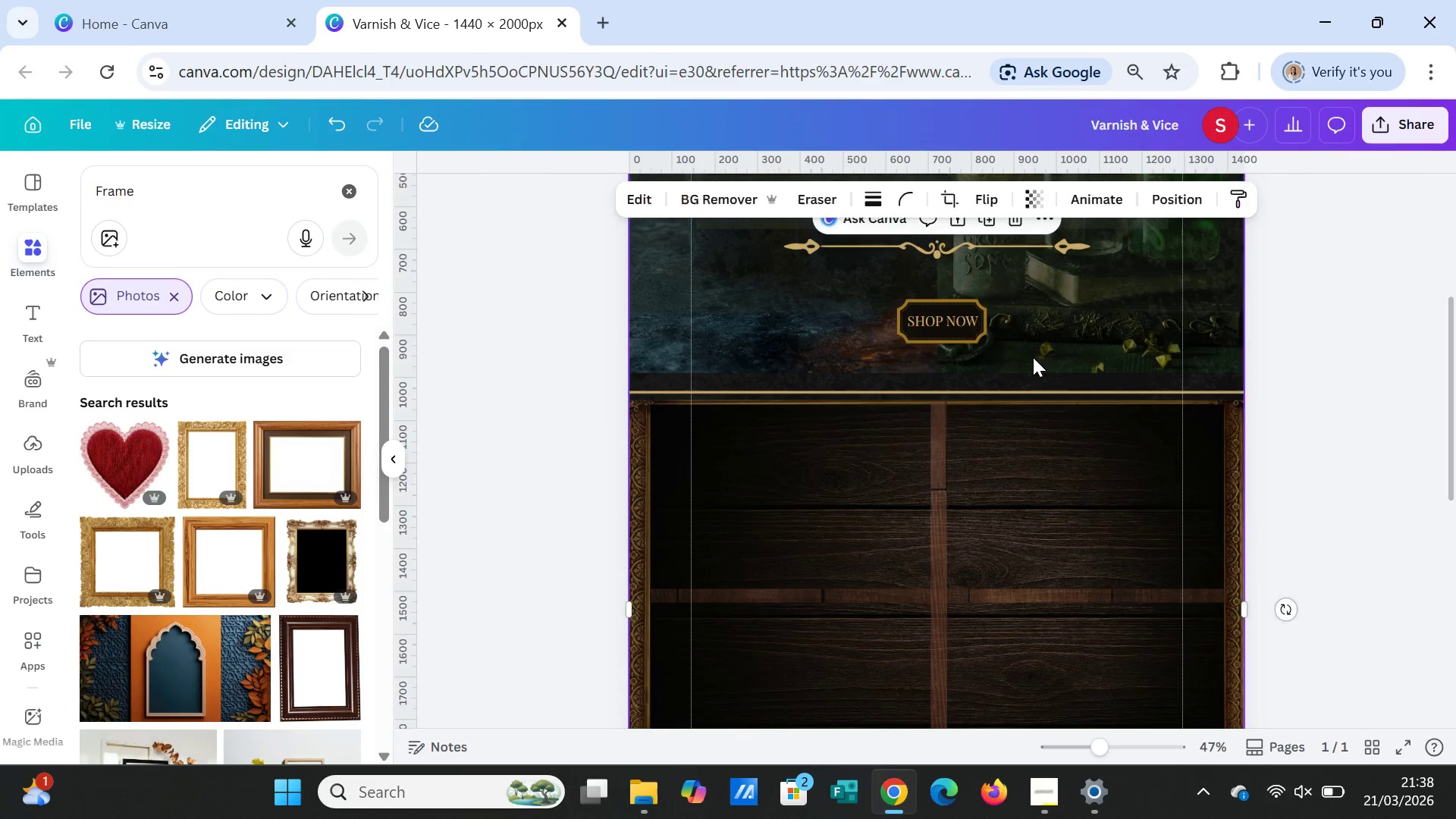 
left_click([1033, 357])
 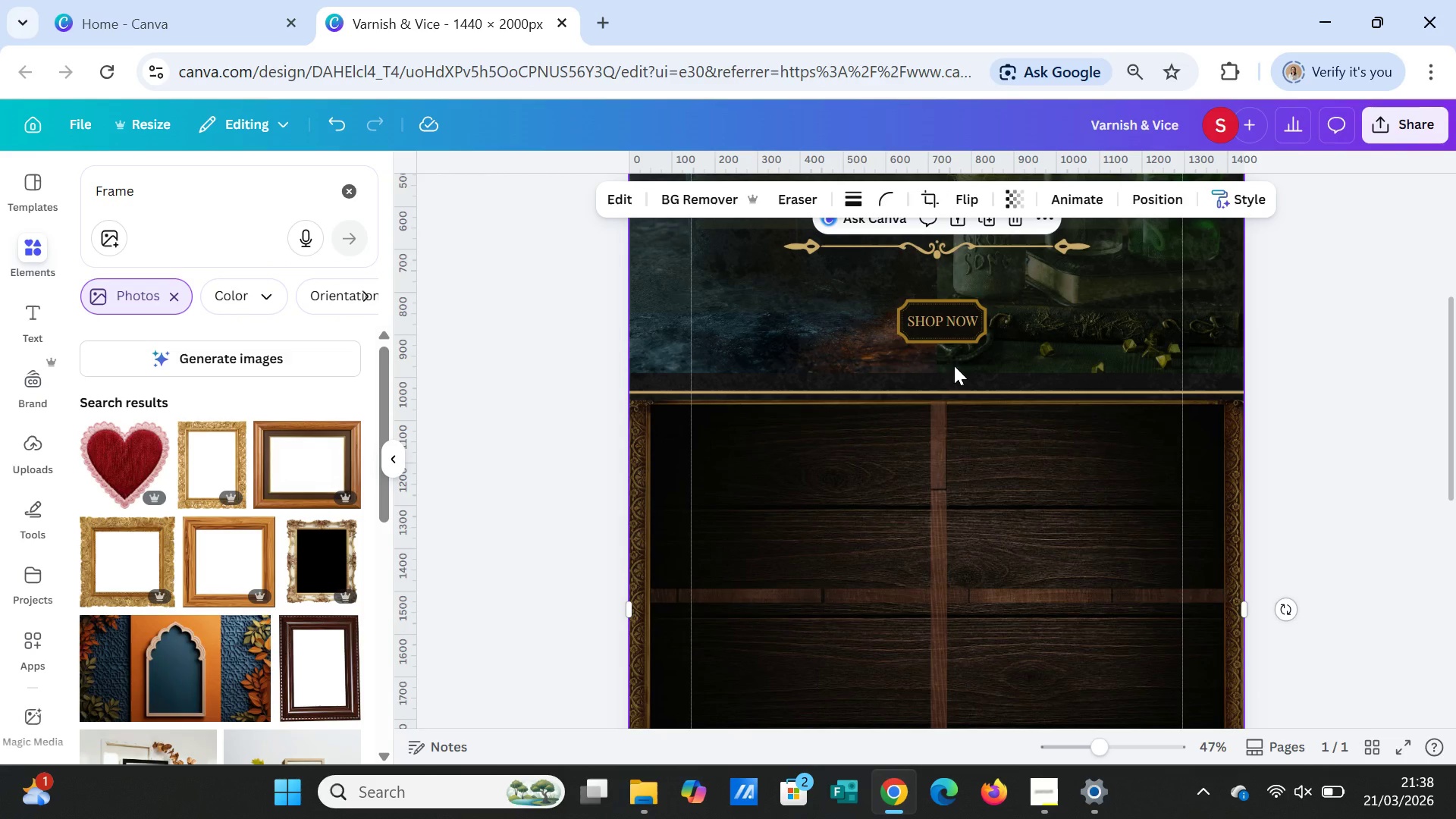 
left_click([954, 366])
 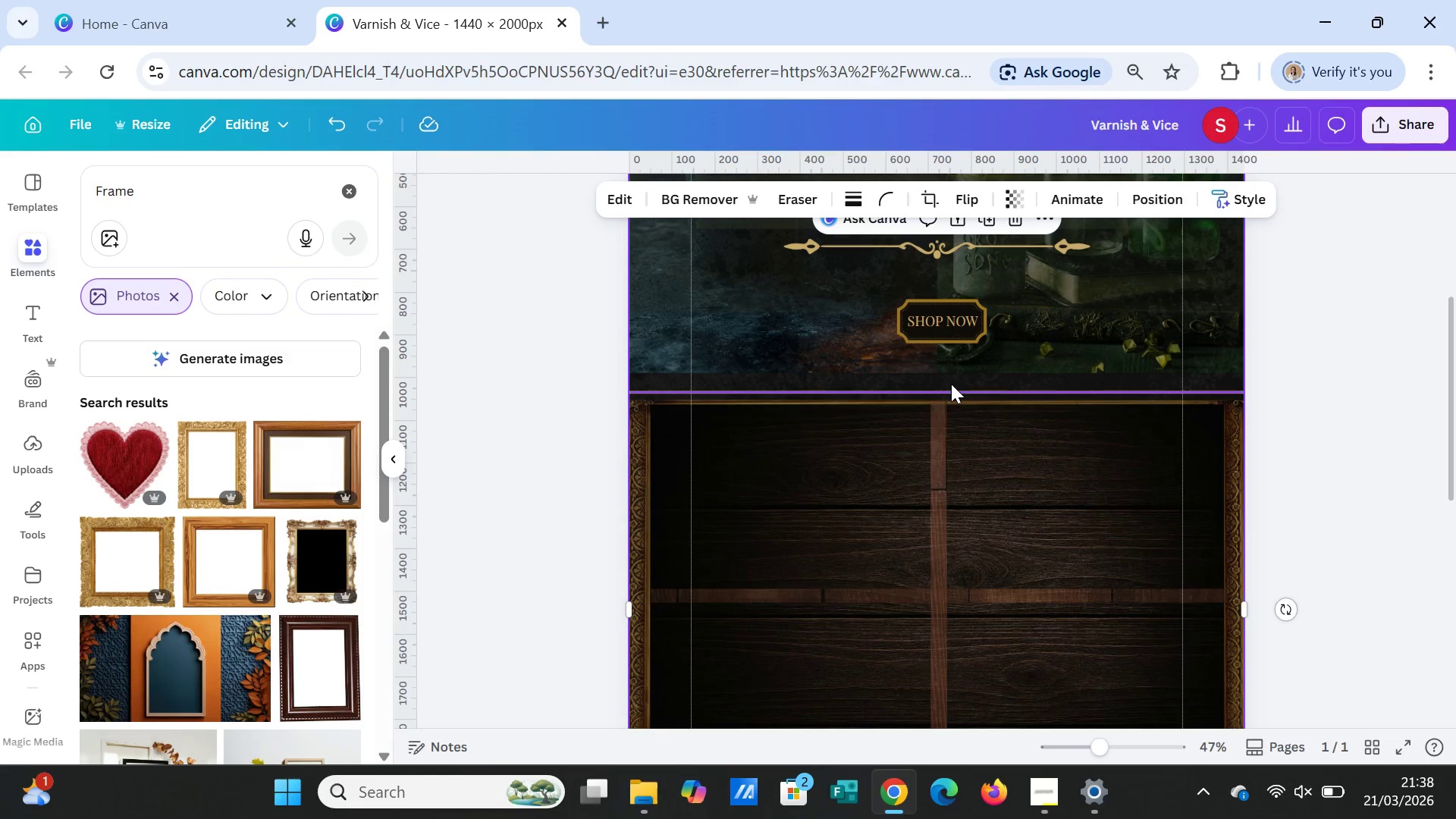 
left_click([950, 359])
 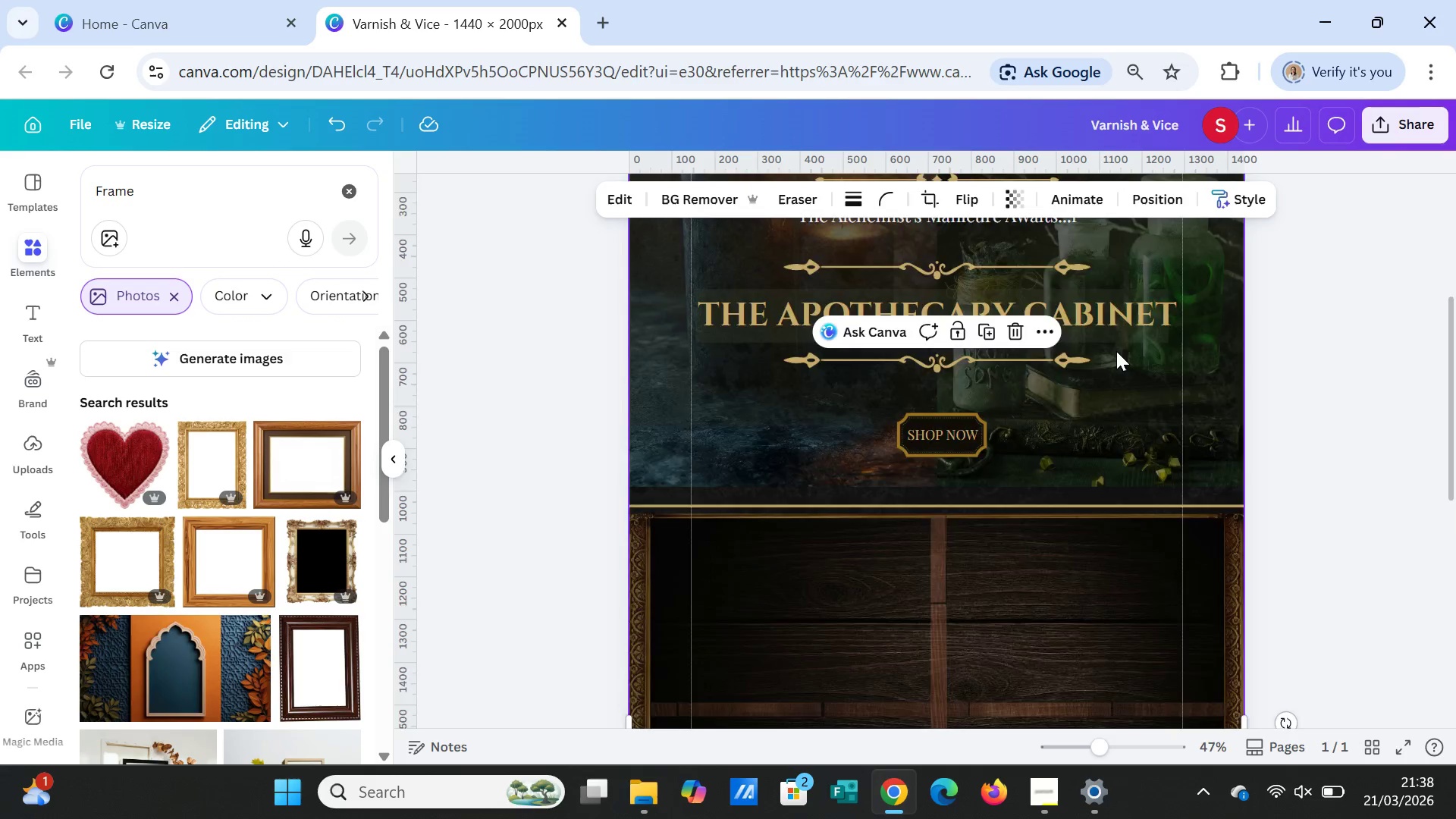 
scroll: coordinate [1116, 351], scroll_direction: up, amount: 2.0
 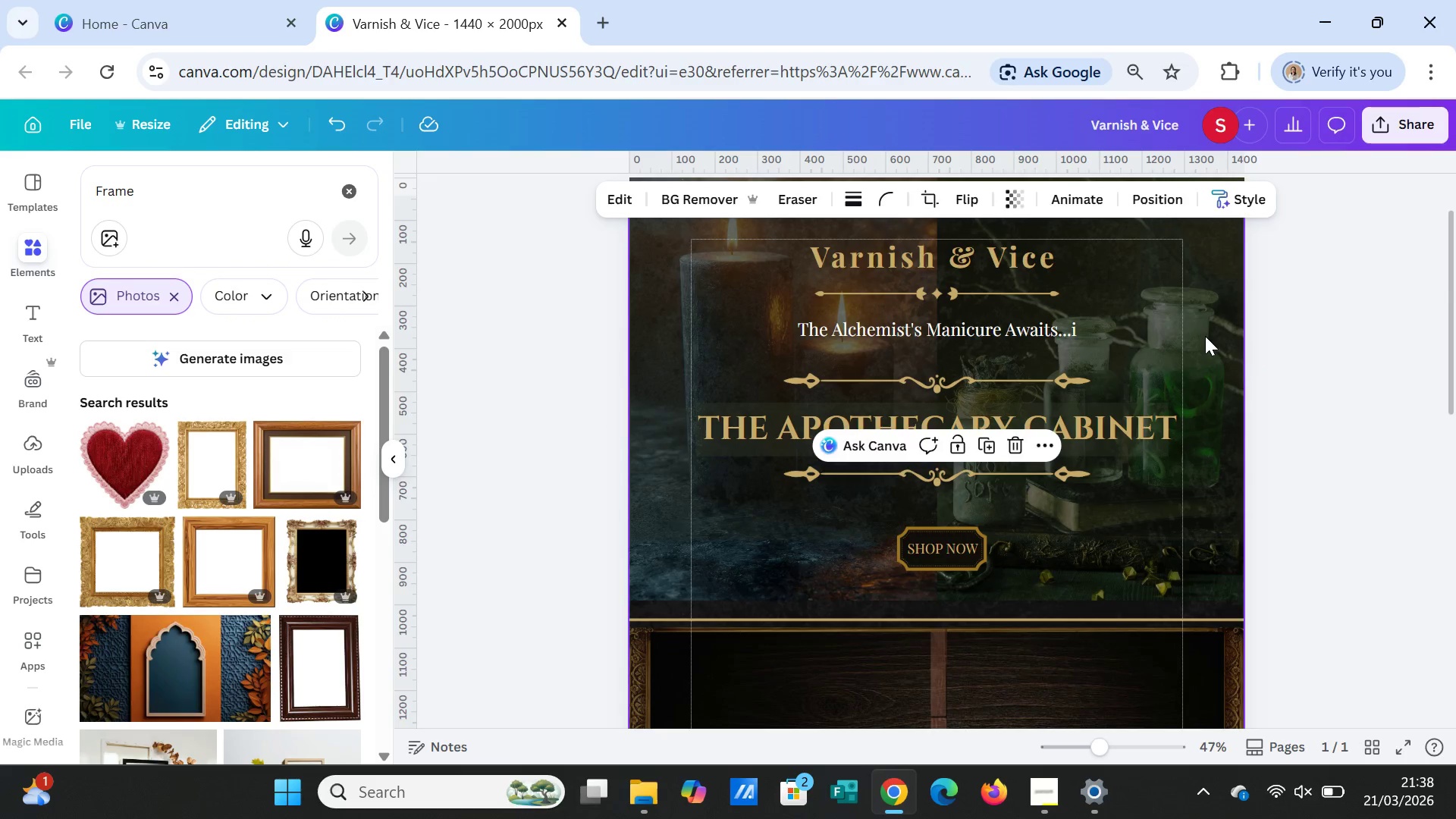 
left_click([1205, 336])
 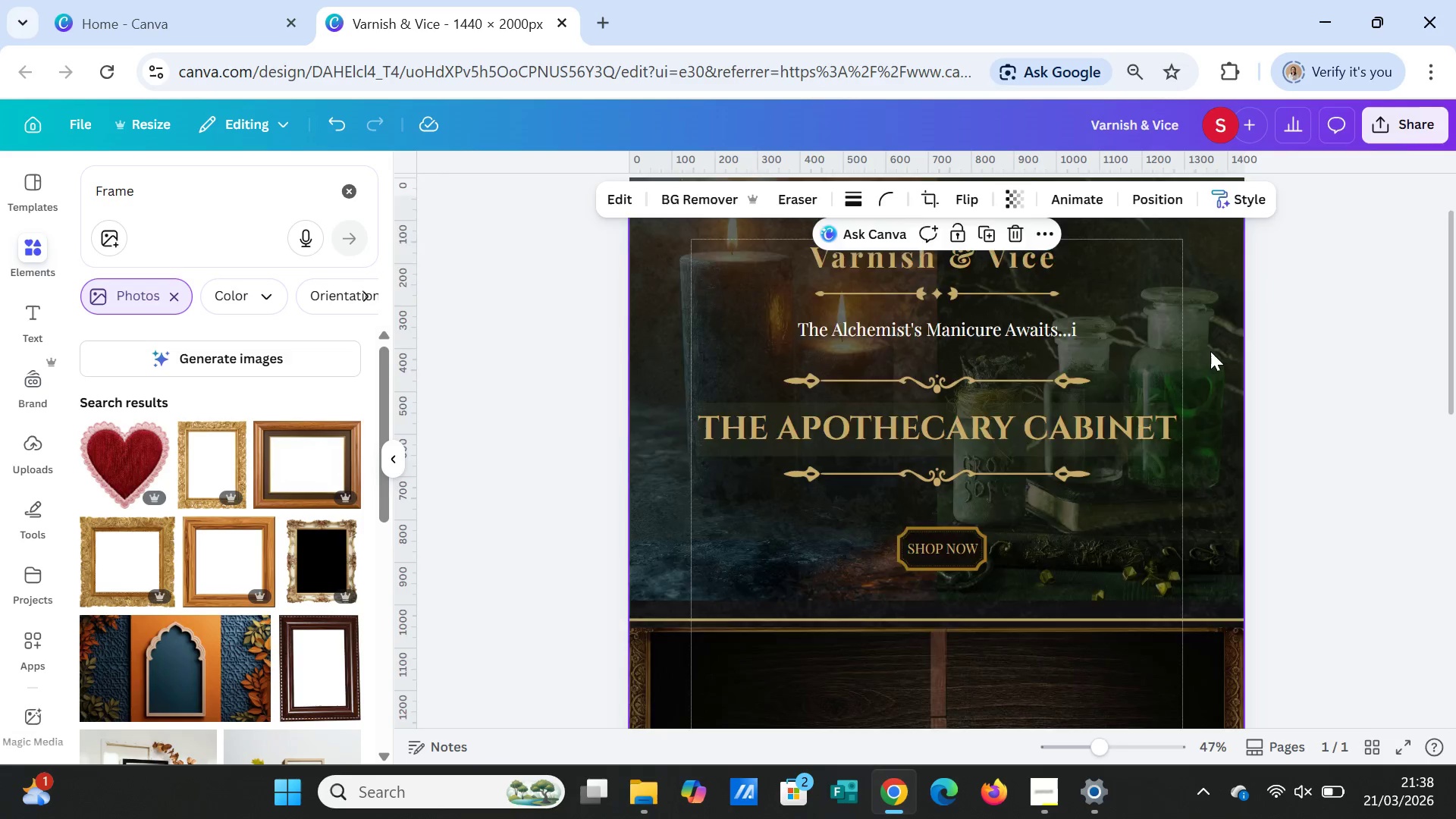 
scroll: coordinate [1210, 351], scroll_direction: up, amount: 1.0
 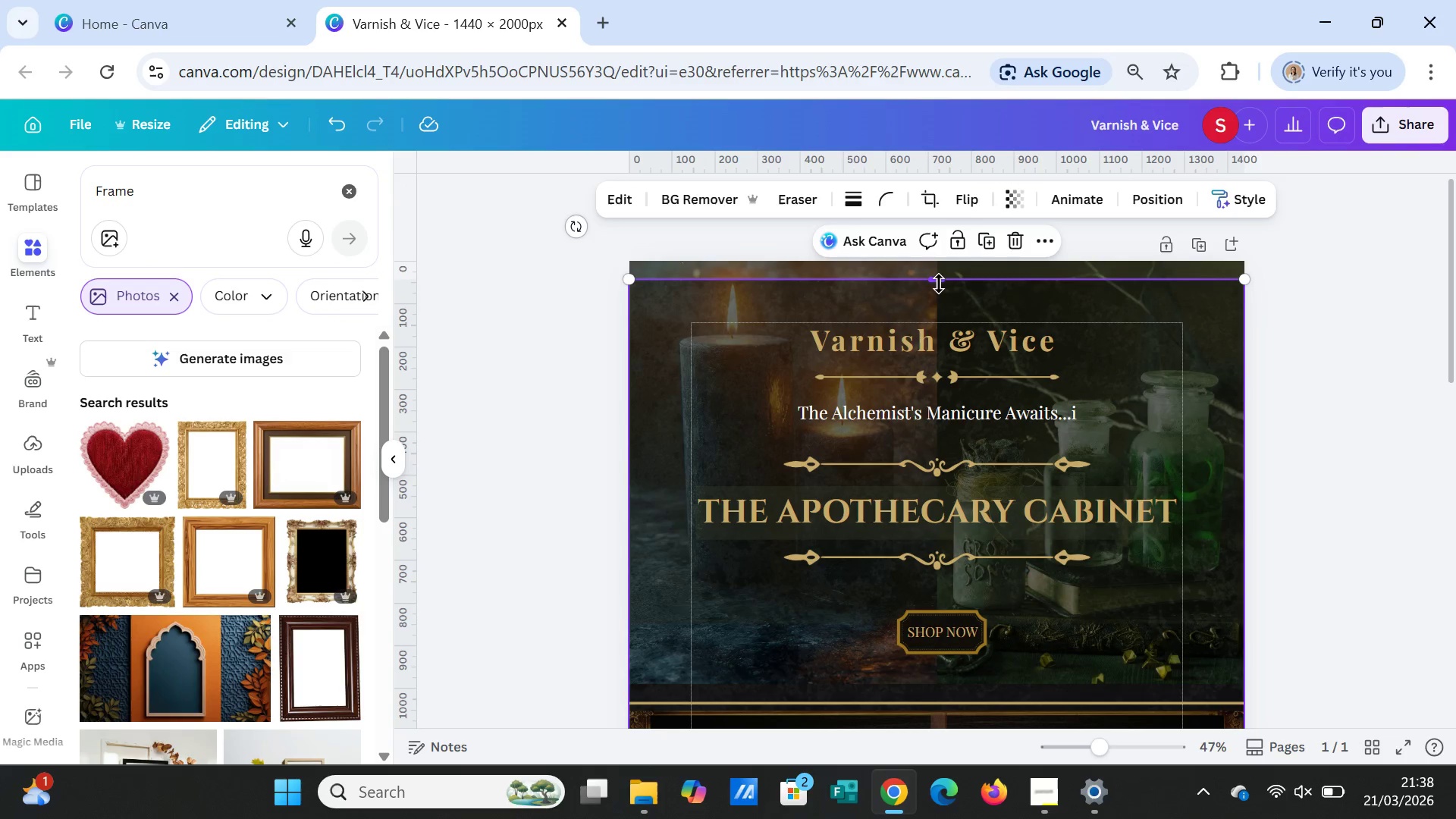 
left_click_drag(start_coordinate=[958, 294], to_coordinate=[957, 275])
 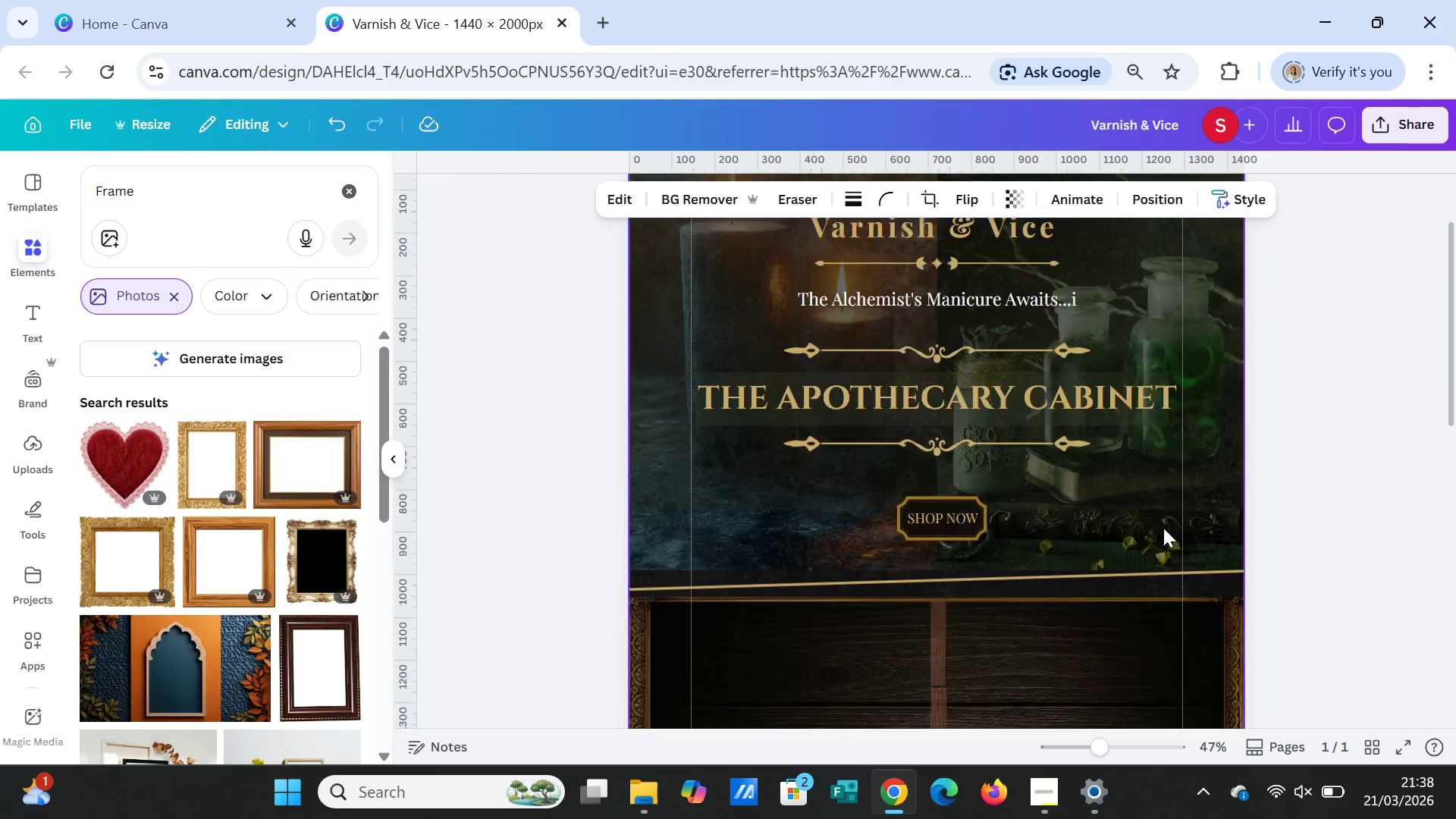 
scroll: coordinate [1163, 527], scroll_direction: down, amount: 1.0
 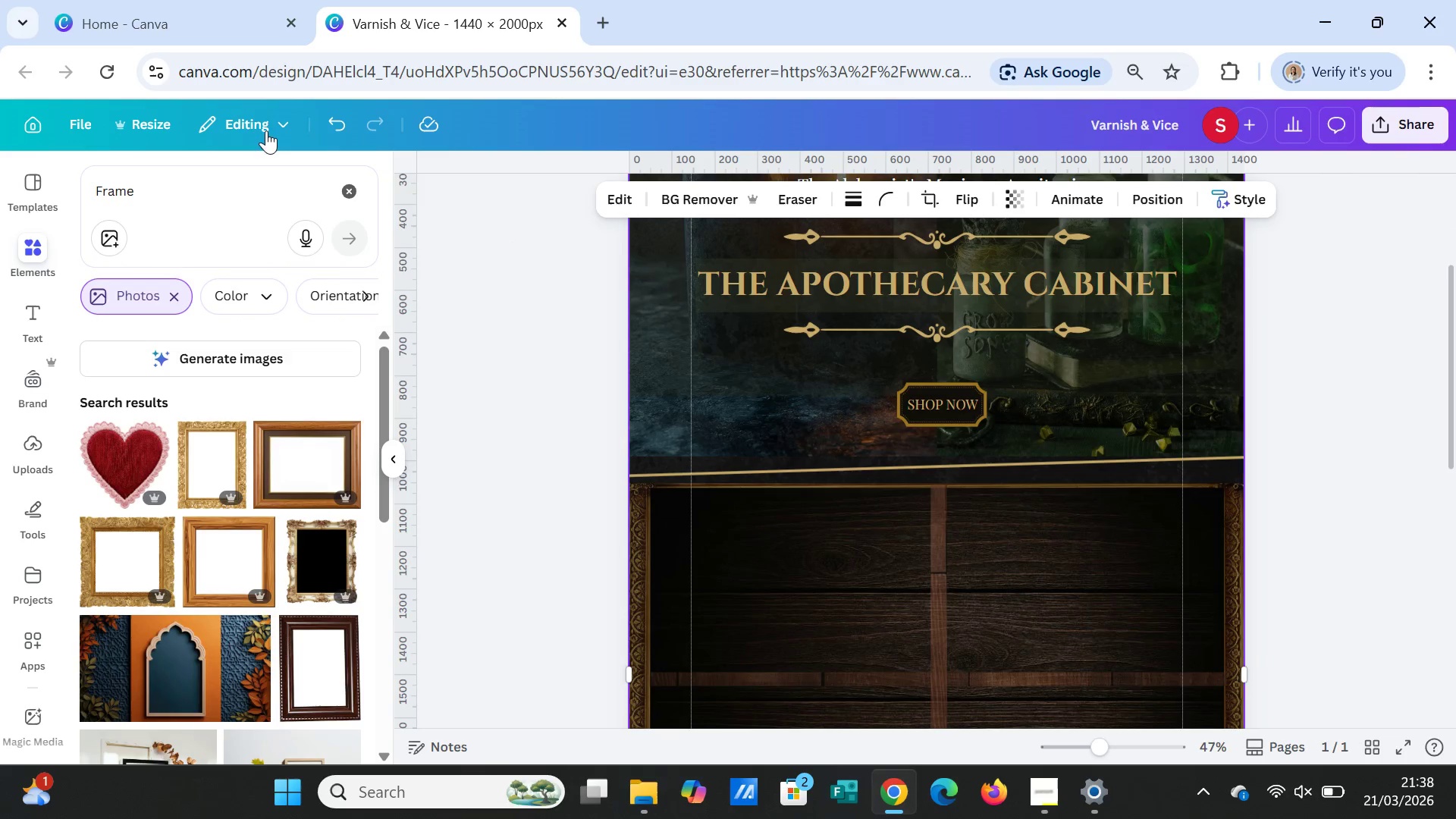 
left_click([318, 124])
 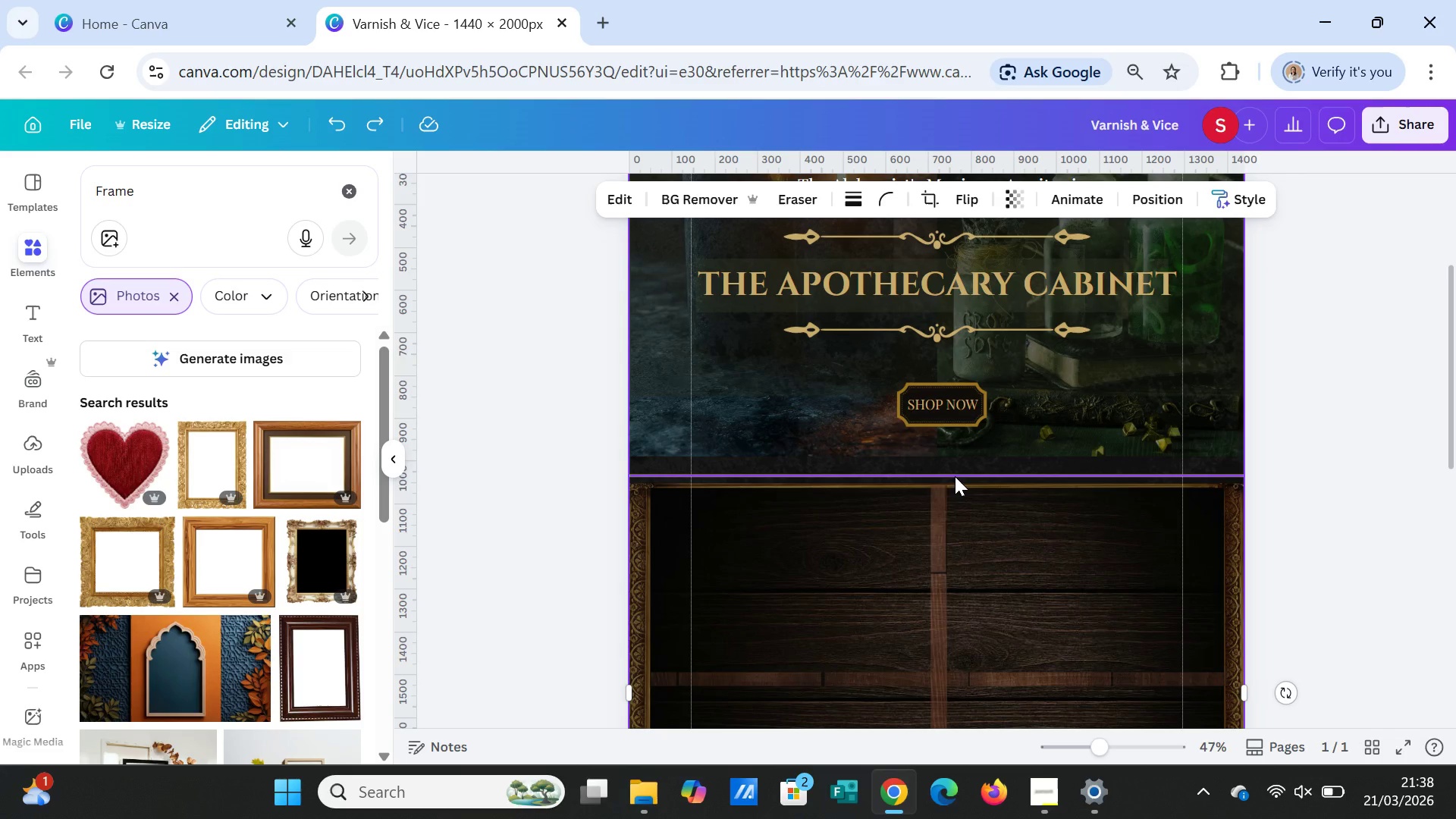 
left_click([955, 476])
 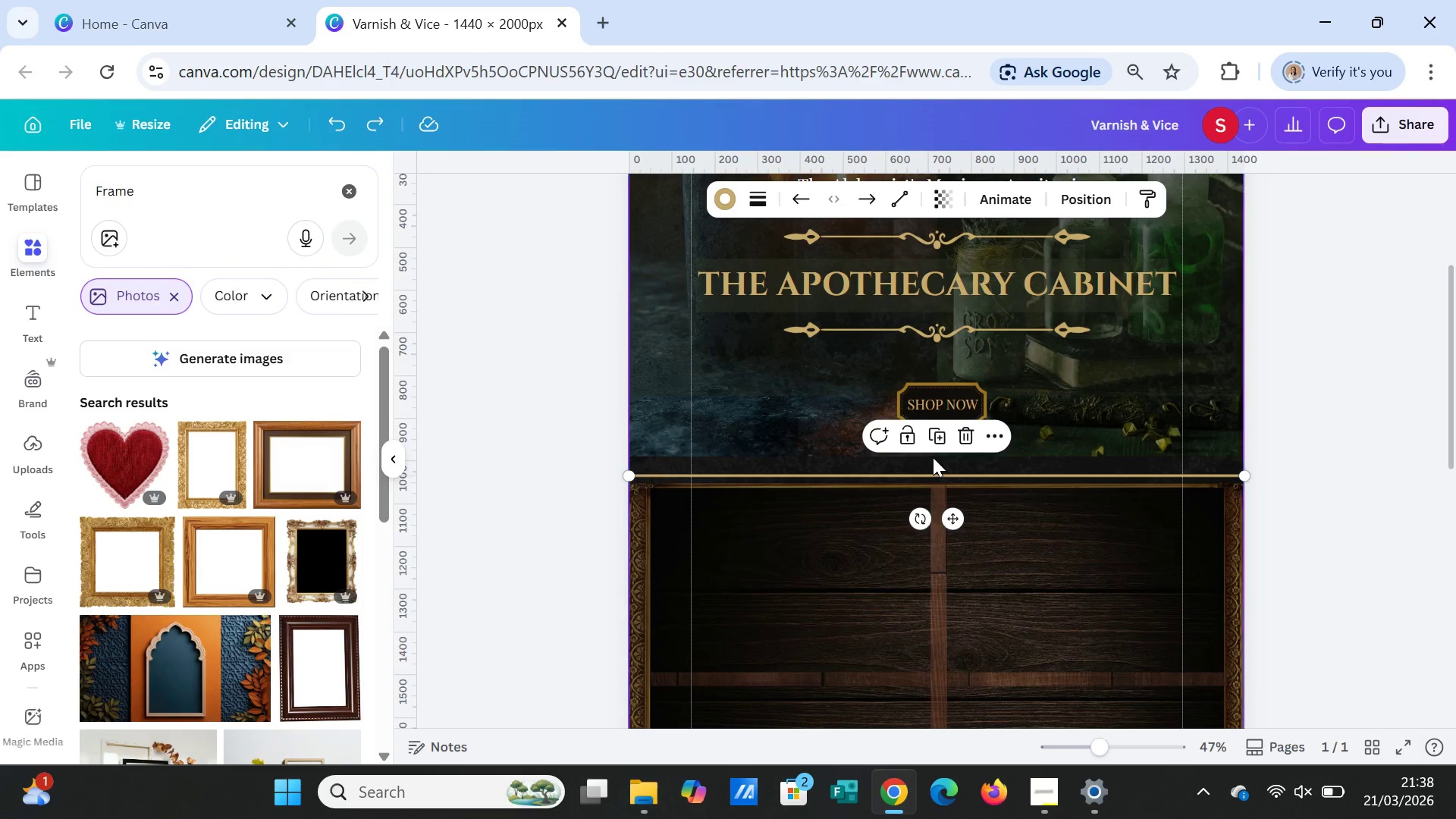 
key(Delete)
 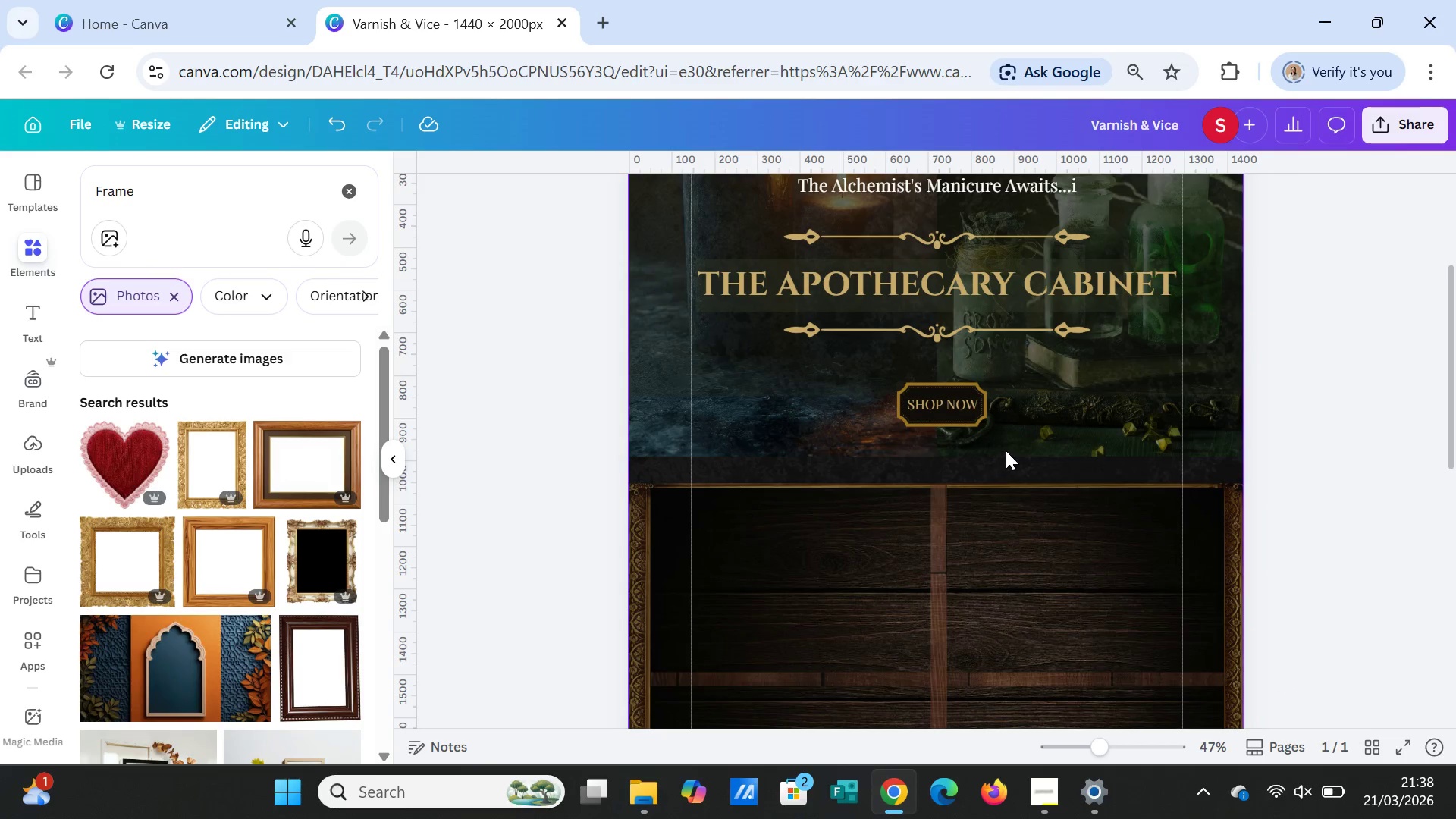 
left_click([1021, 436])
 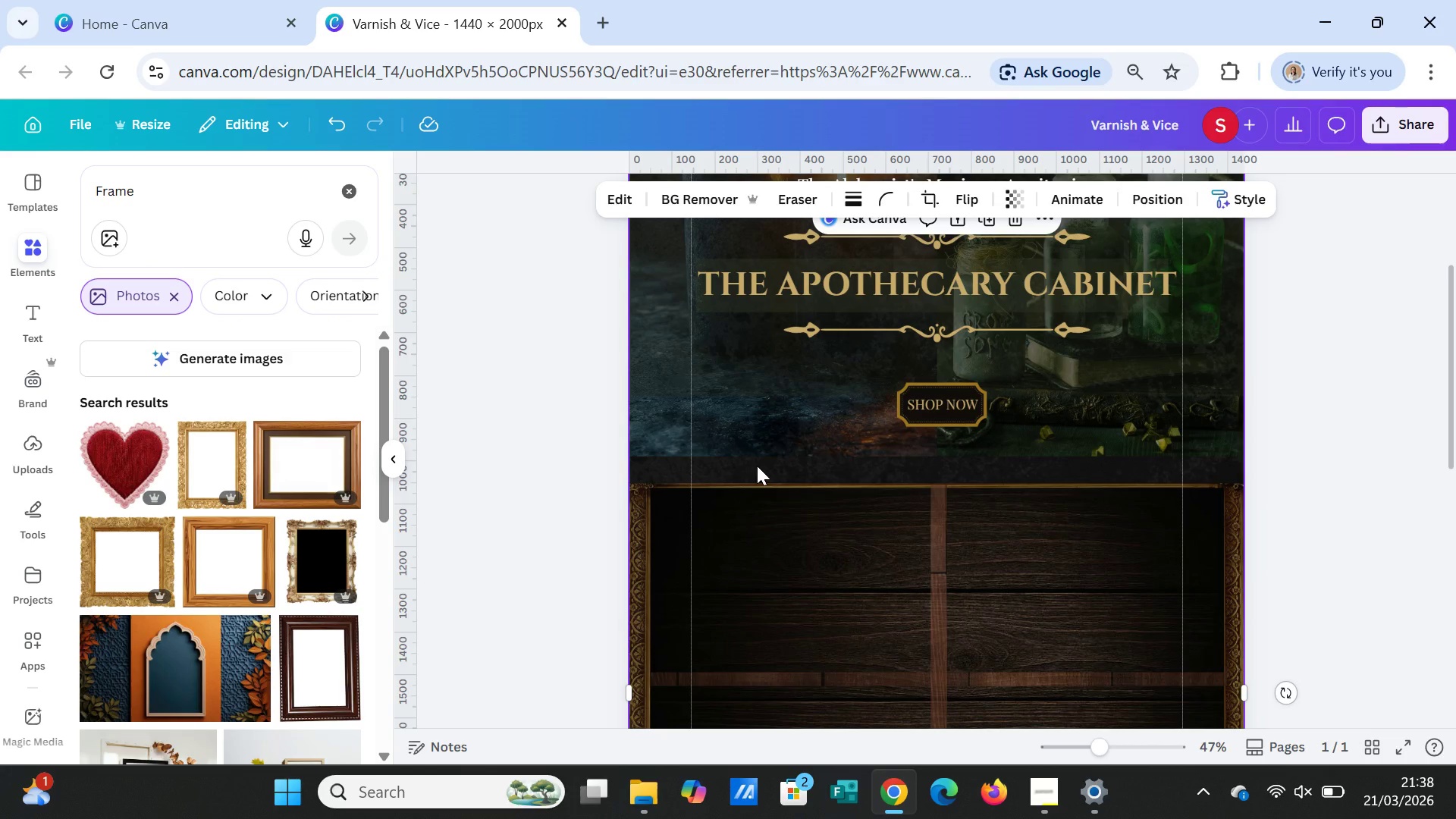 
wait(5.94)
 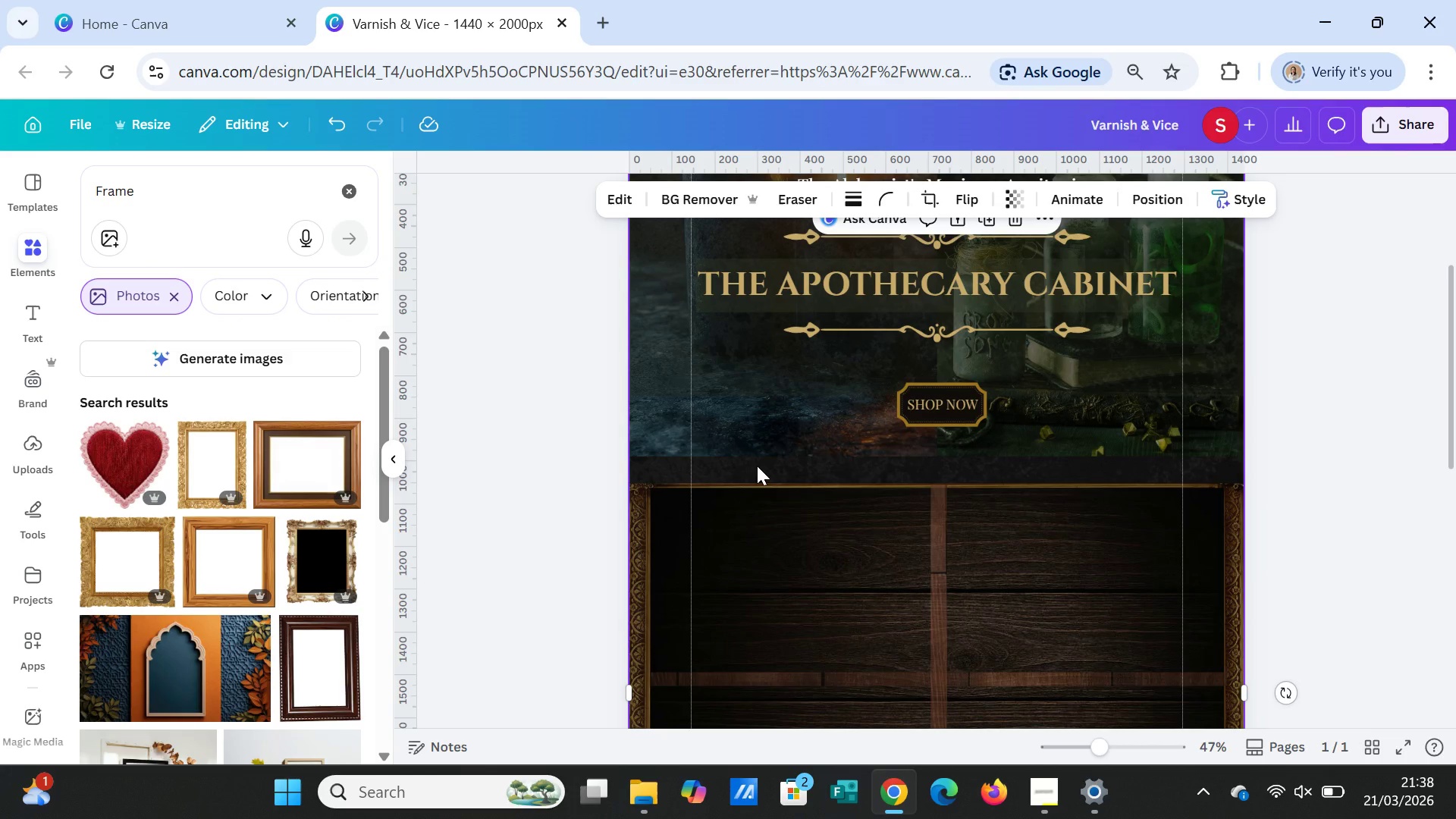 
left_click([798, 471])
 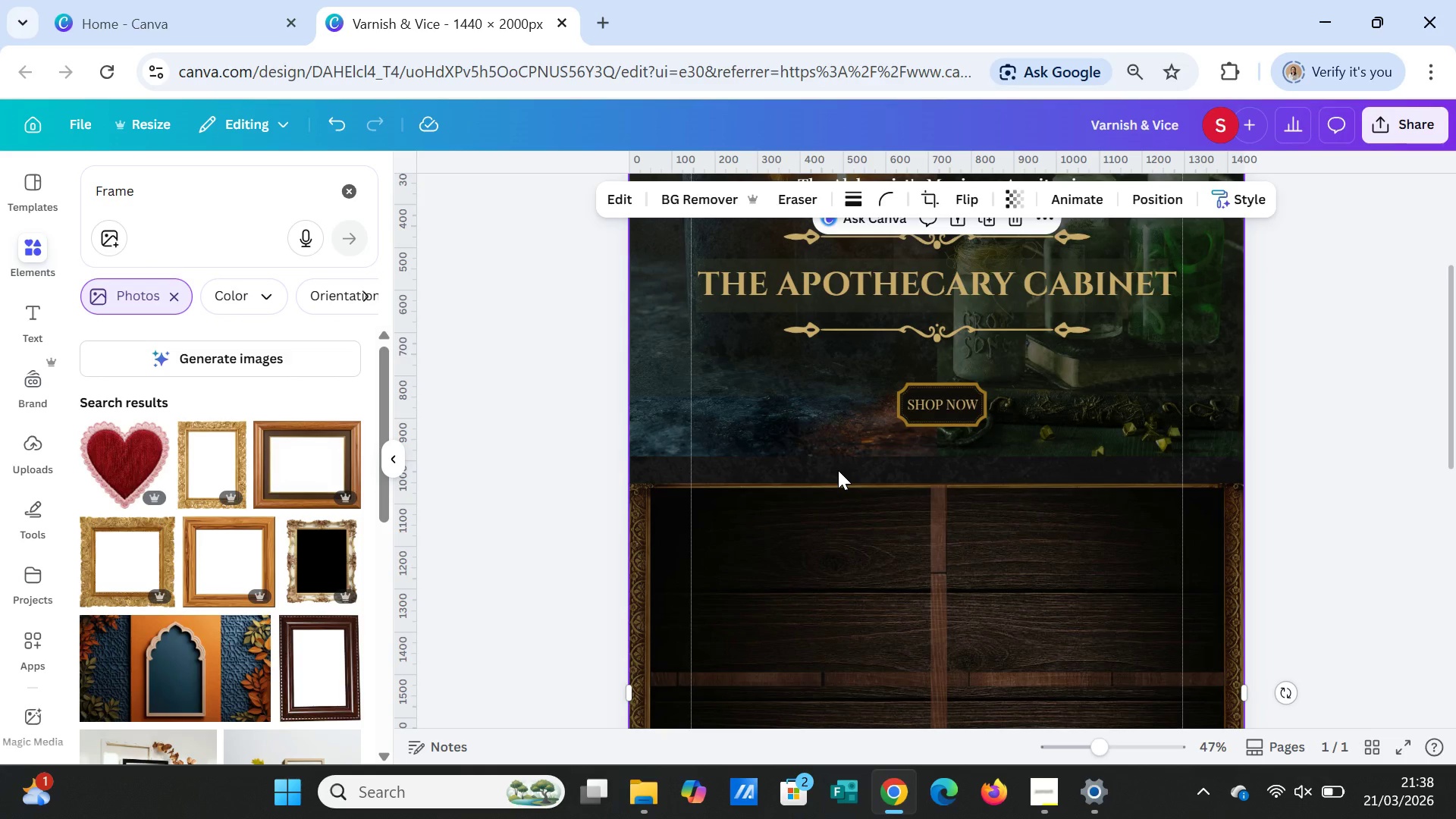 
left_click([891, 475])
 